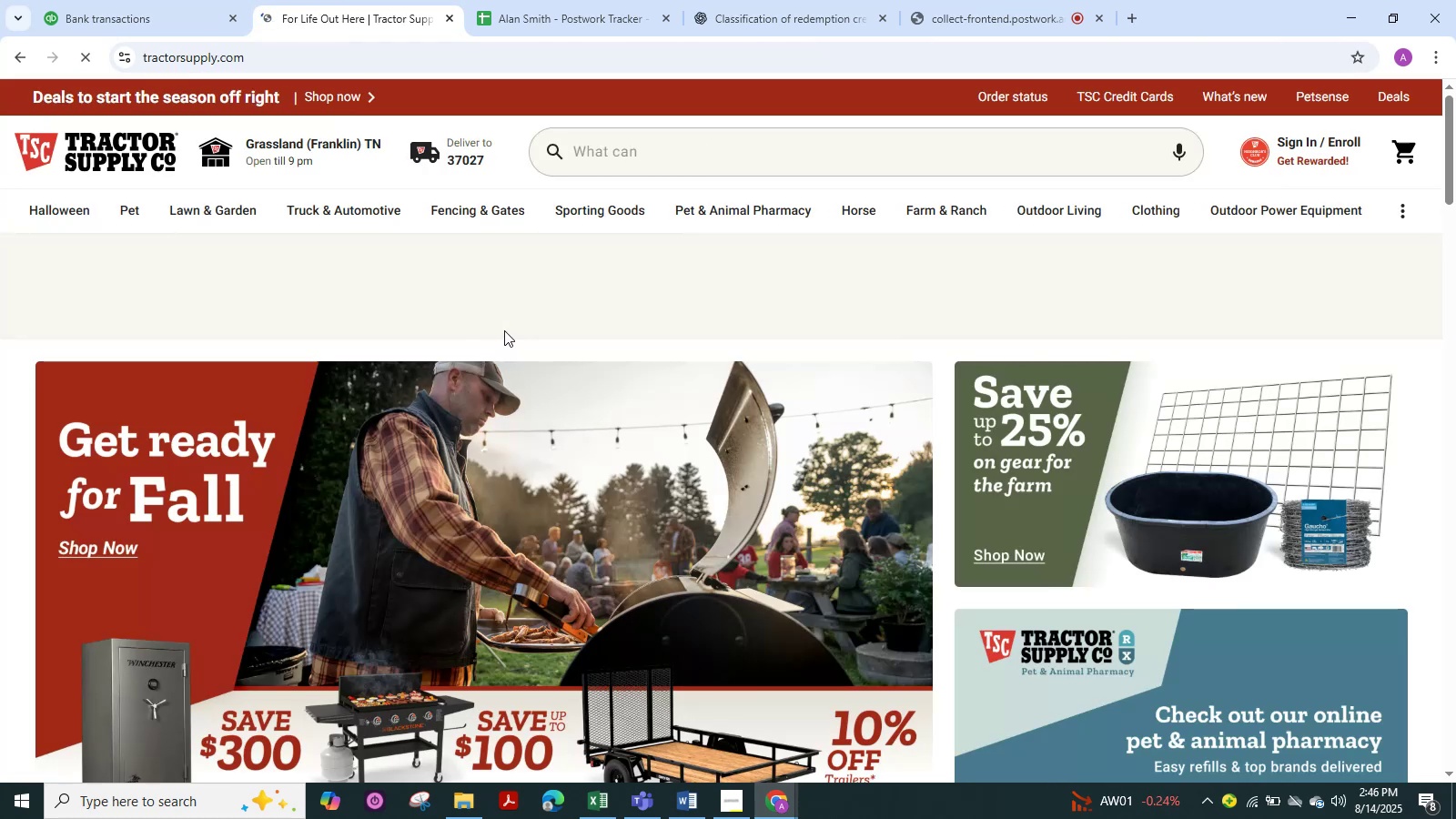 
wait(11.55)
 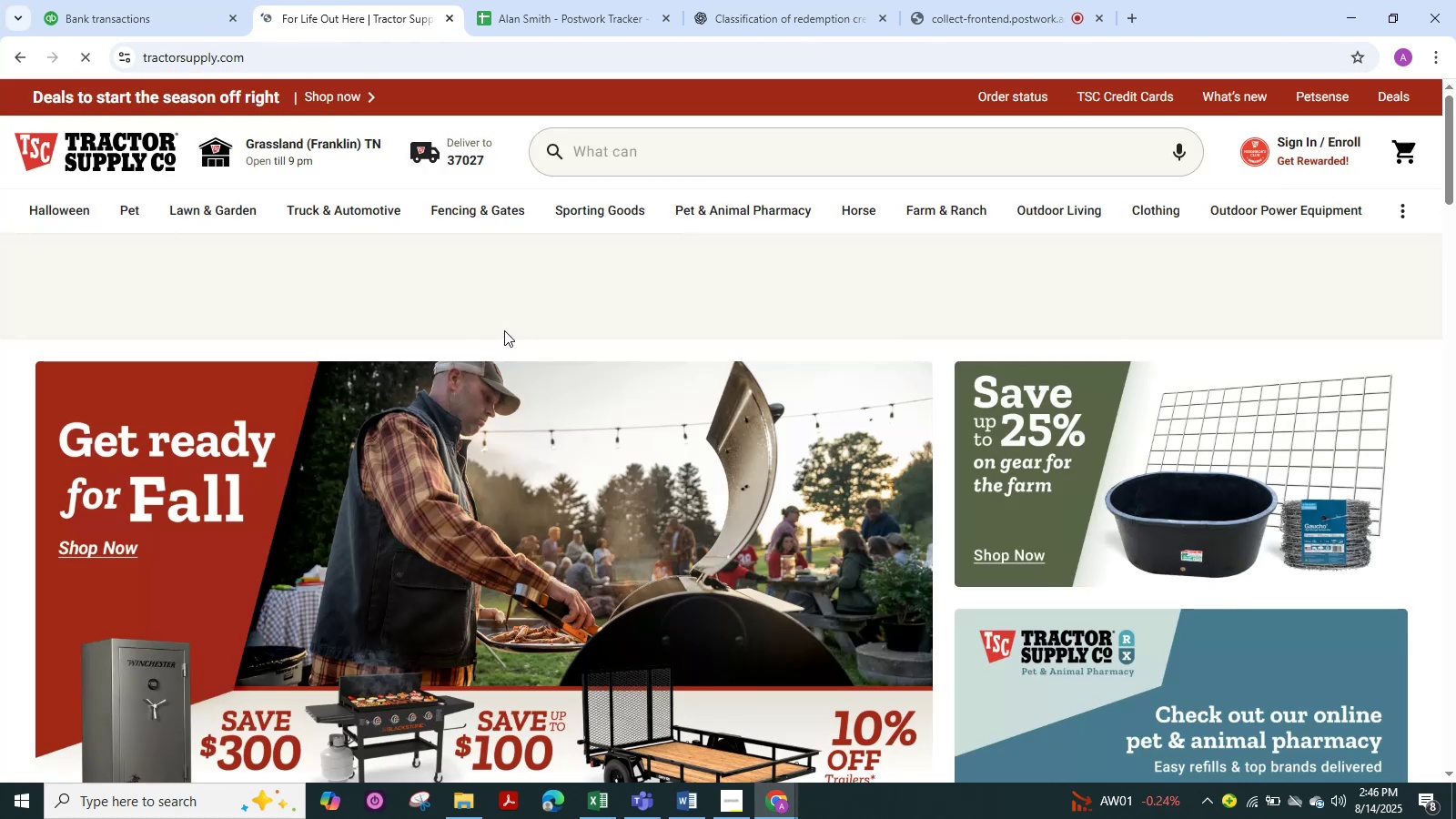 
scroll: coordinate [571, 429], scroll_direction: down, amount: 9.0
 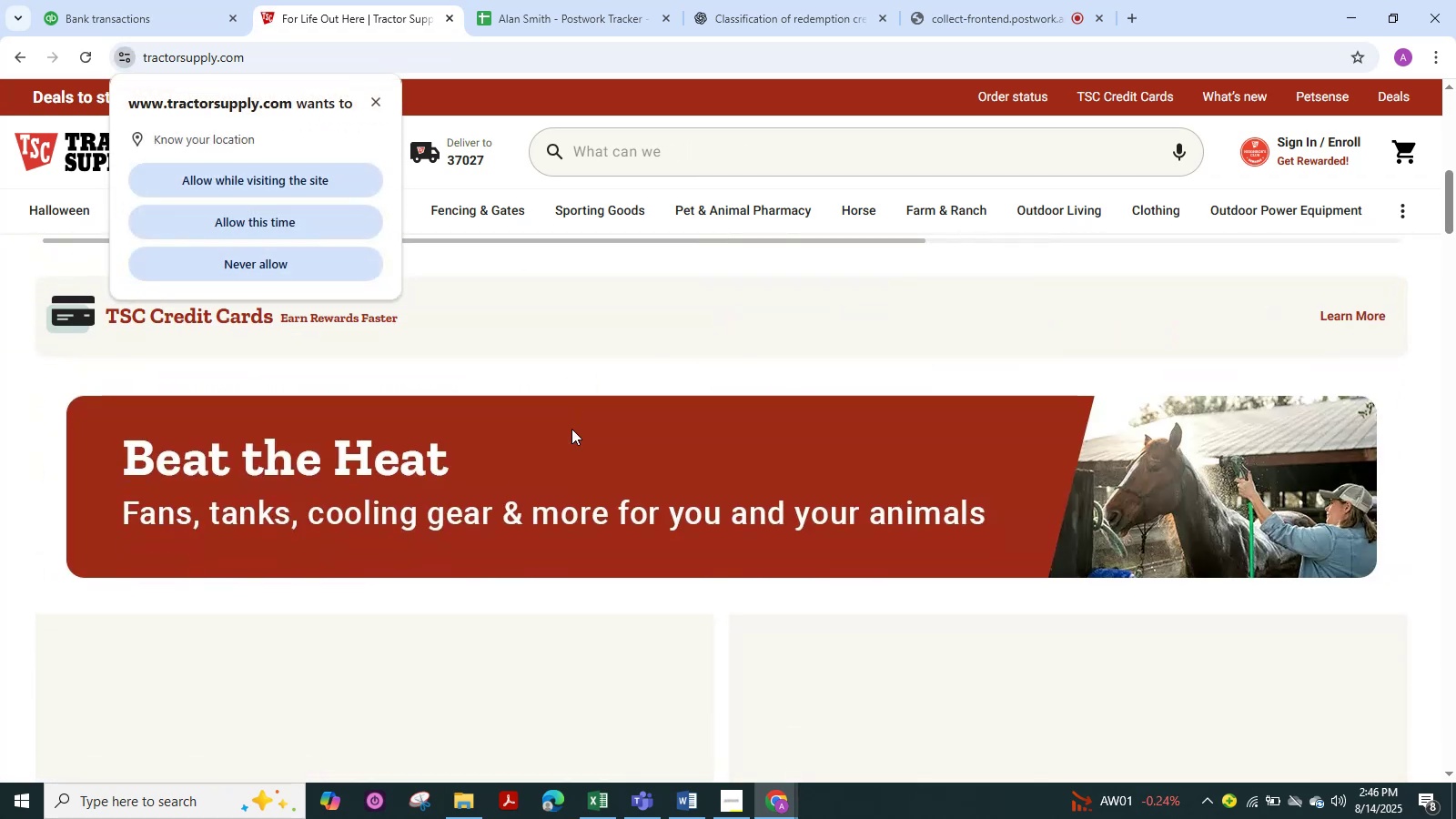 
scroll: coordinate [571, 429], scroll_direction: up, amount: 9.0
 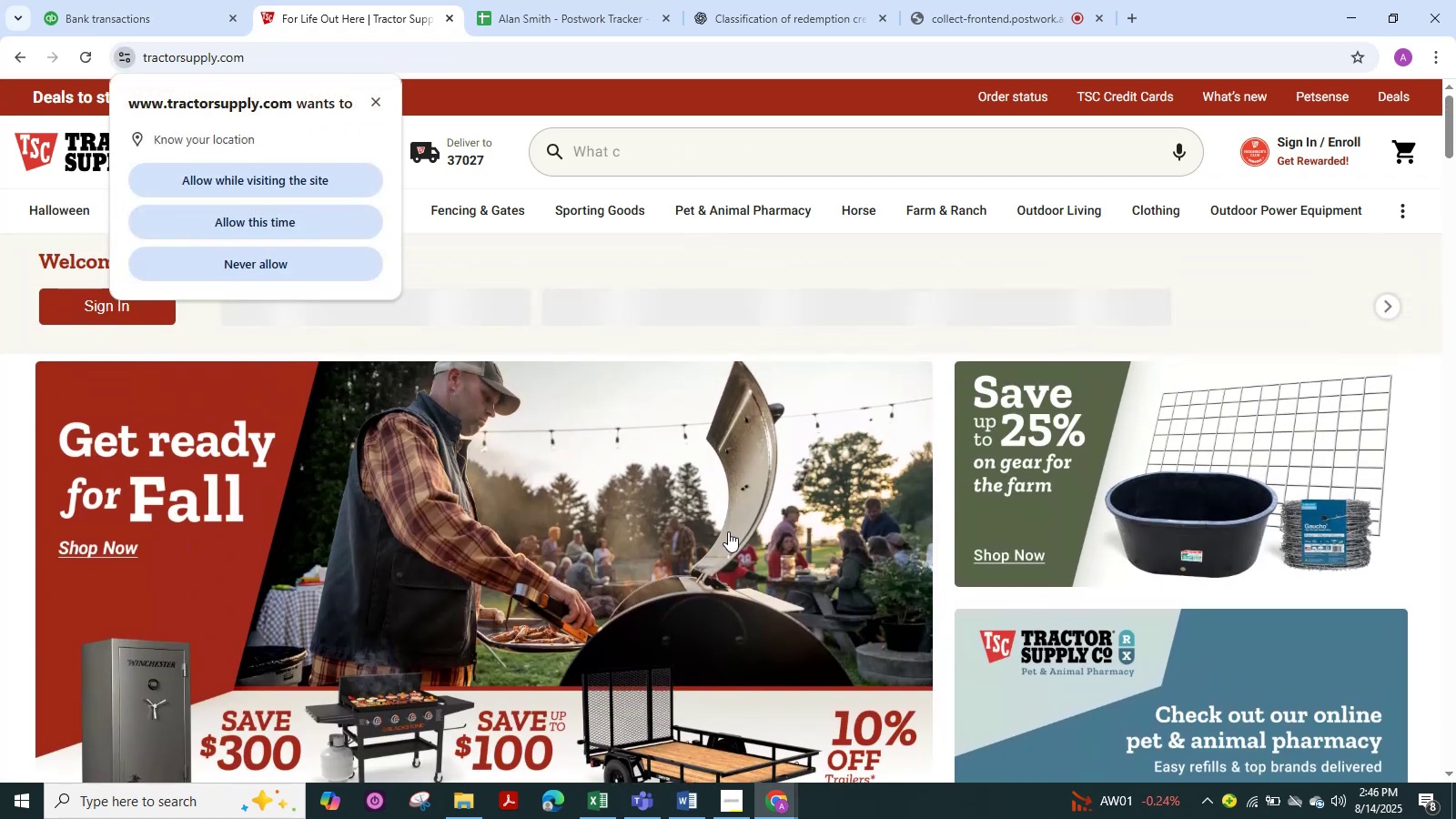 
scroll: coordinate [758, 547], scroll_direction: down, amount: 1.0
 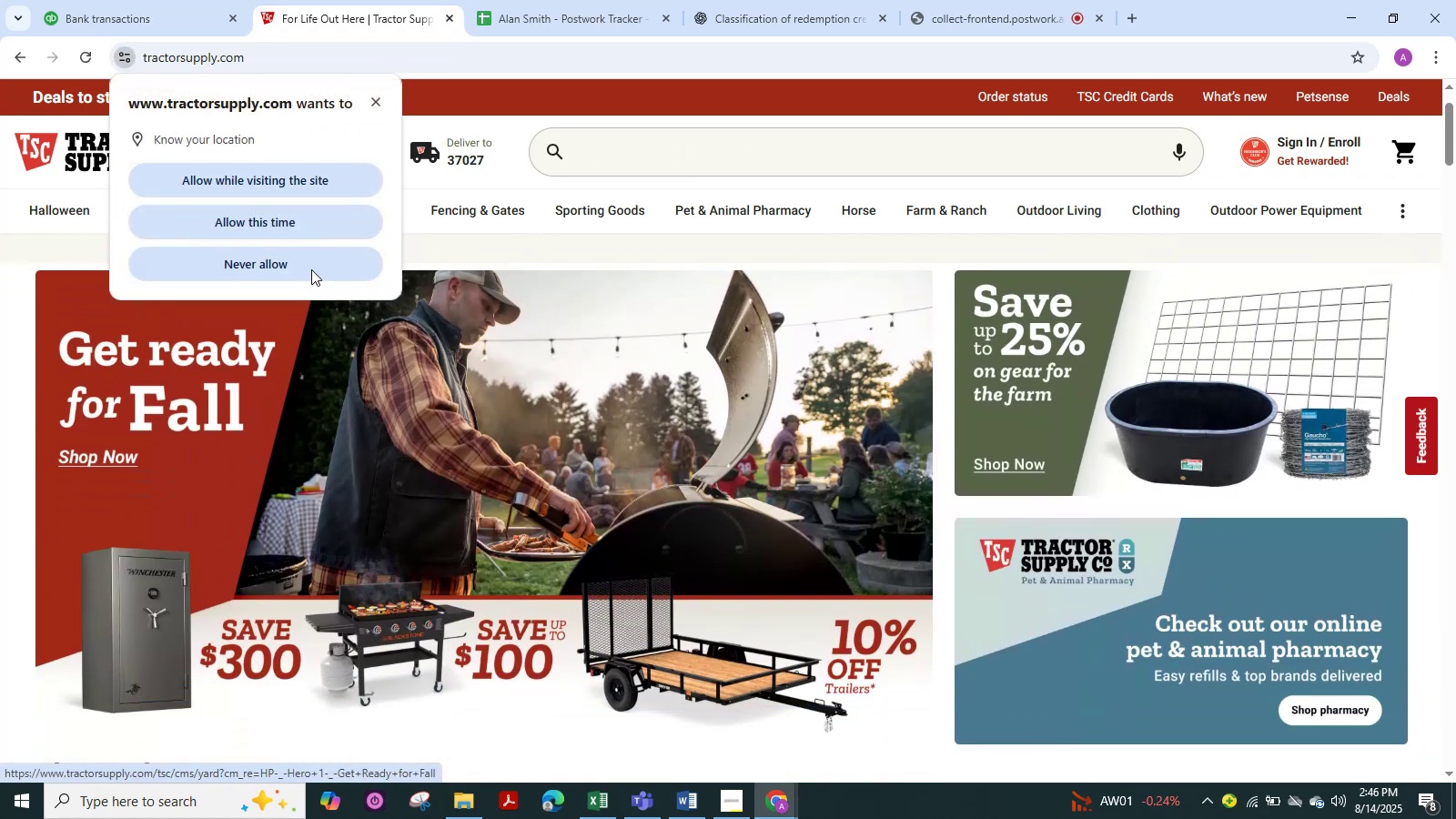 
left_click([311, 268])
 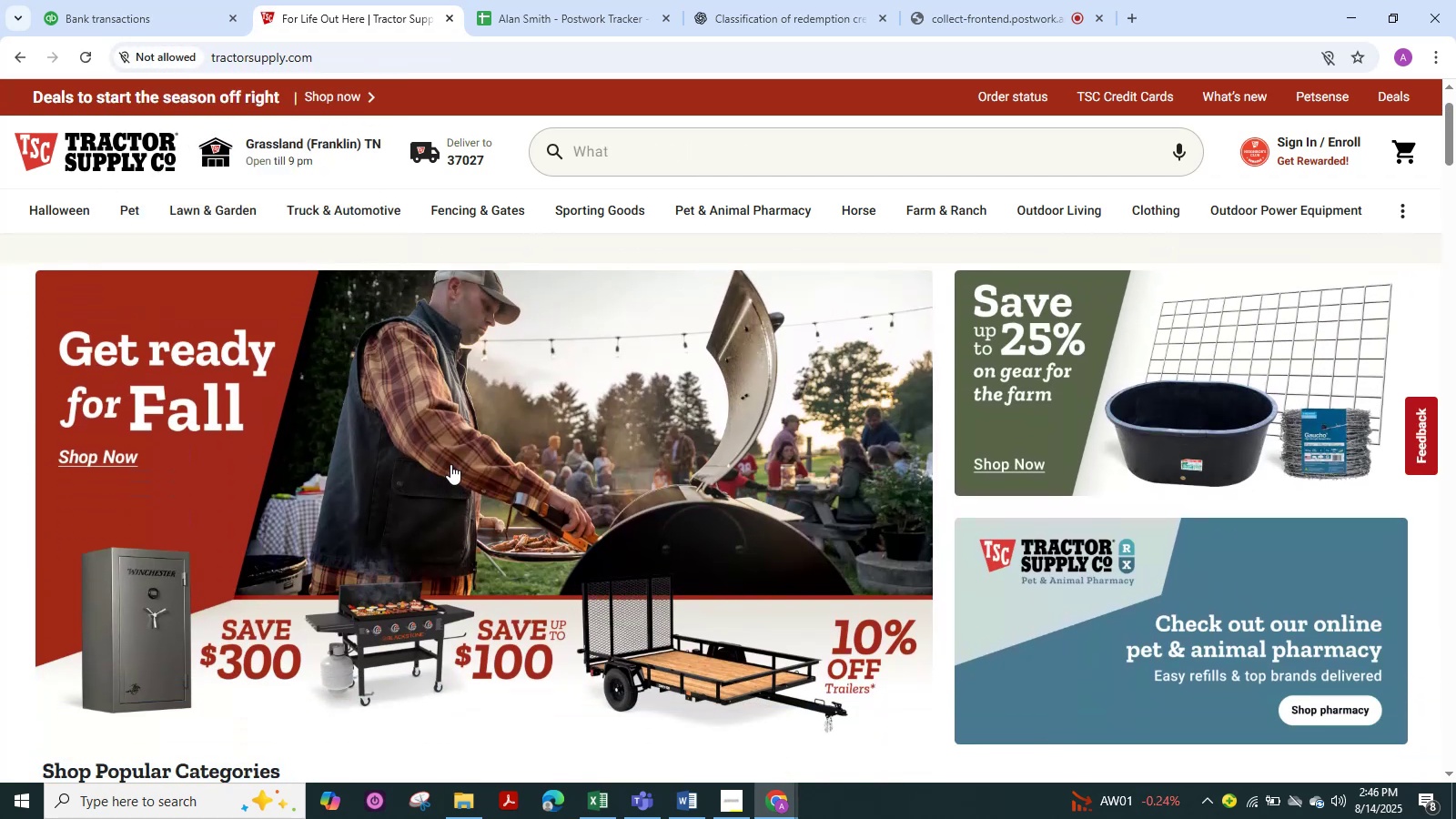 
scroll: coordinate [450, 464], scroll_direction: up, amount: 2.0
 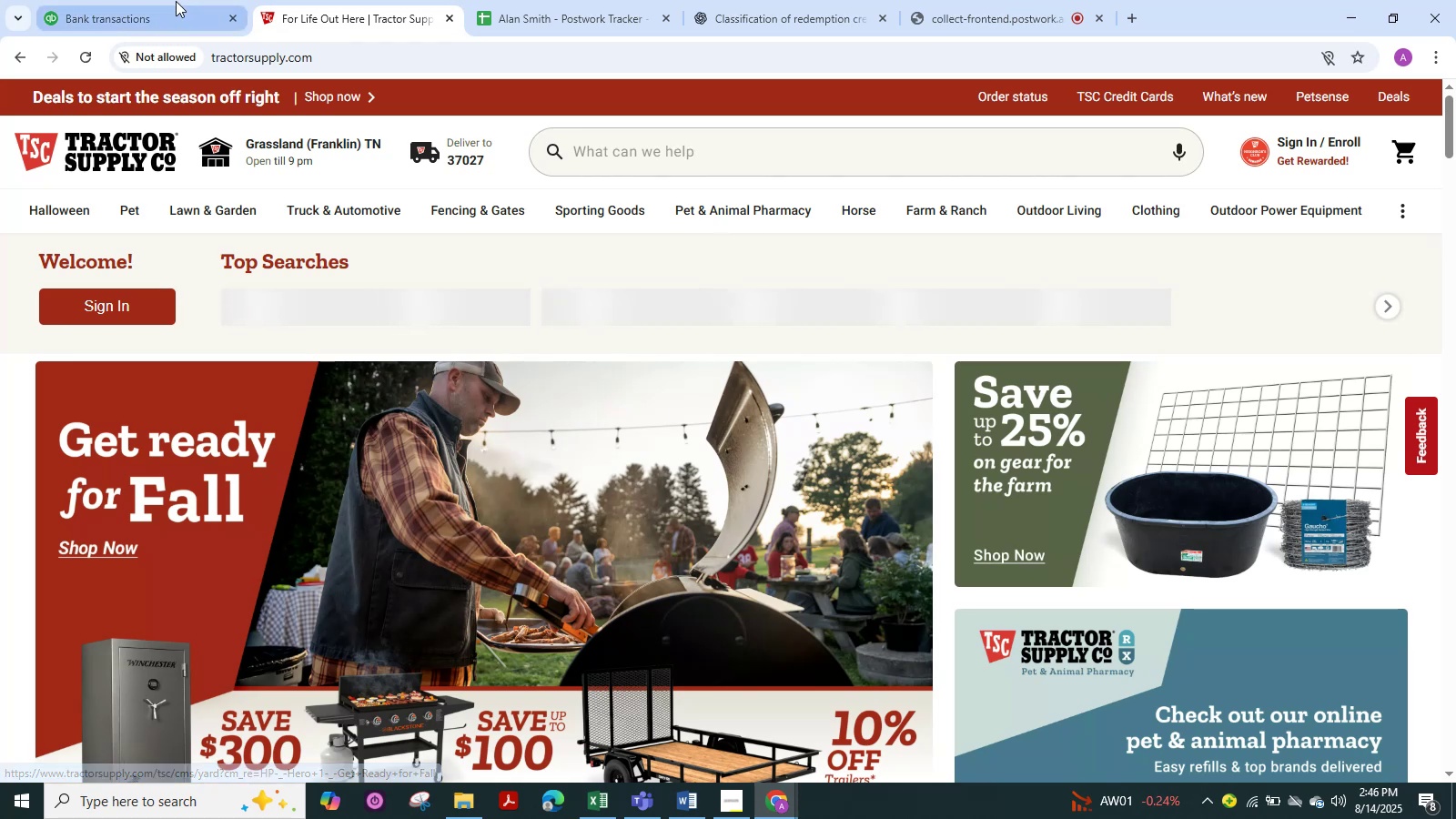 
left_click([168, 12])
 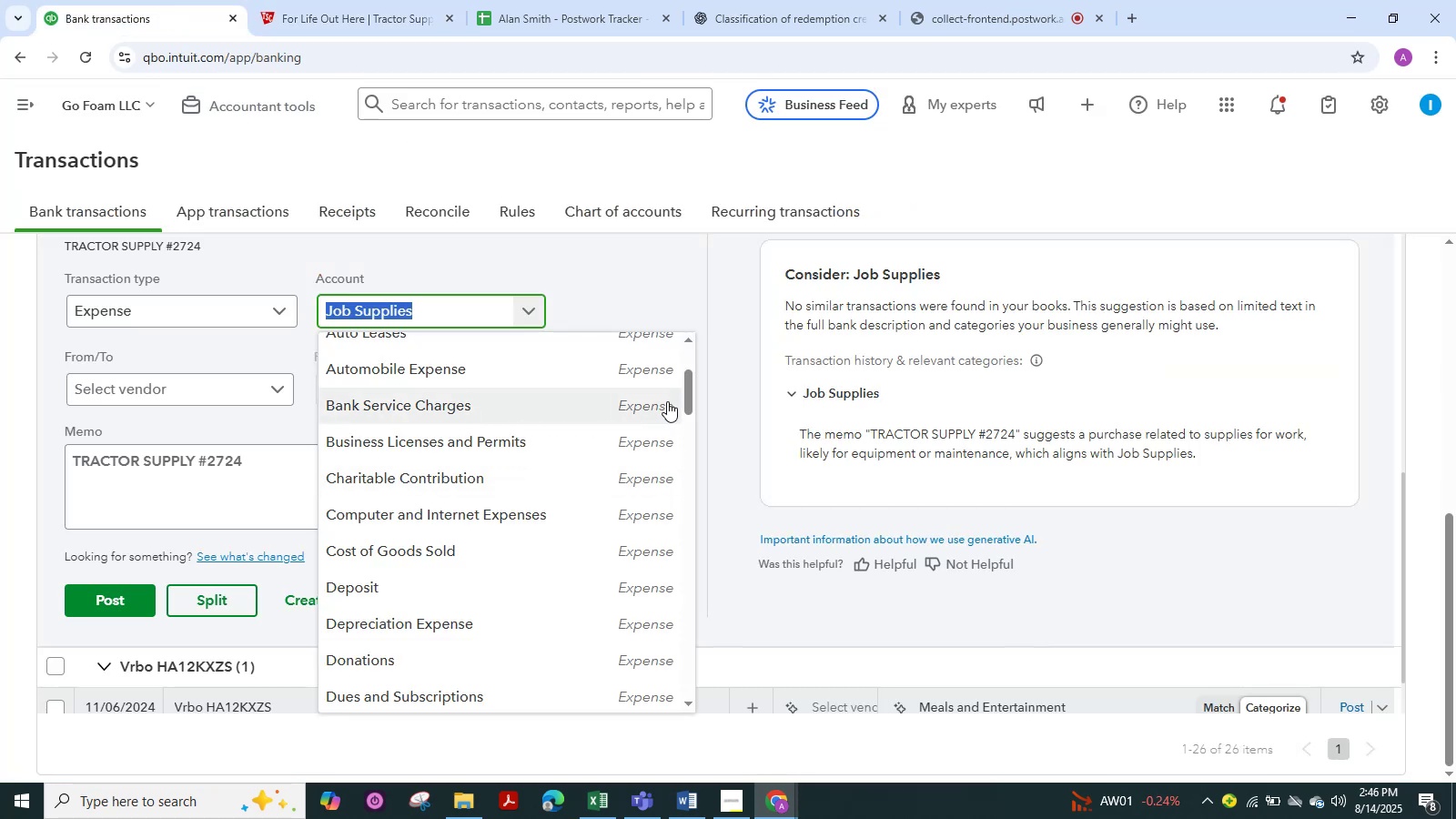 
wait(6.75)
 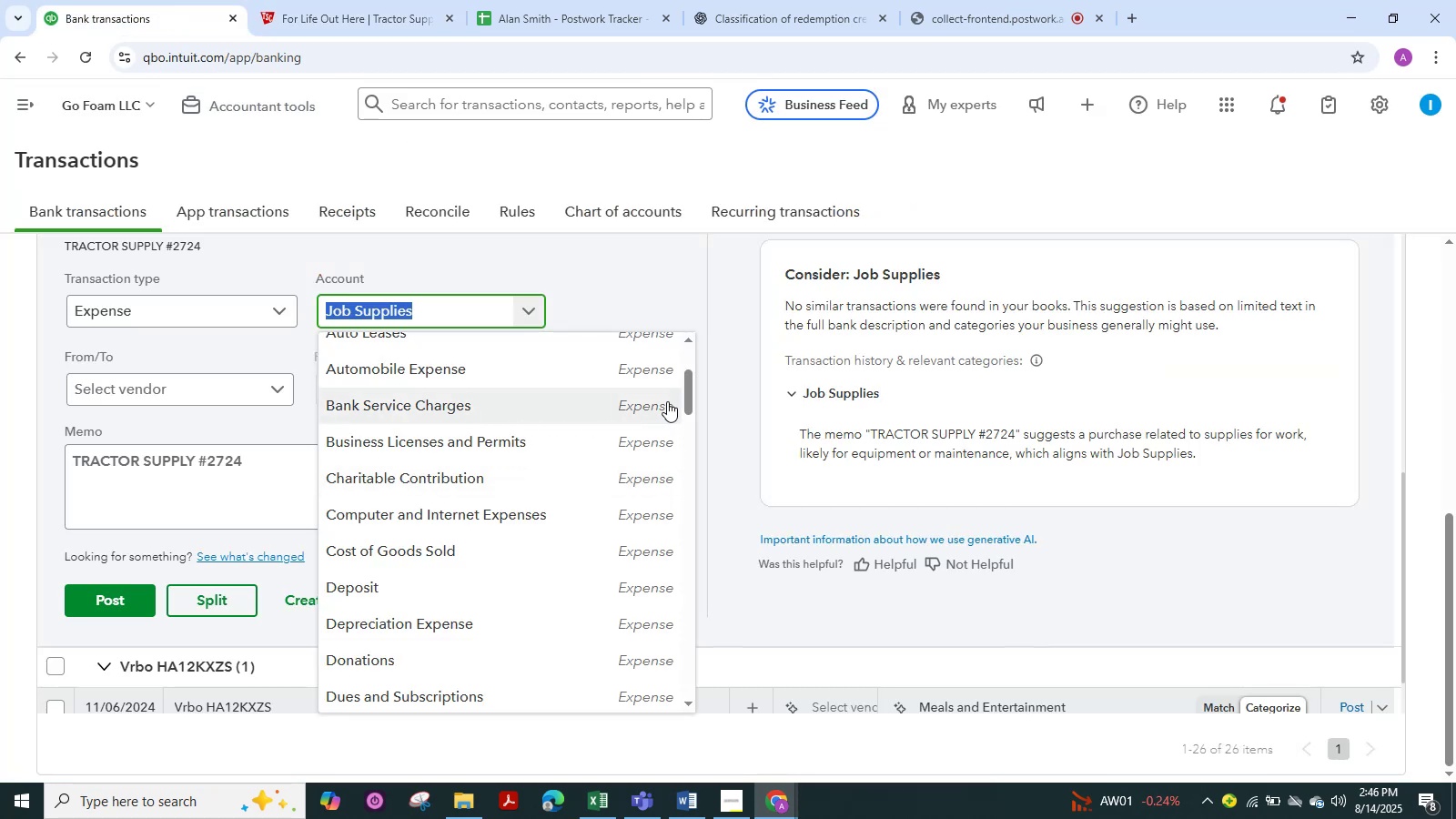 
scroll: coordinate [446, 551], scroll_direction: down, amount: 14.0
 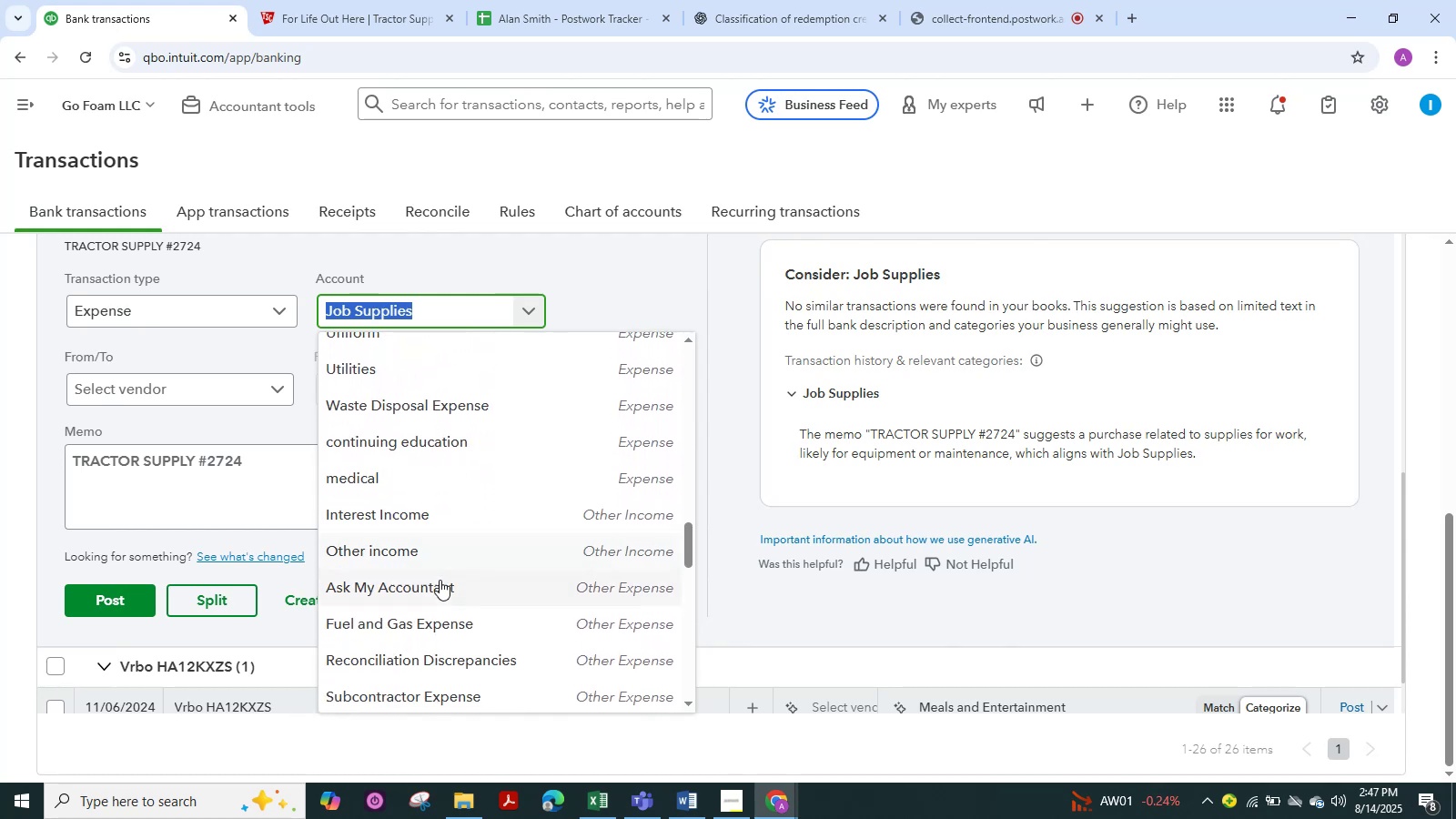 
left_click([439, 583])
 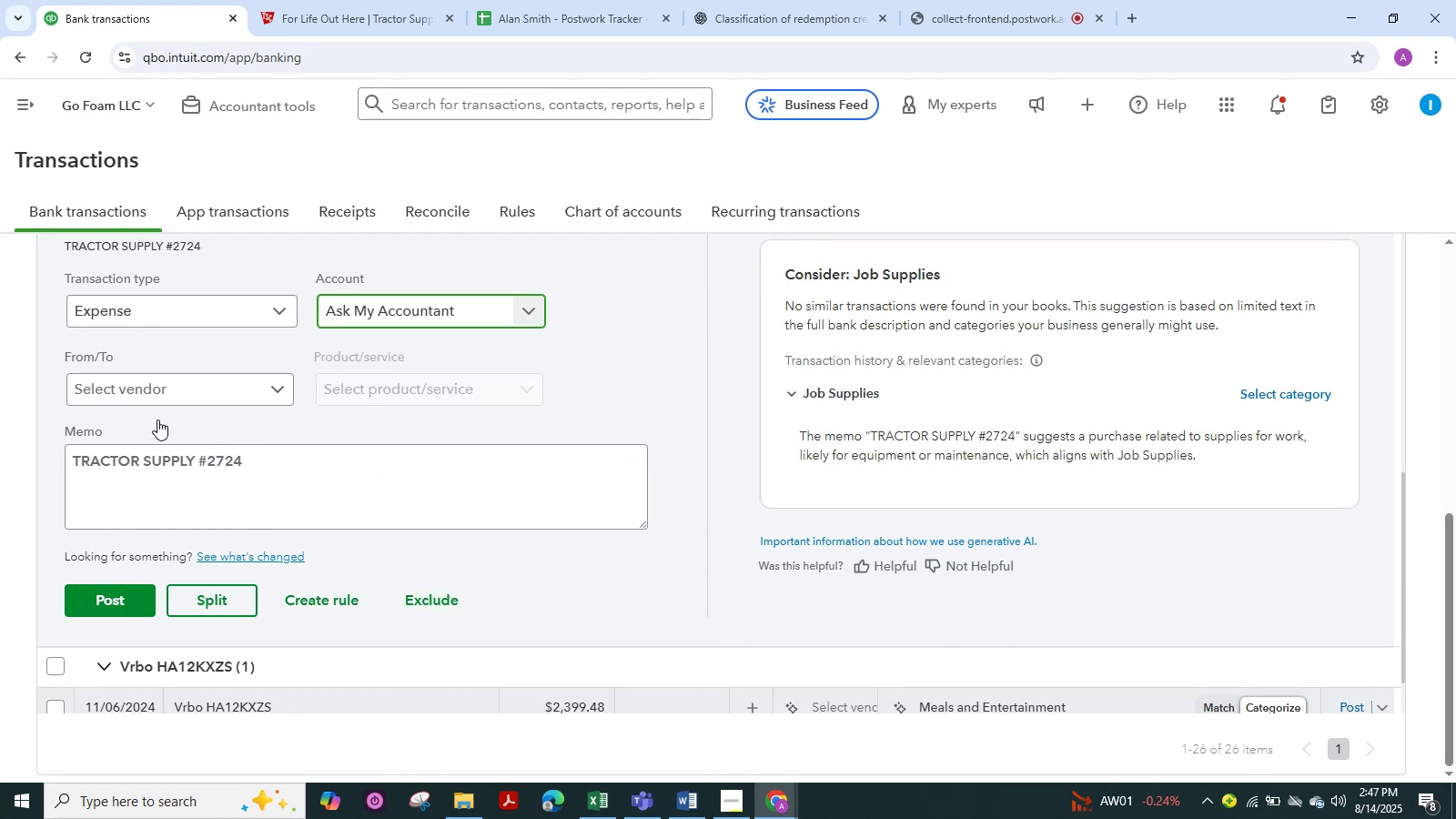 
left_click([179, 391])
 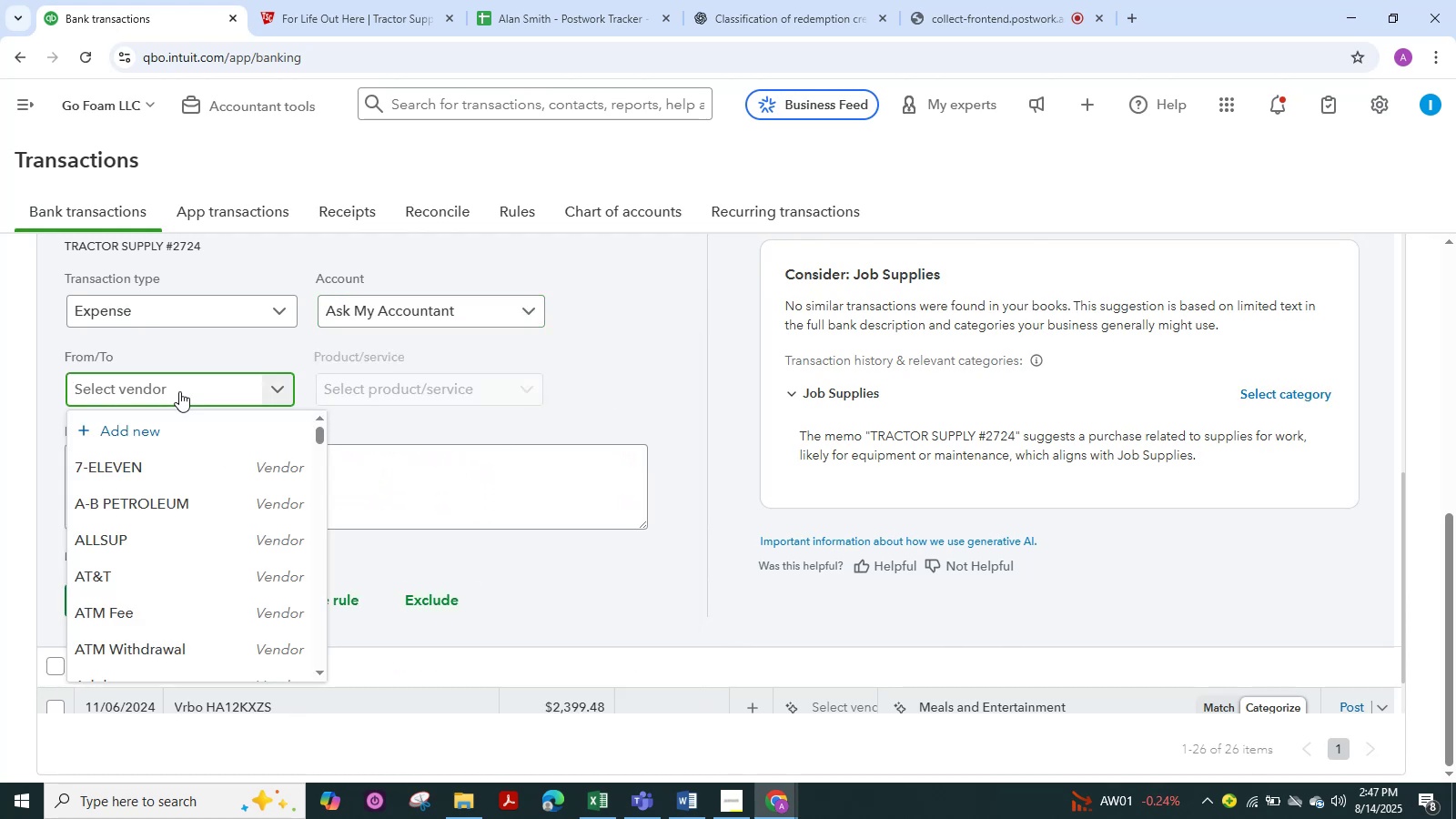 
key(Control+V)
 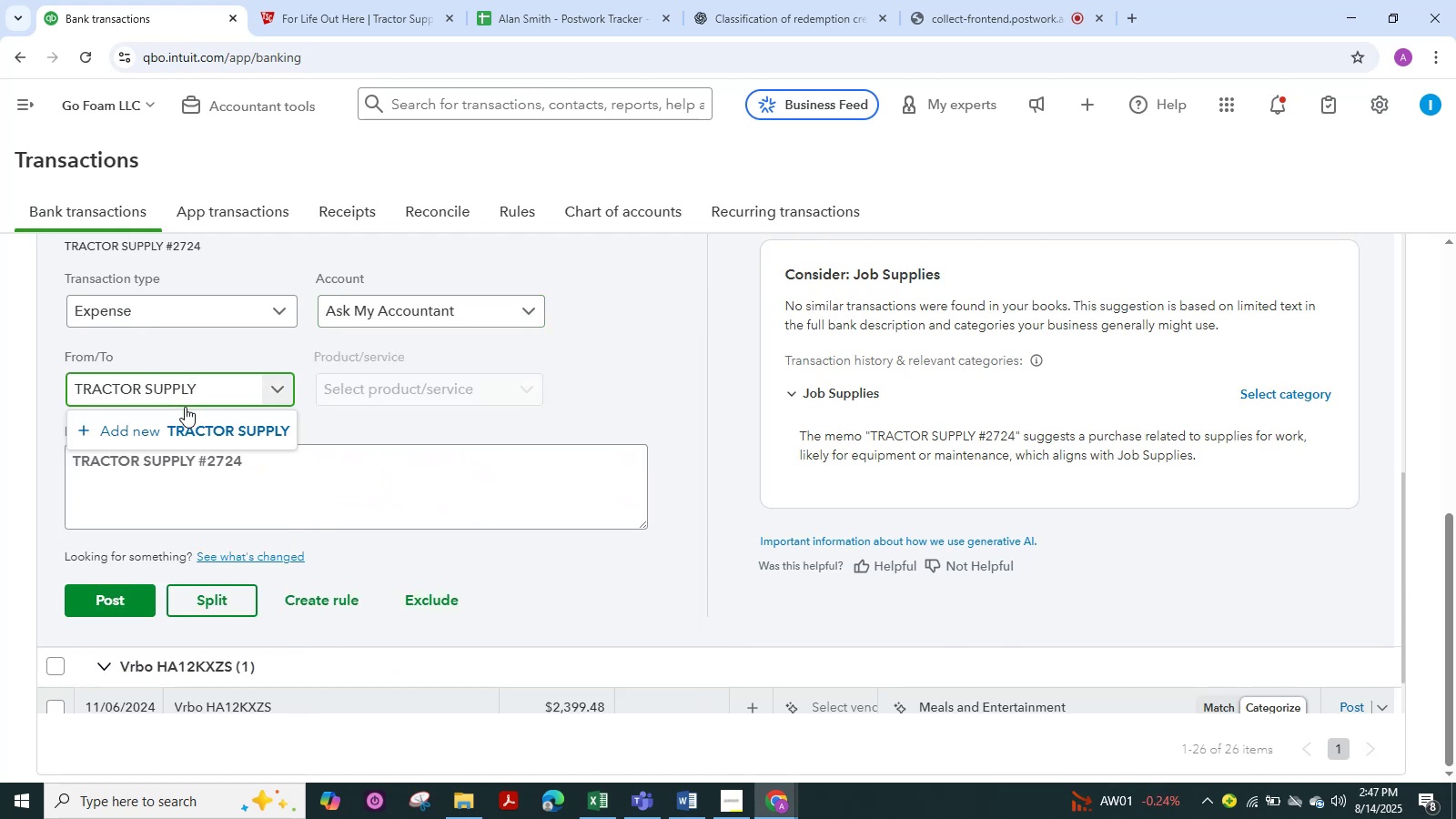 
left_click([150, 427])
 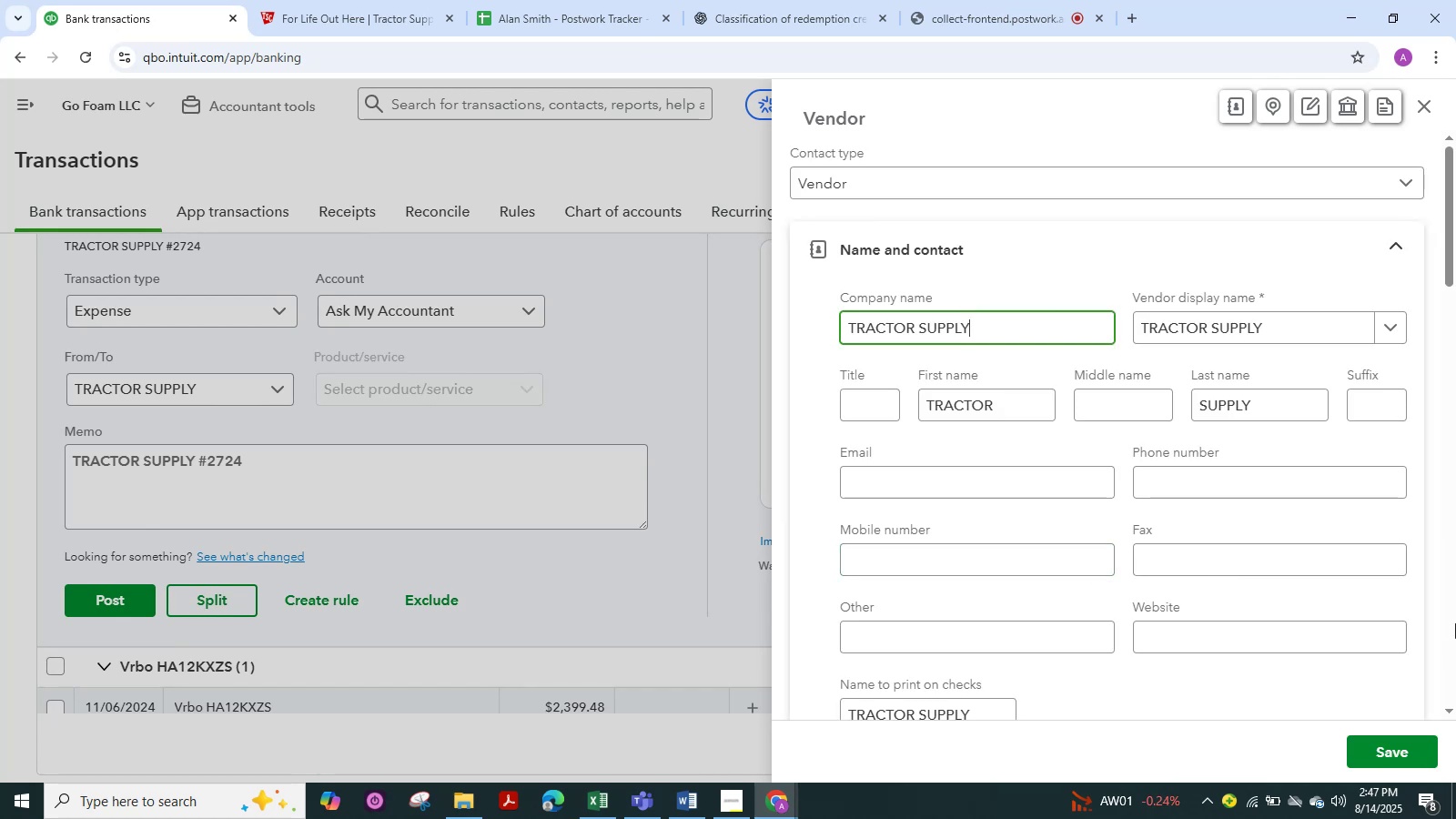 
left_click([1394, 748])
 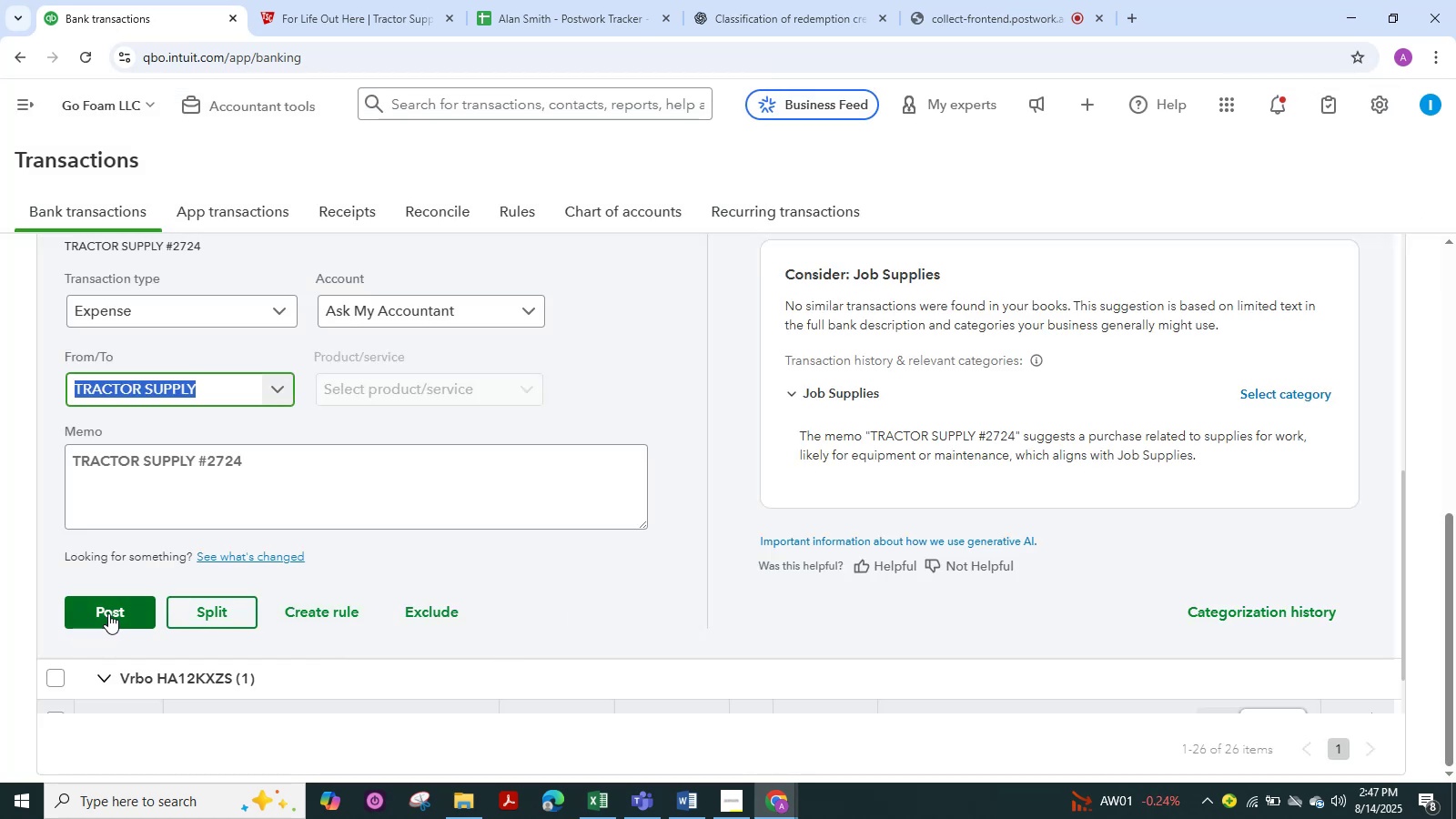 
left_click([109, 612])
 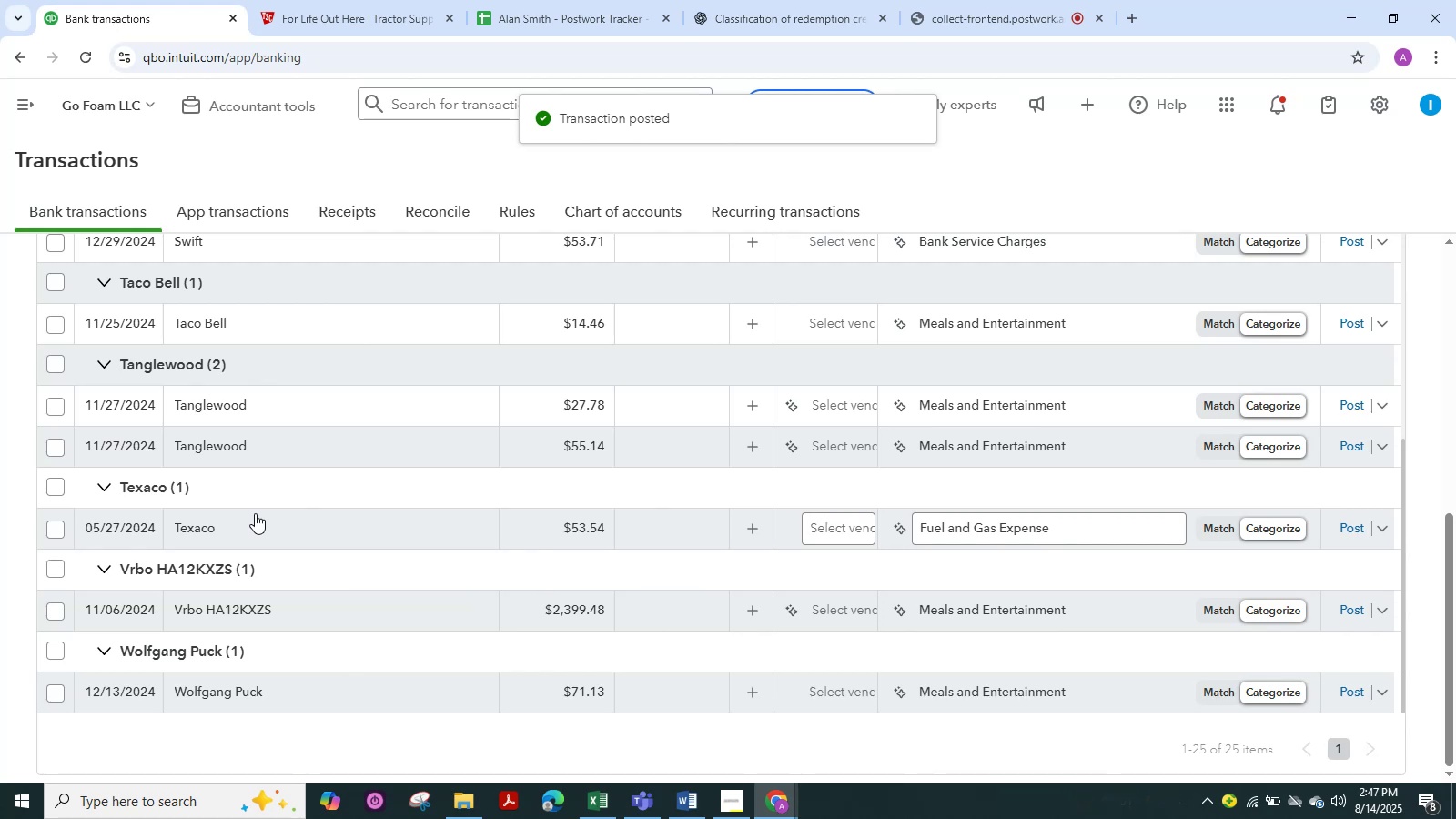 
wait(9.87)
 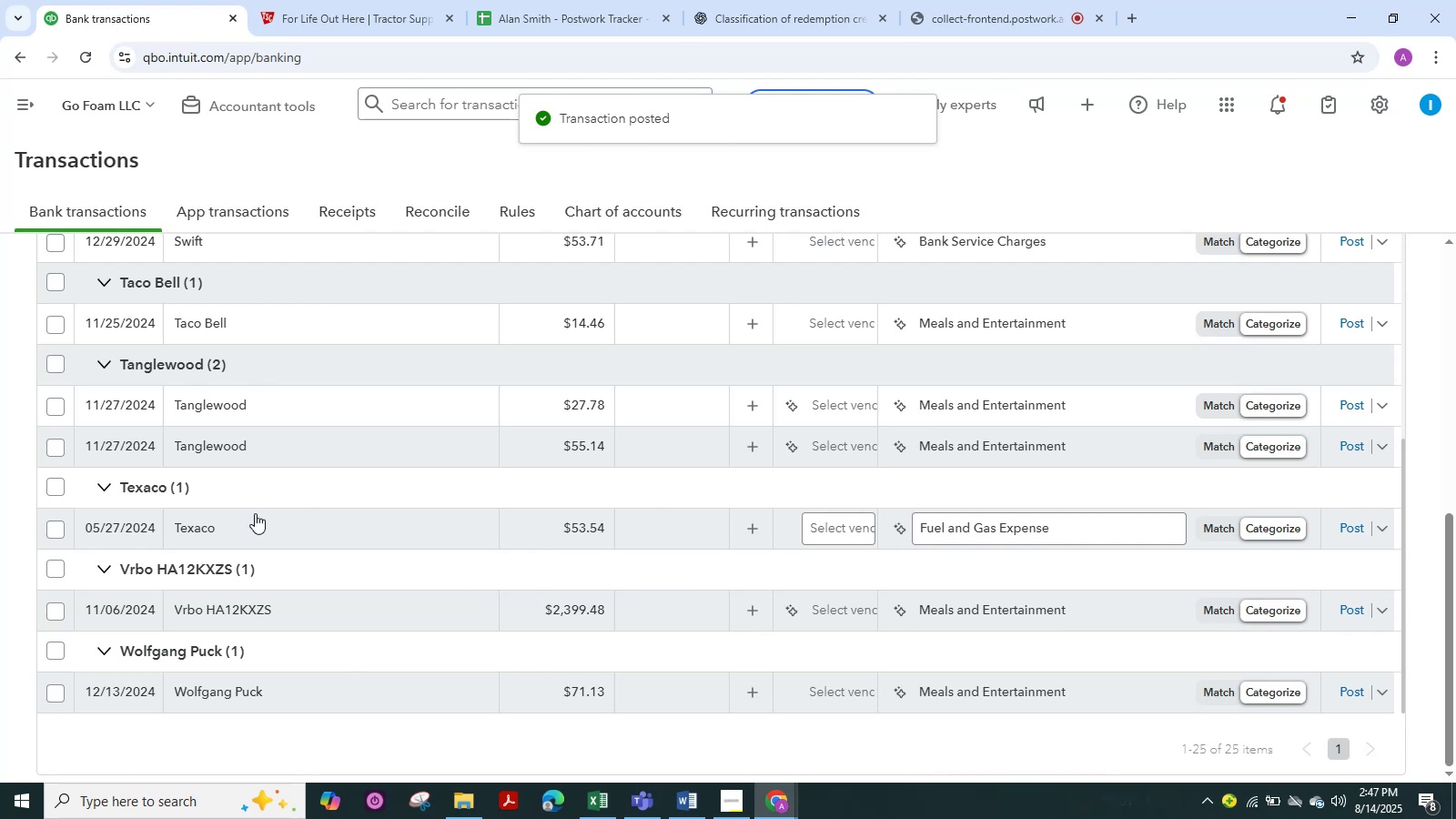 
scroll: coordinate [351, 502], scroll_direction: up, amount: 1.0
 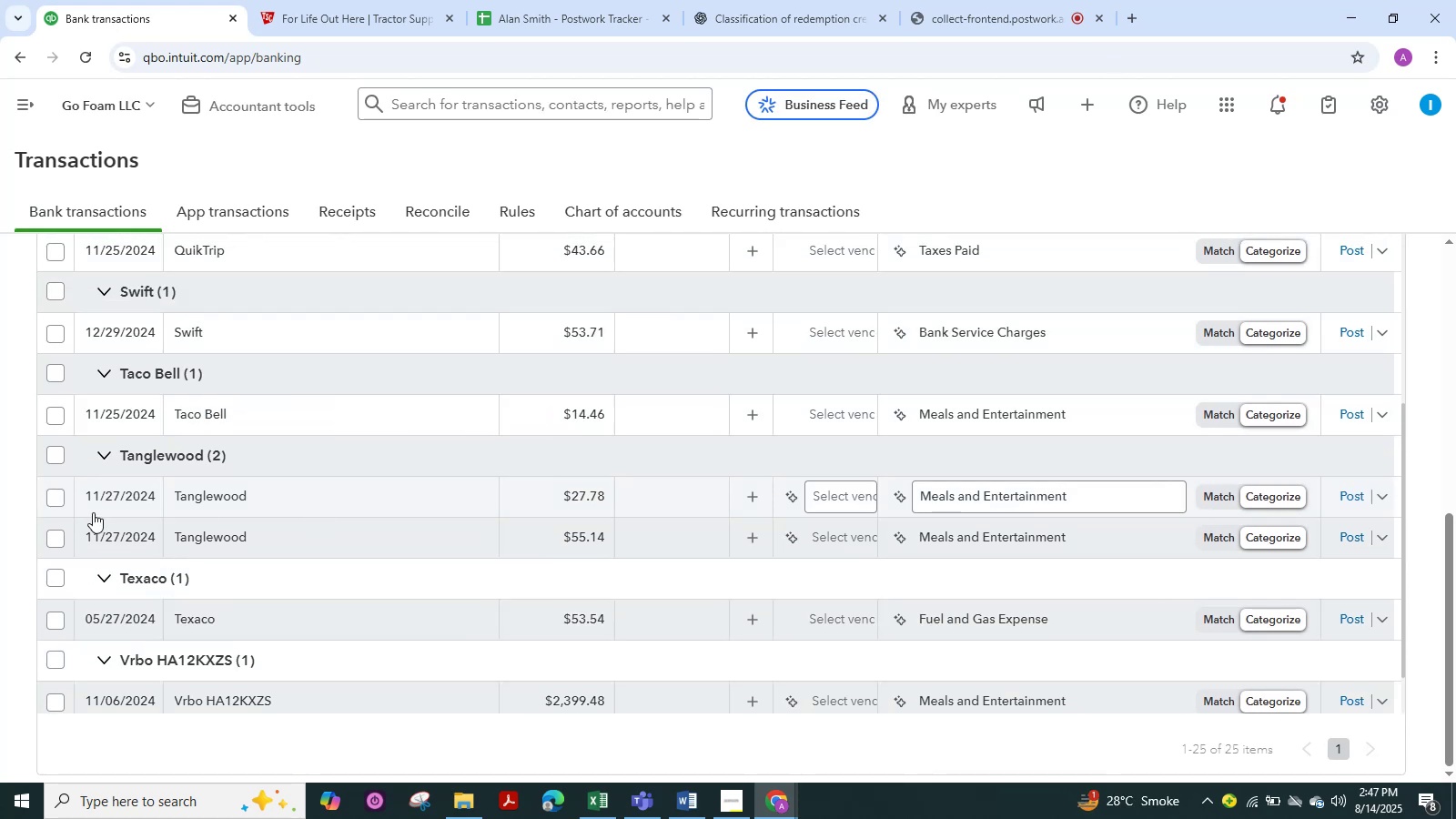 
left_click([54, 459])
 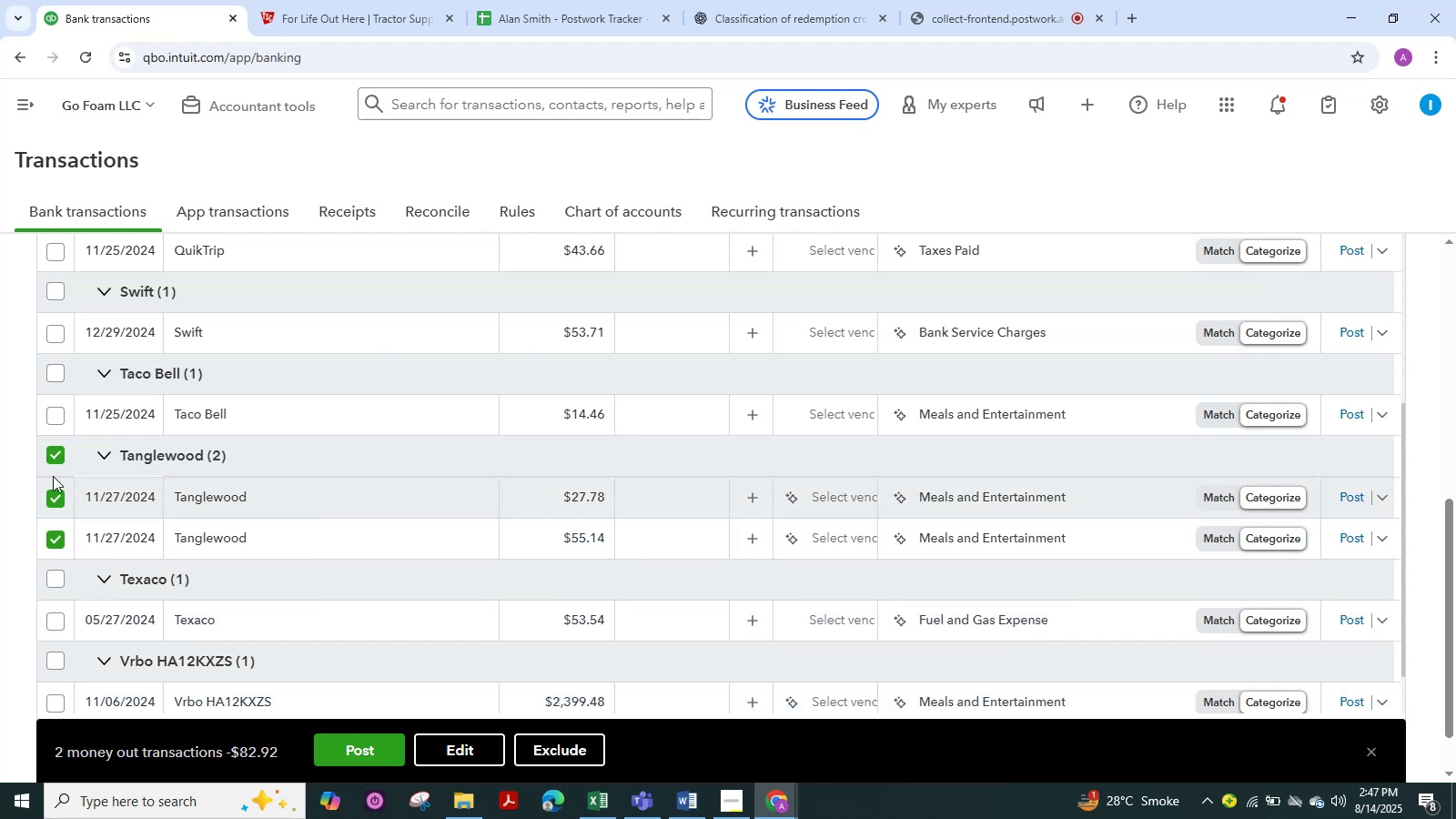 
left_click([51, 457])
 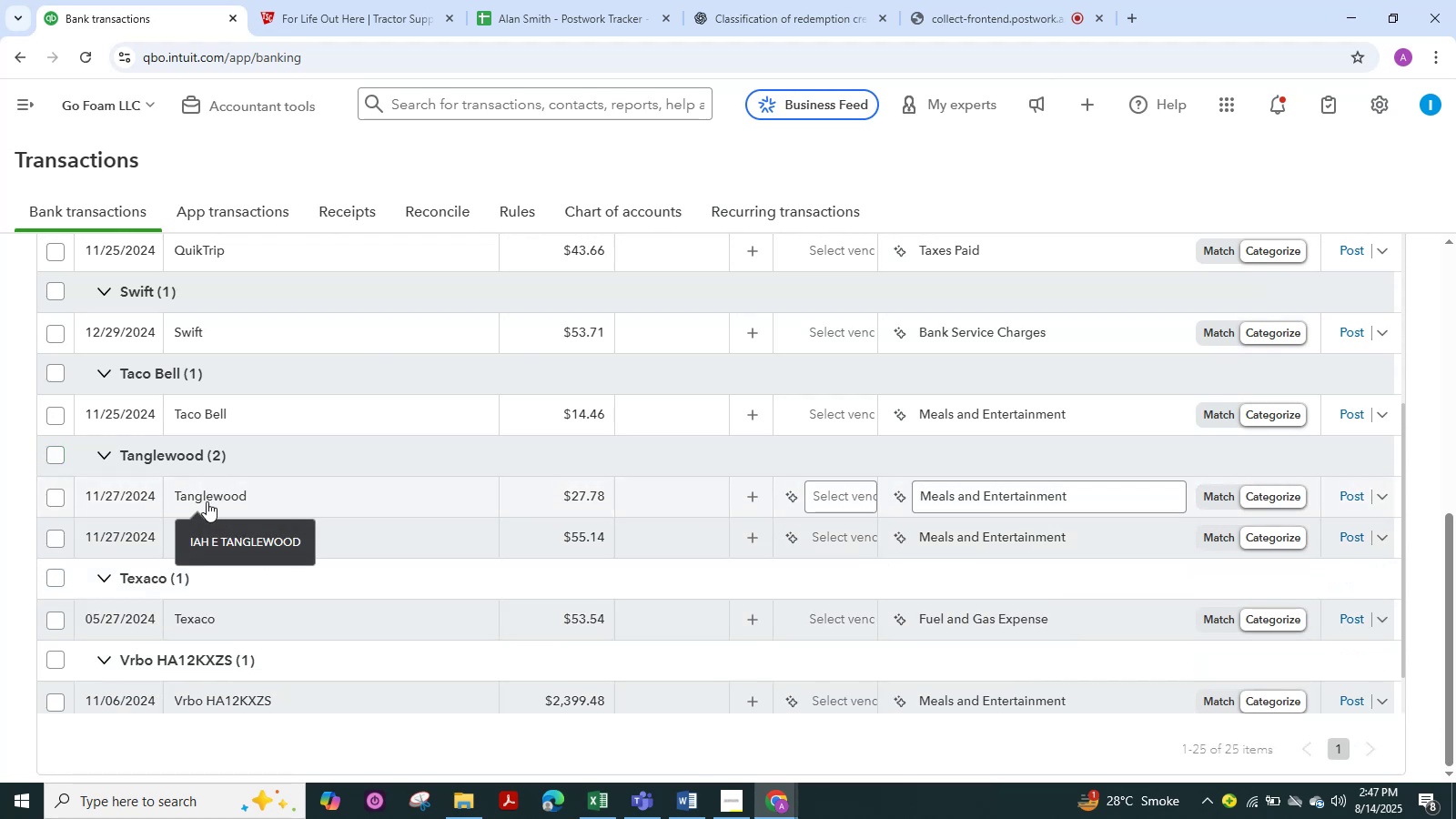 
left_click([207, 497])
 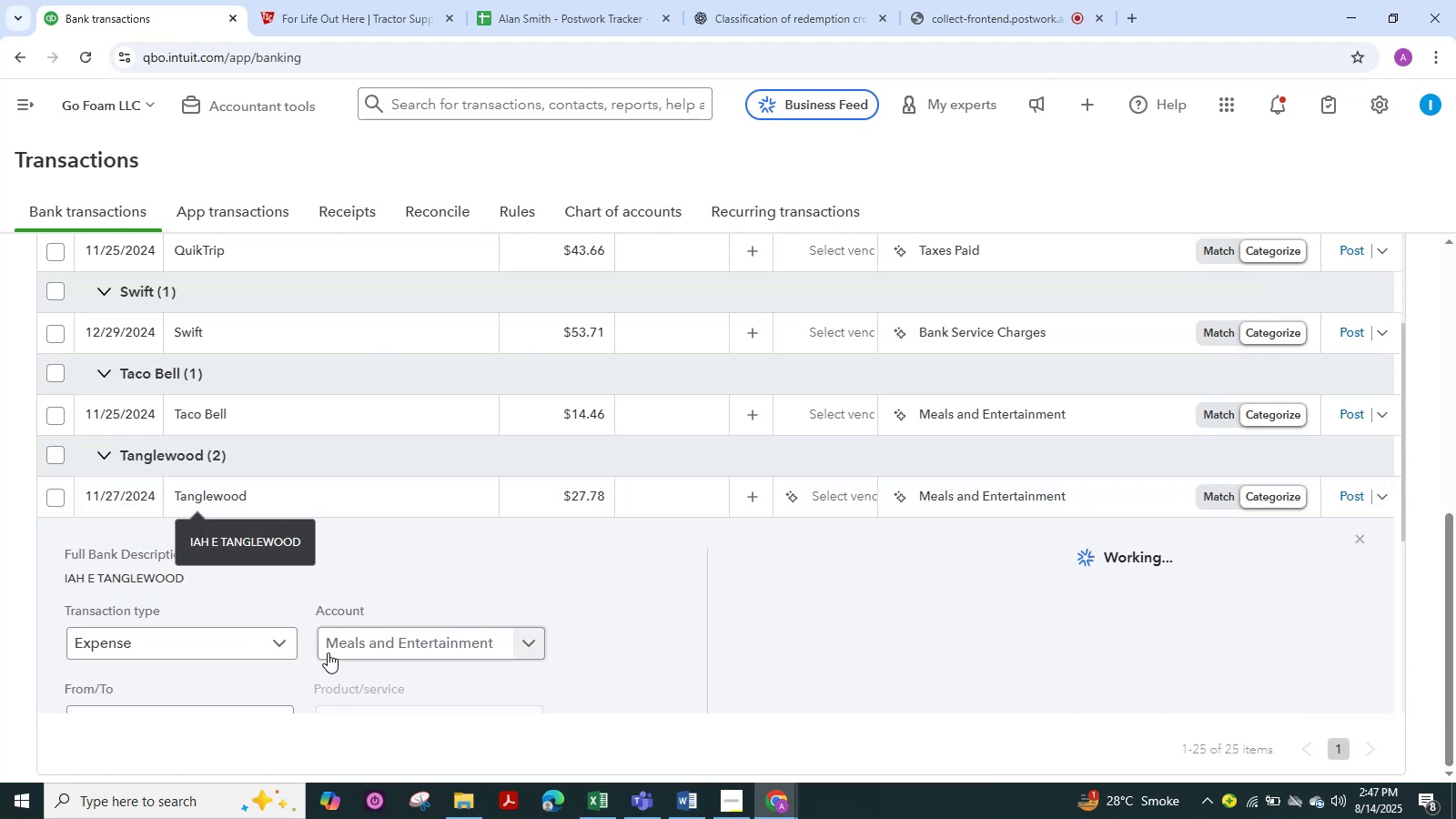 
scroll: coordinate [209, 614], scroll_direction: down, amount: 2.0
 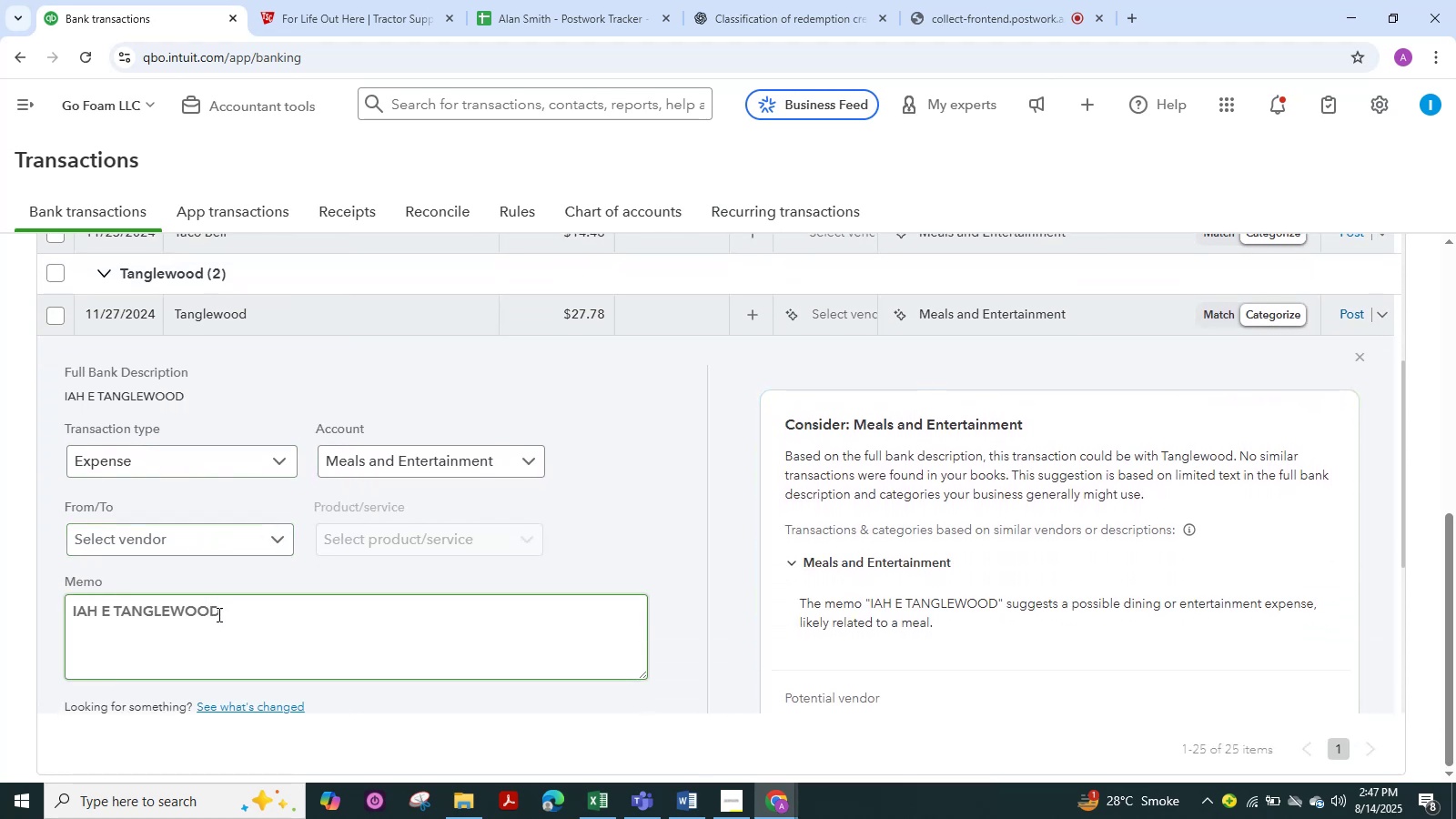 
left_click_drag(start_coordinate=[219, 612], to_coordinate=[15, 615])
 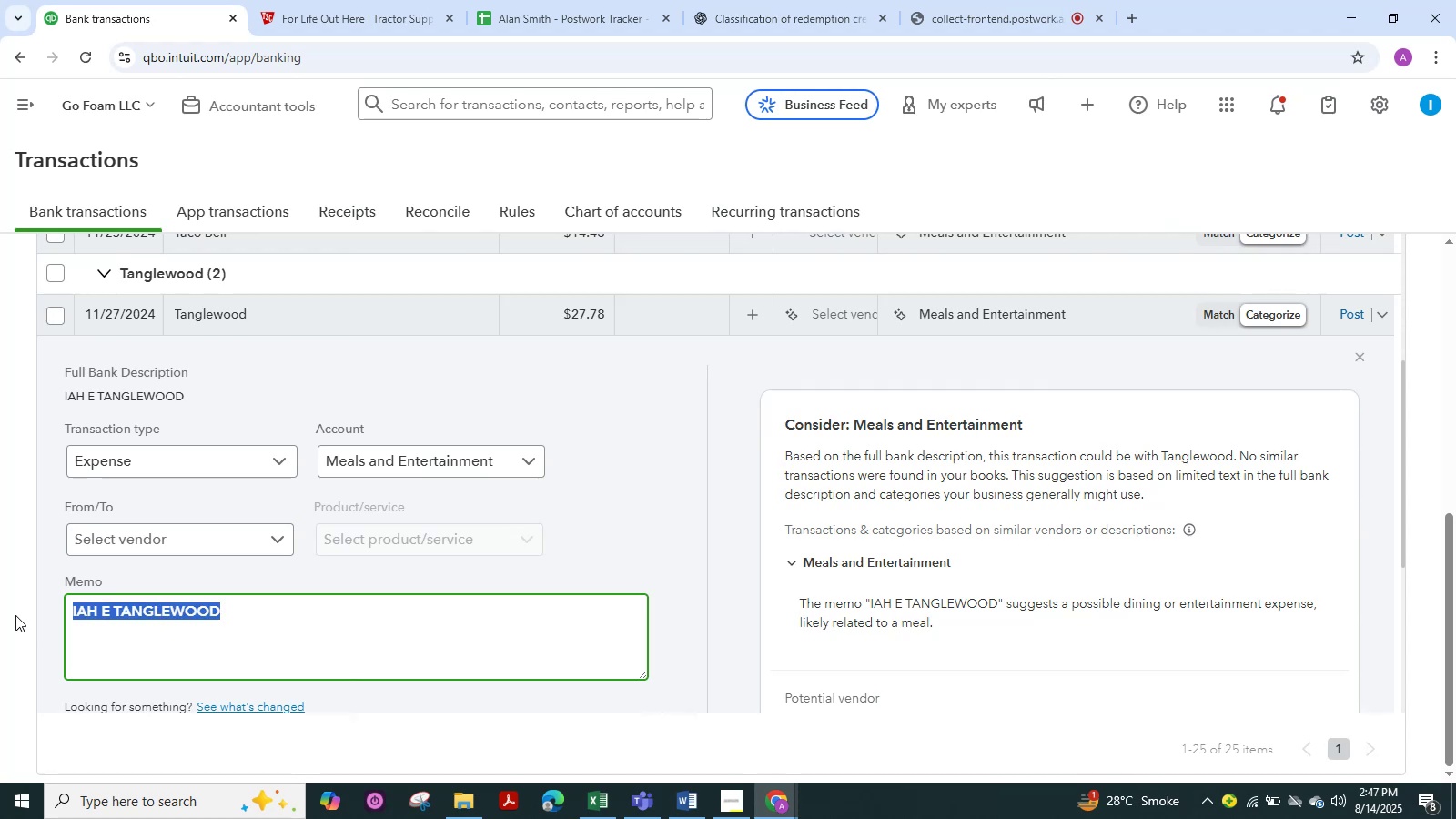 
key(Control+C)
 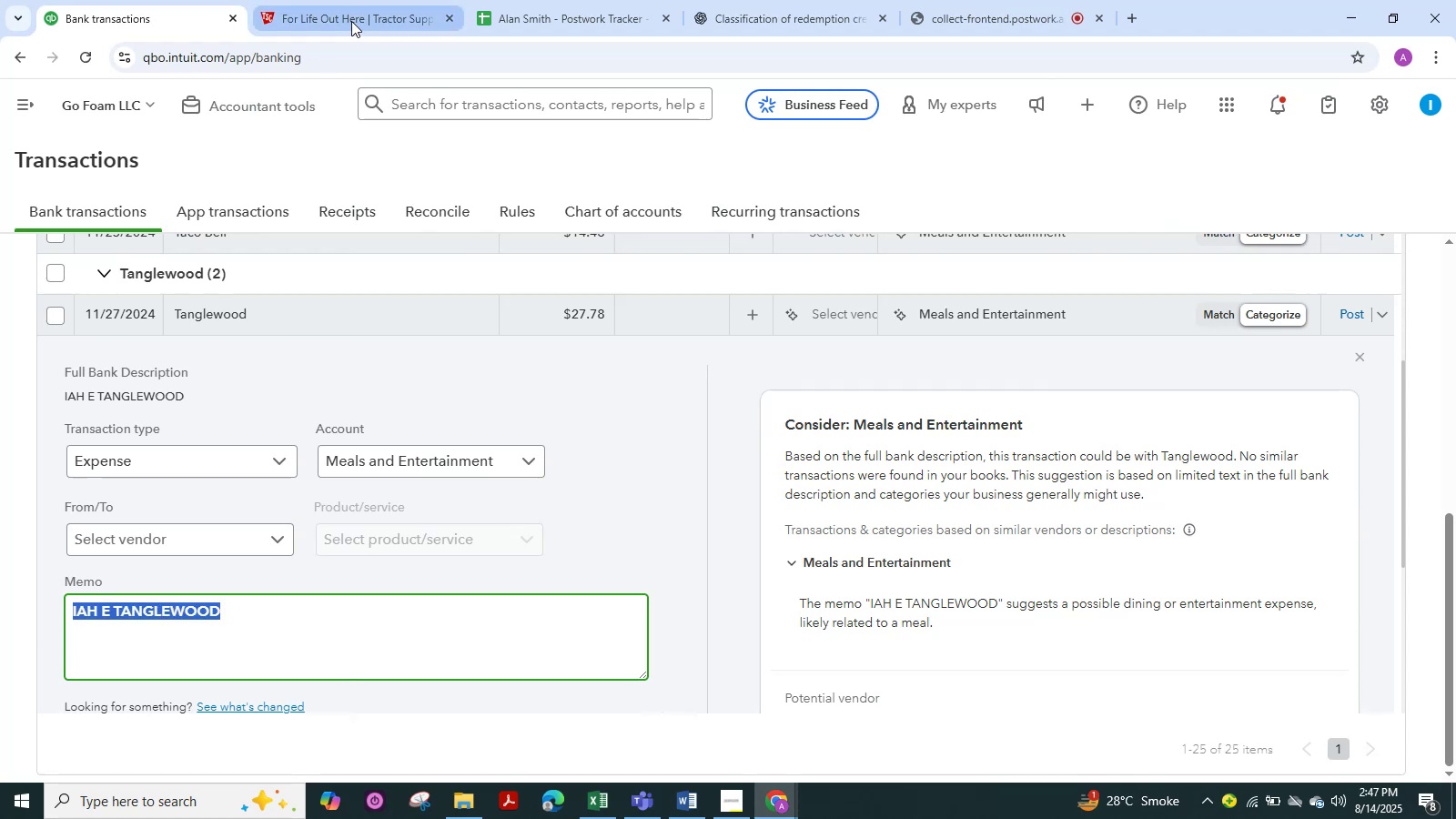 
left_click([351, 21])
 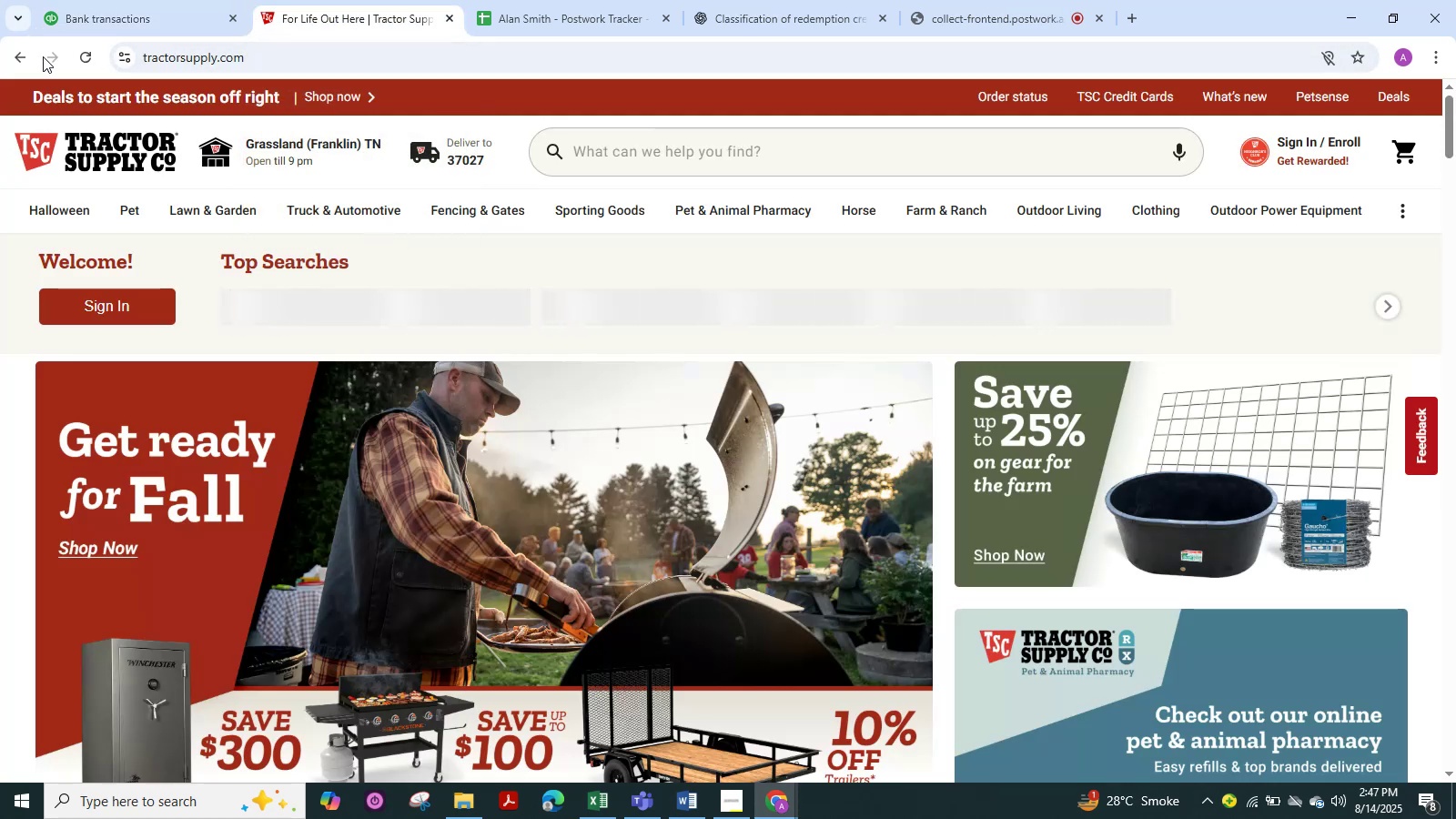 
left_click([17, 59])
 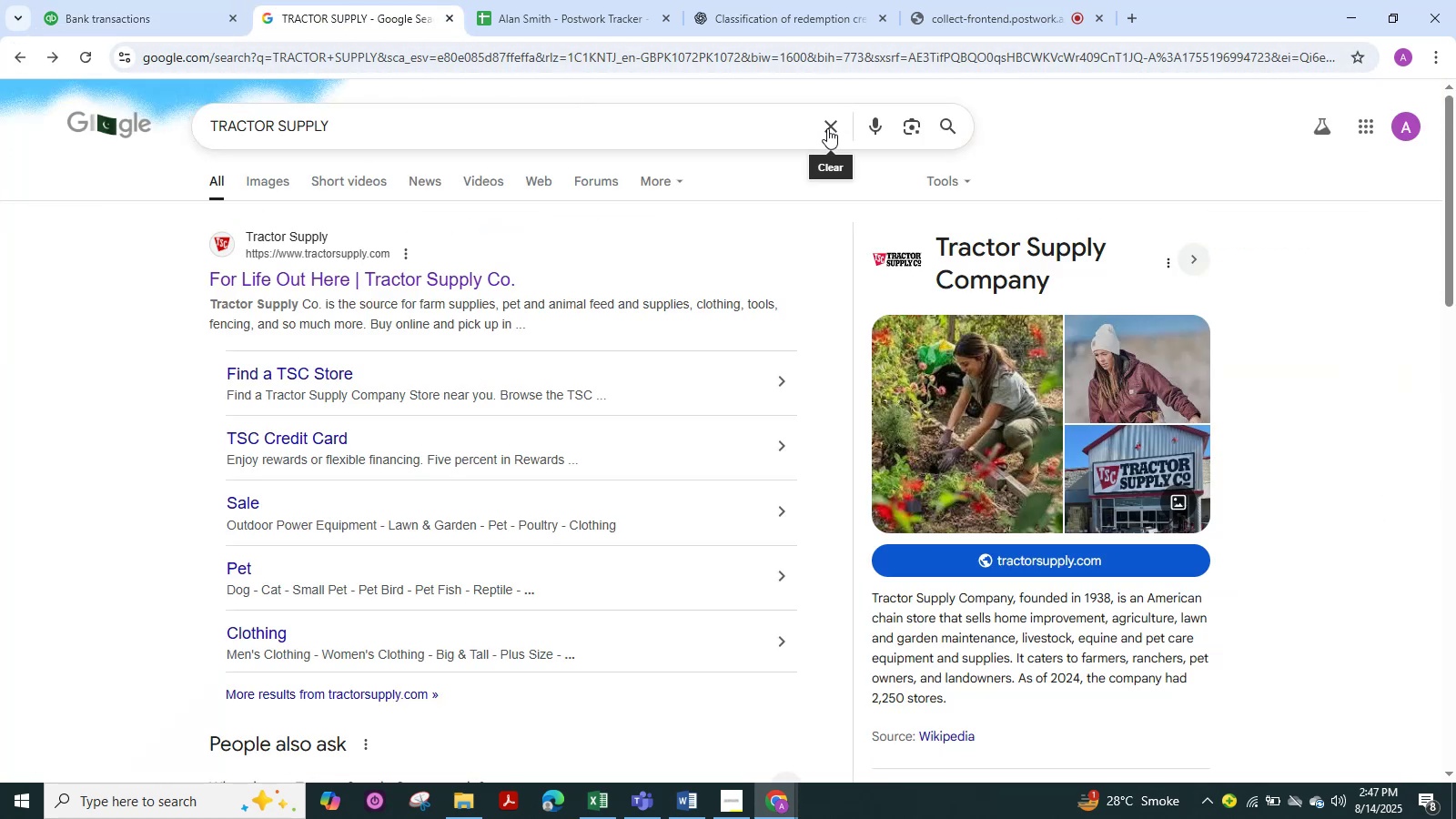 
left_click([764, 124])
 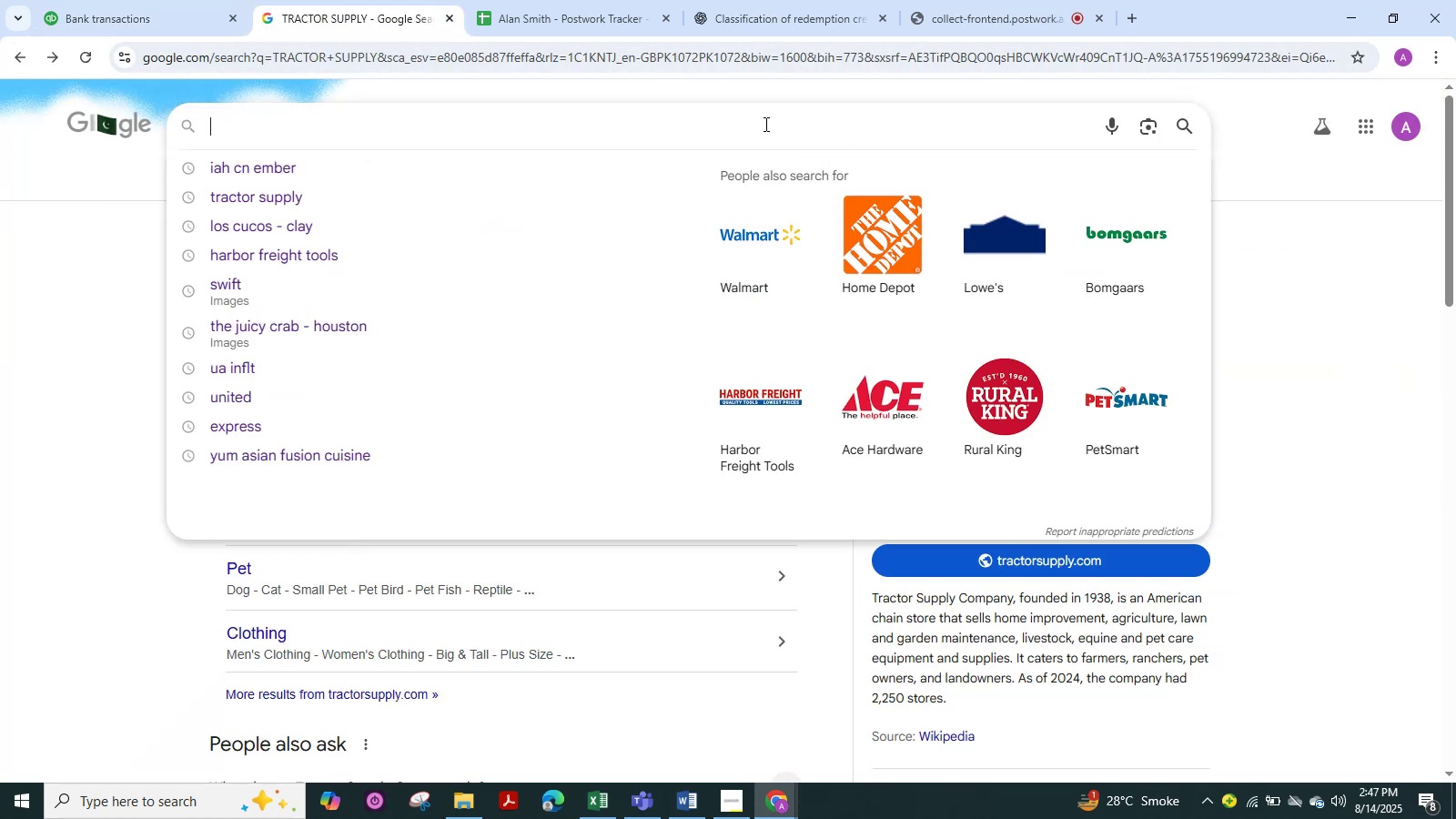 
key(Control+V)
 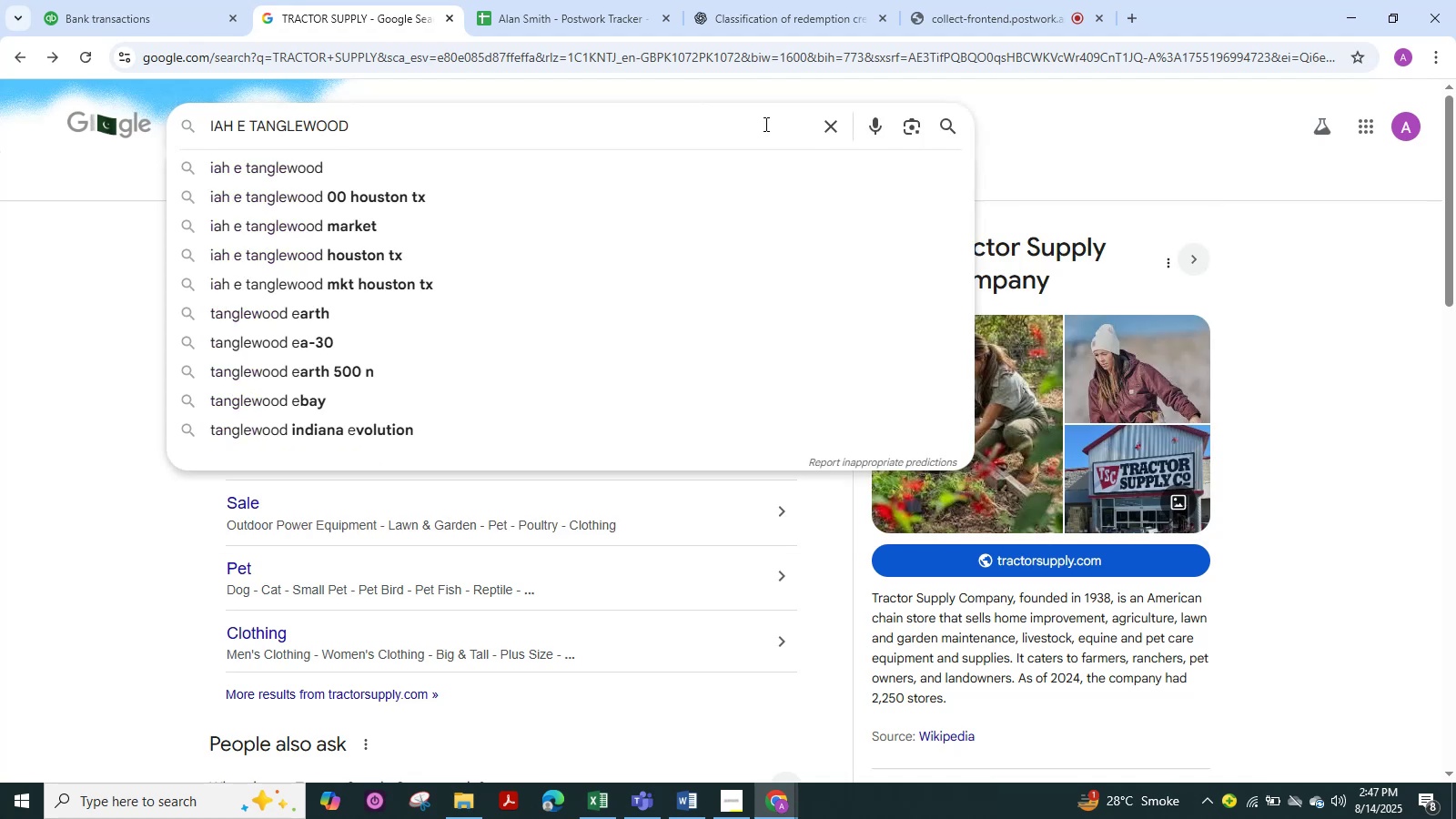 
key(NumpadEnter)
 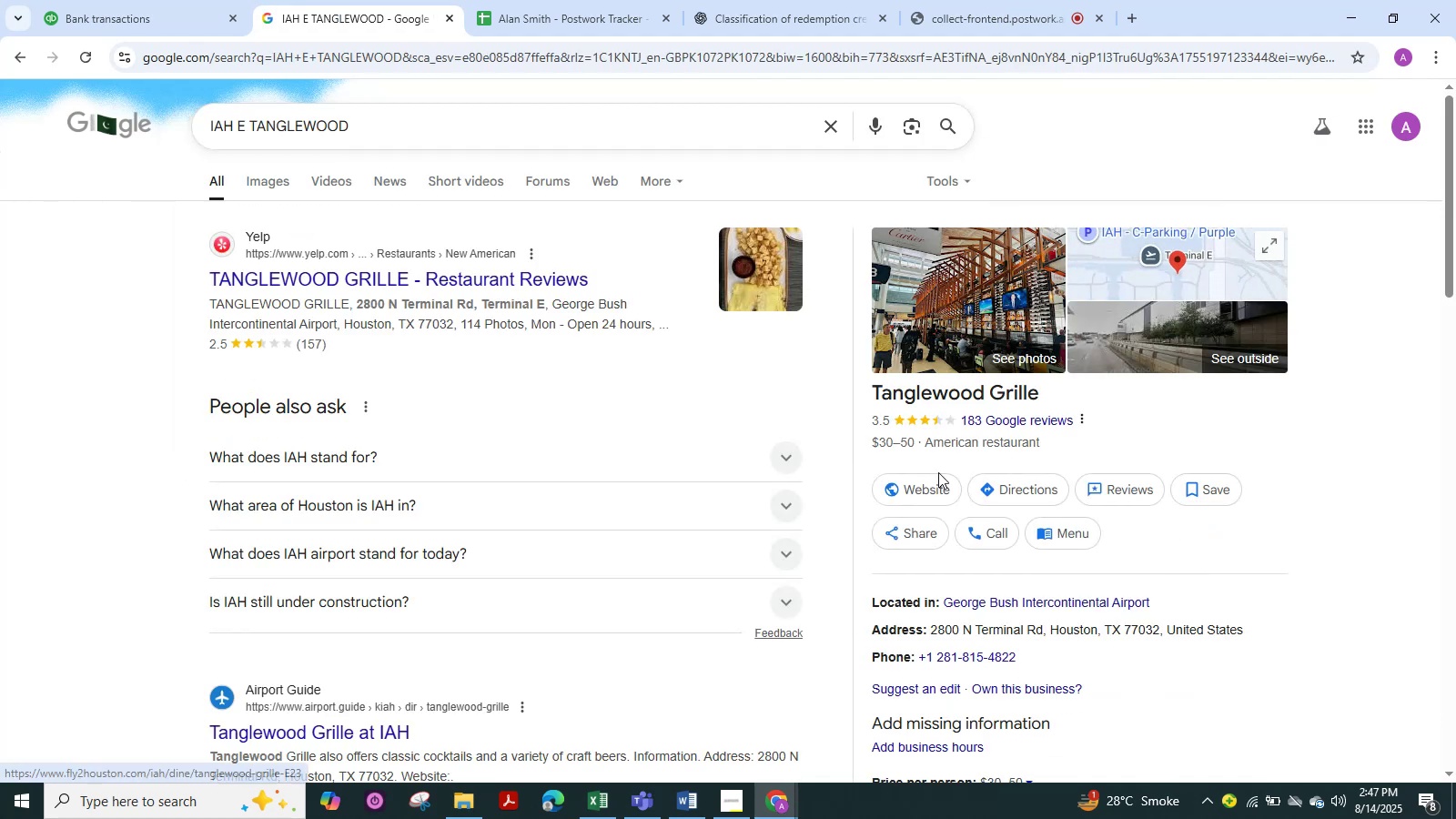 
left_click([148, 10])
 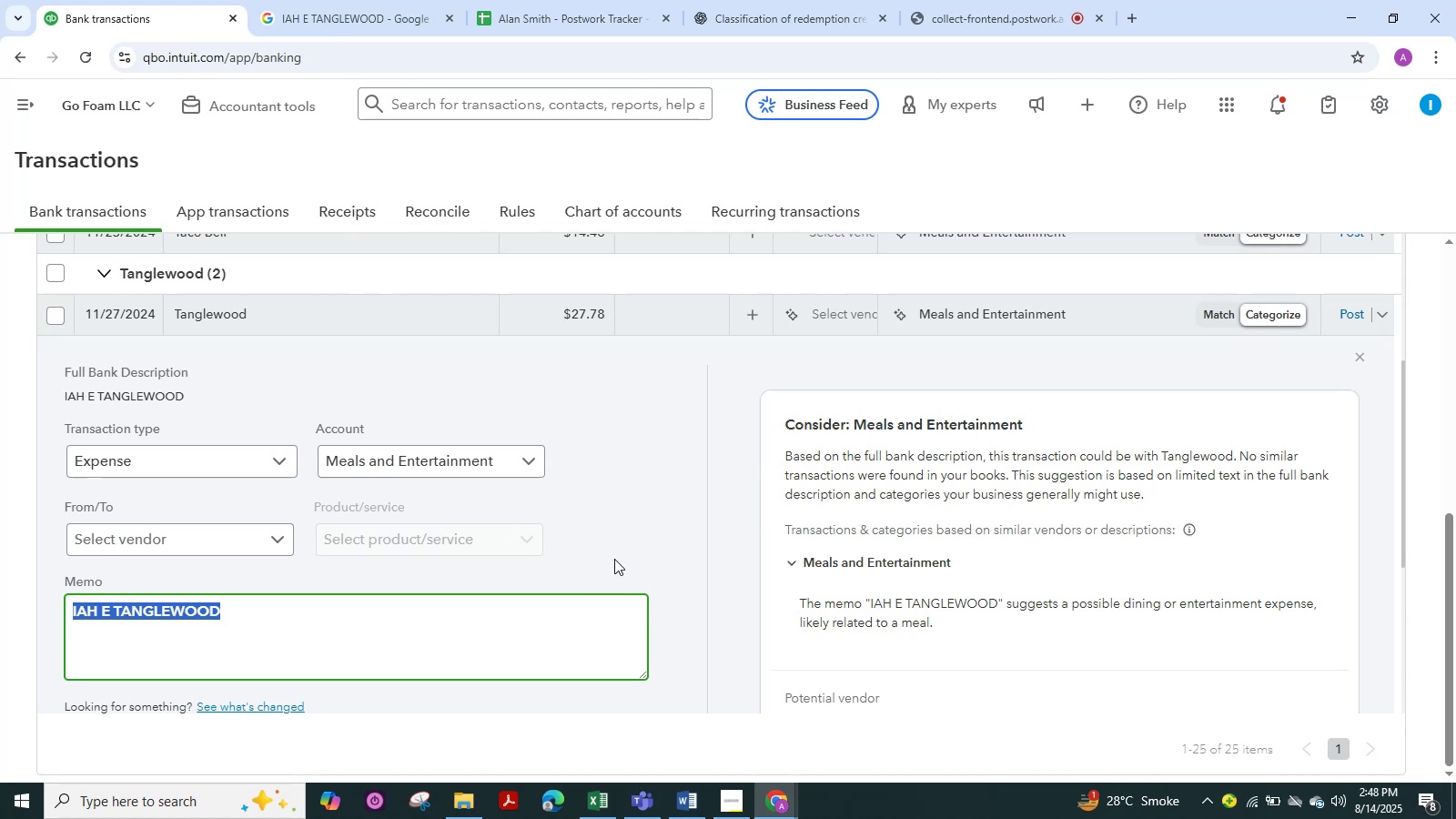 
wait(10.48)
 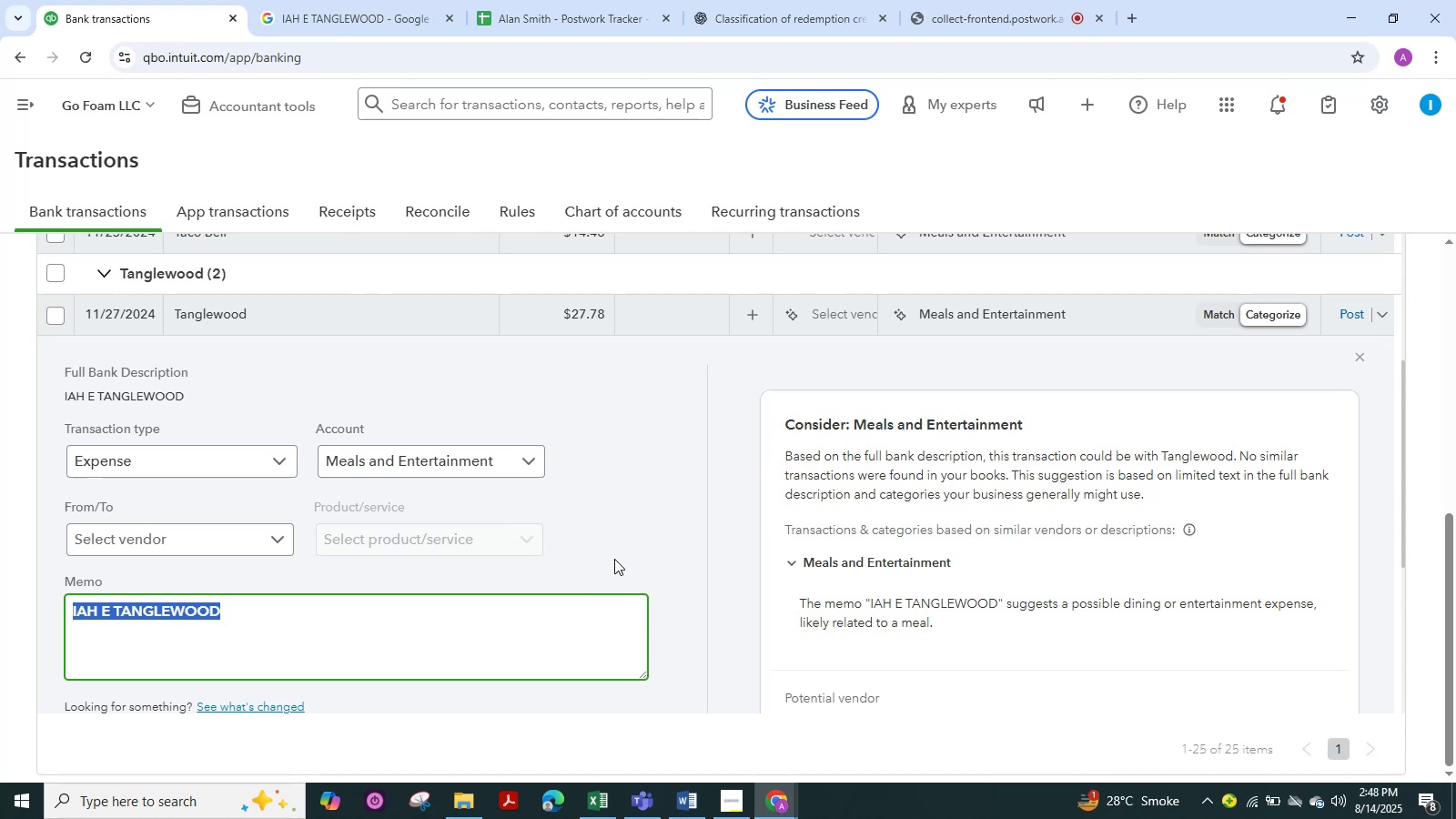 
left_click([332, 17])
 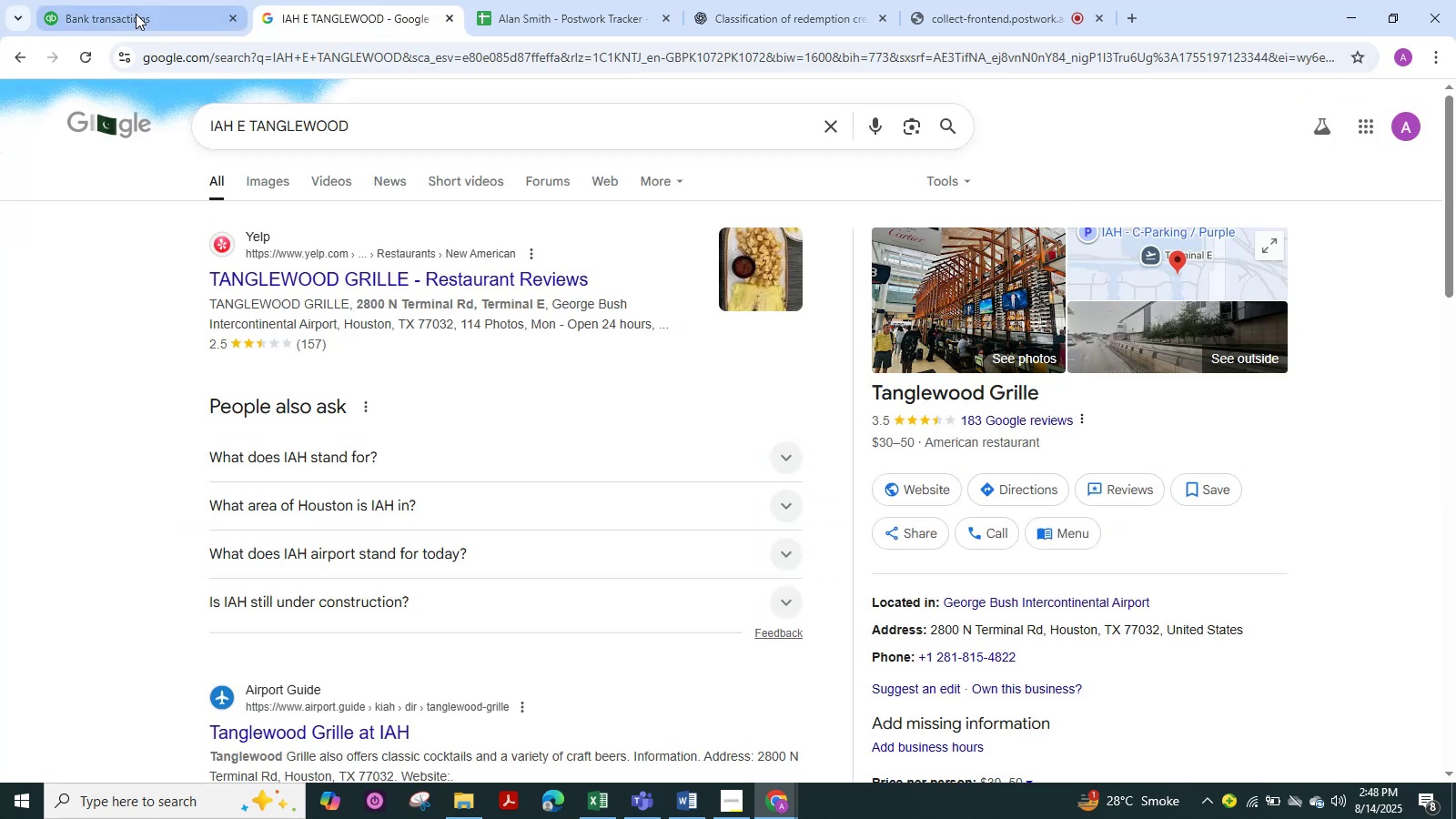 
left_click([119, 12])
 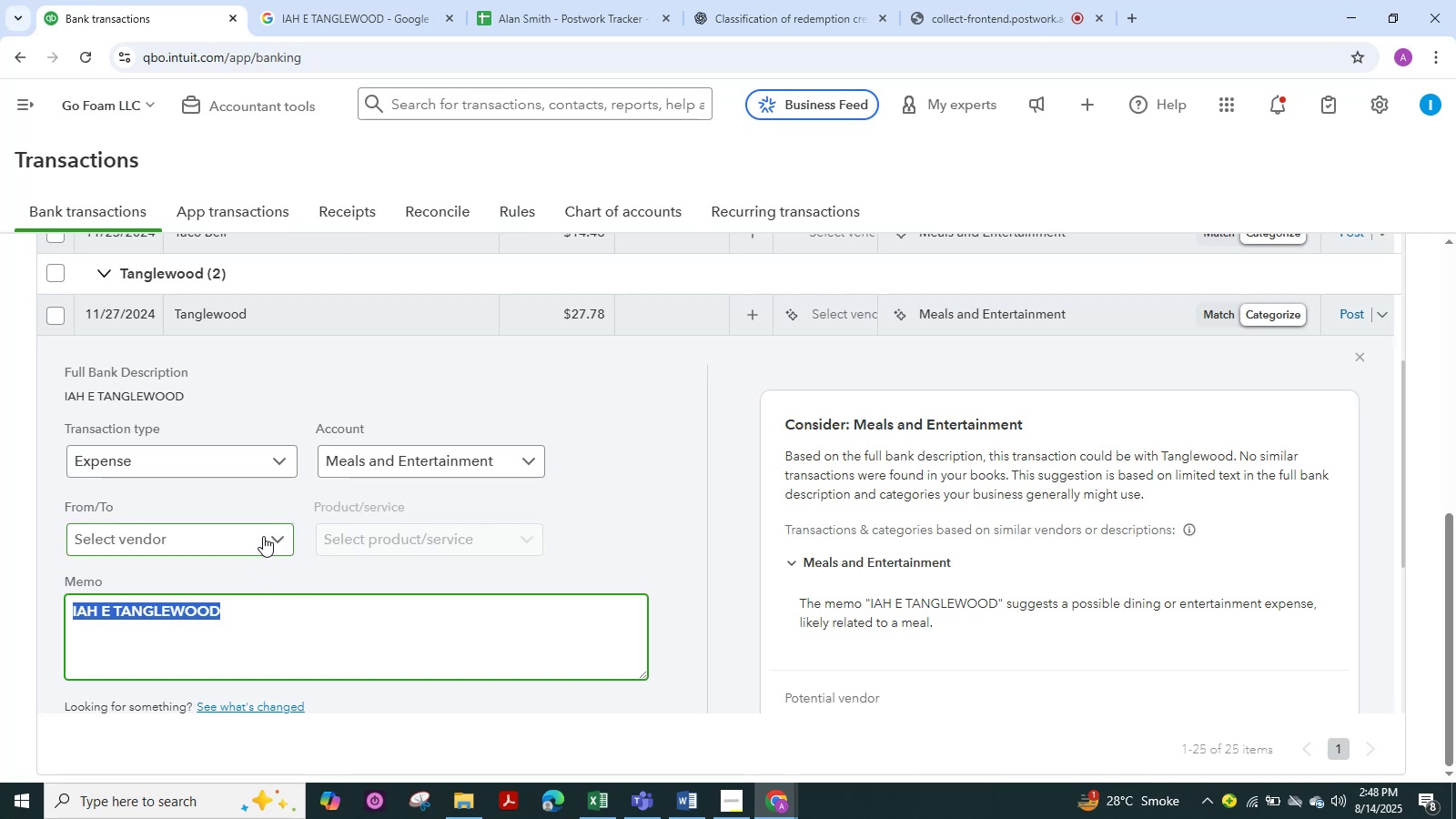 
left_click([275, 536])
 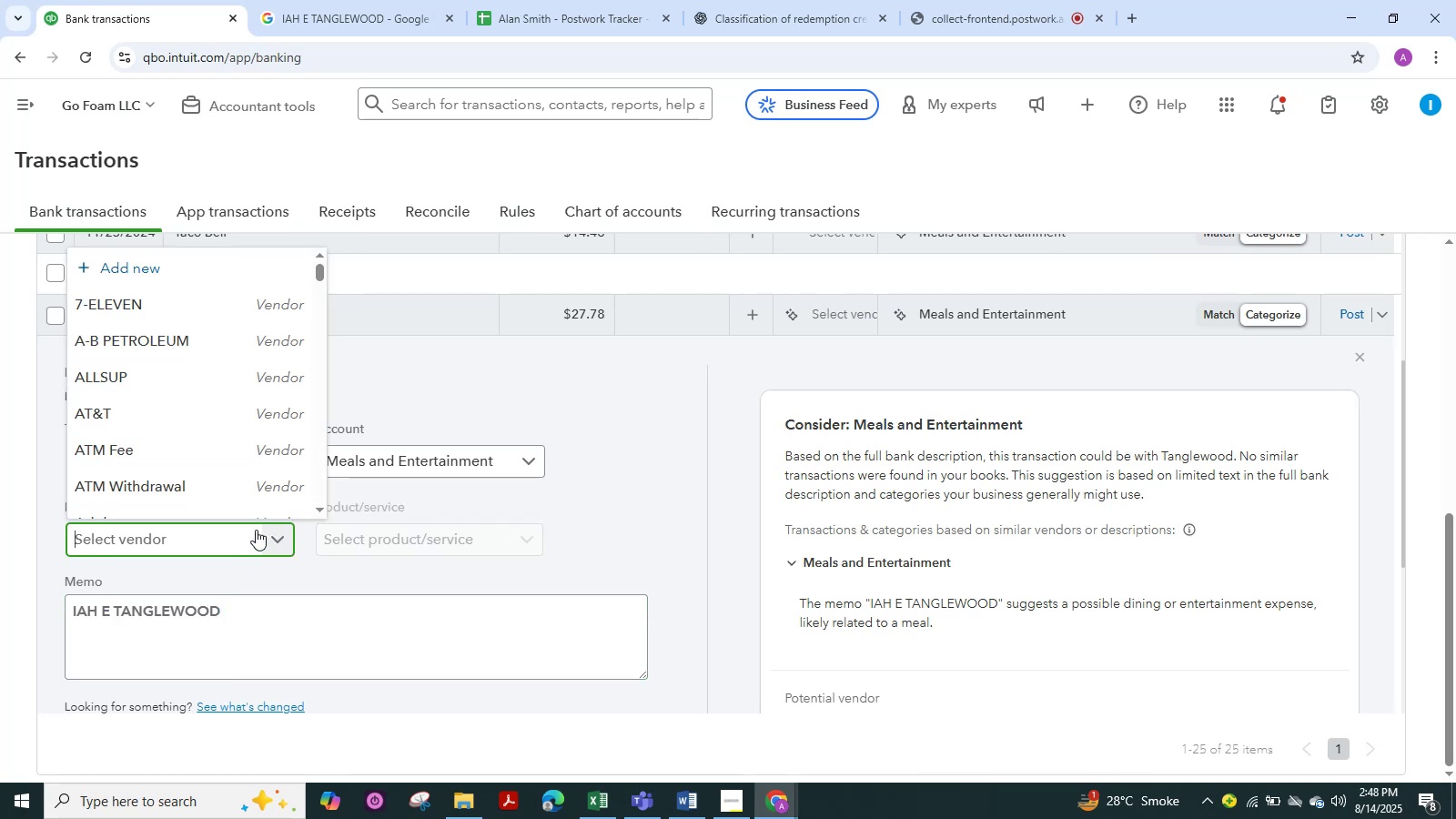 
hold_key(key=ControlLeft, duration=1.0)
 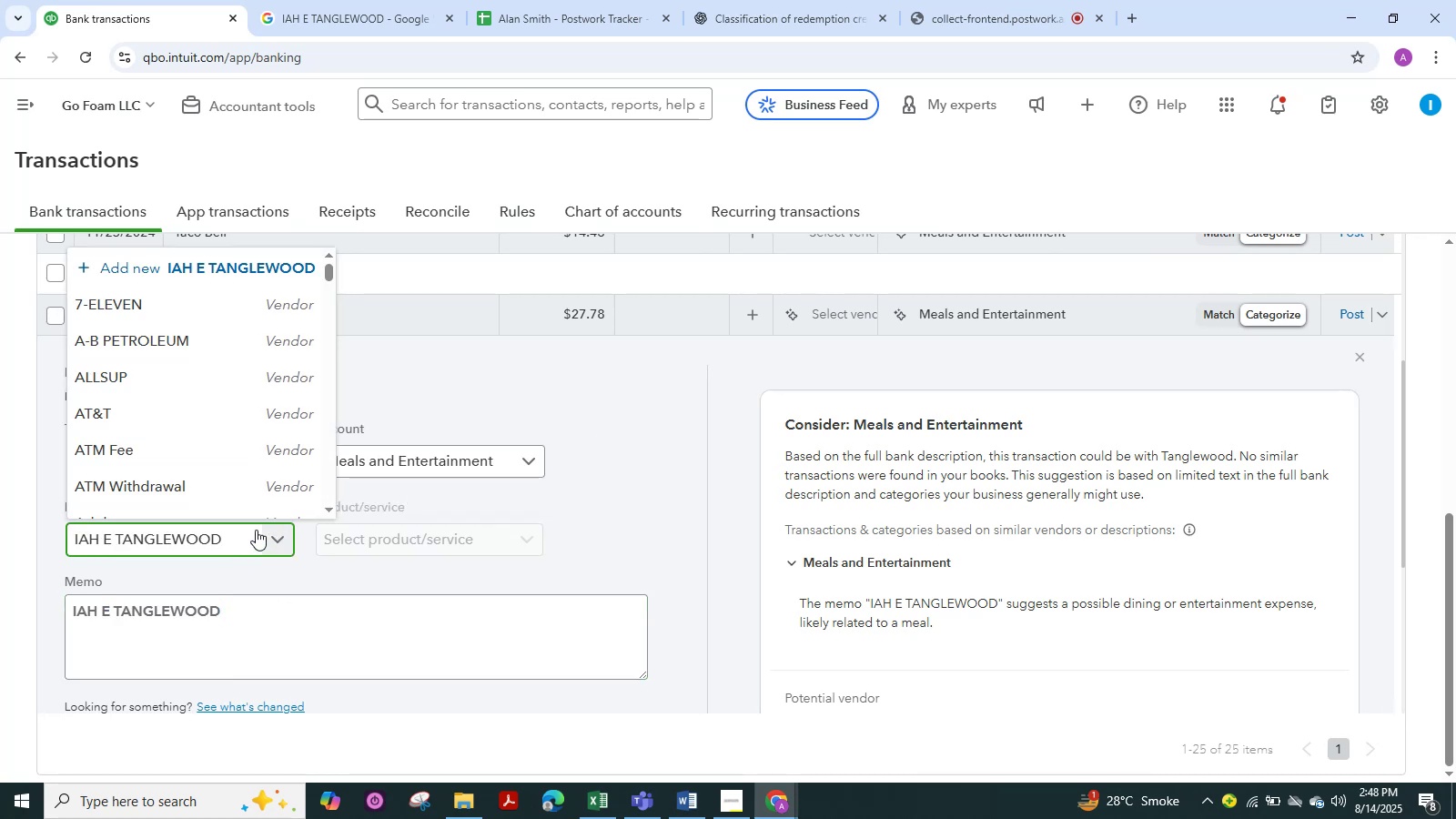 
hold_key(key=V, duration=0.31)
 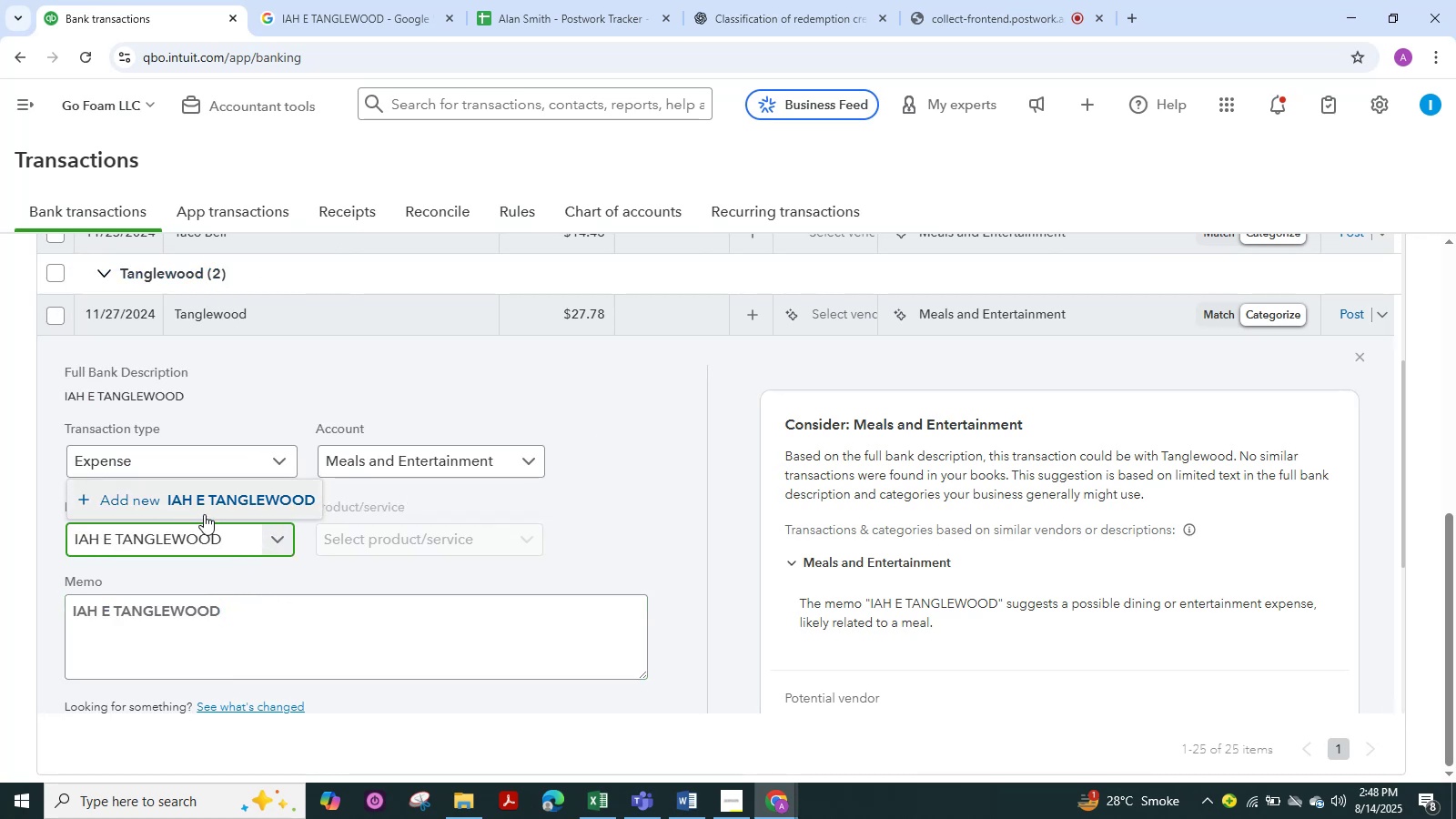 
left_click([207, 502])
 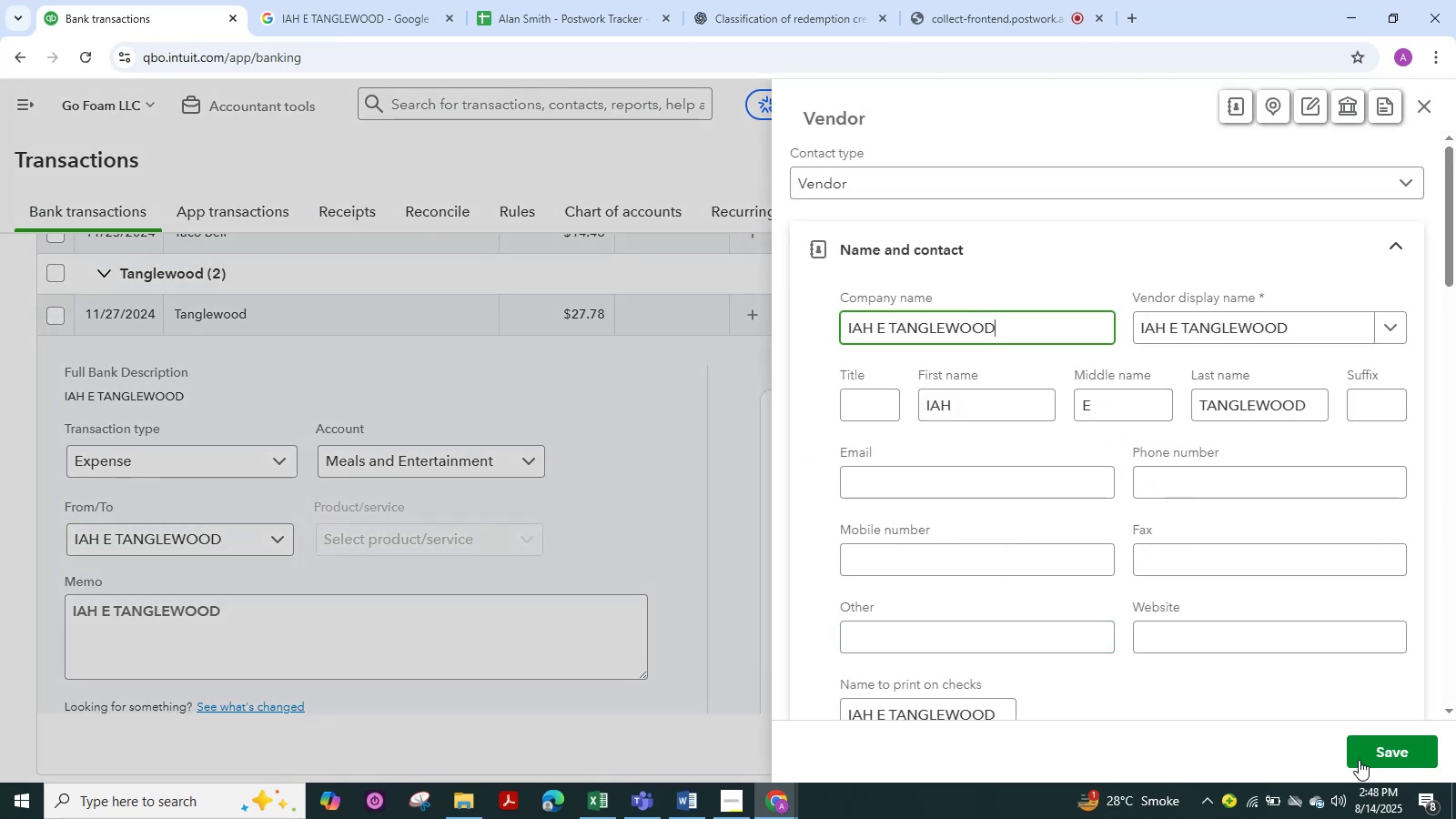 
left_click([1386, 752])
 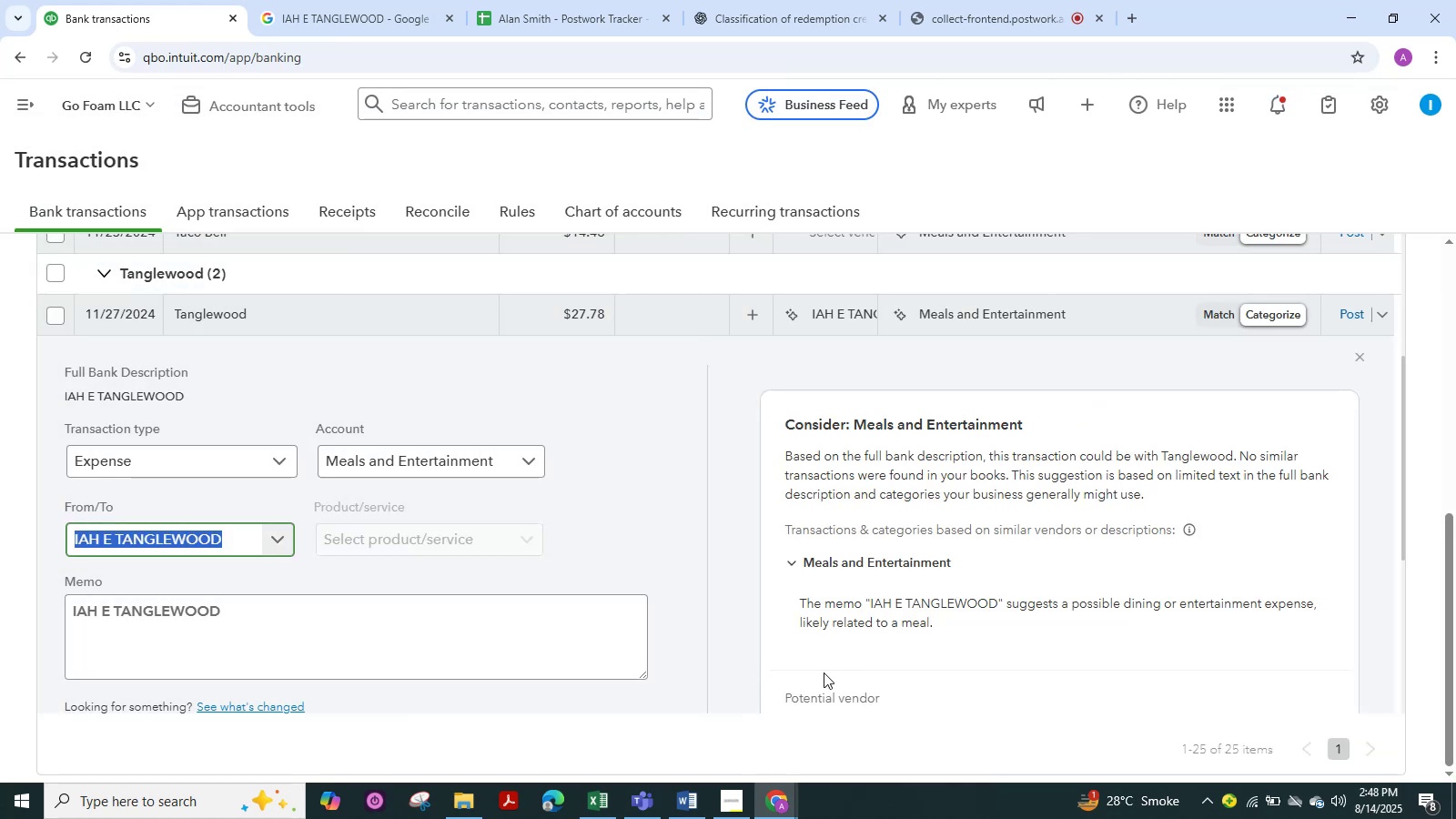 
scroll: coordinate [484, 560], scroll_direction: down, amount: 5.0
 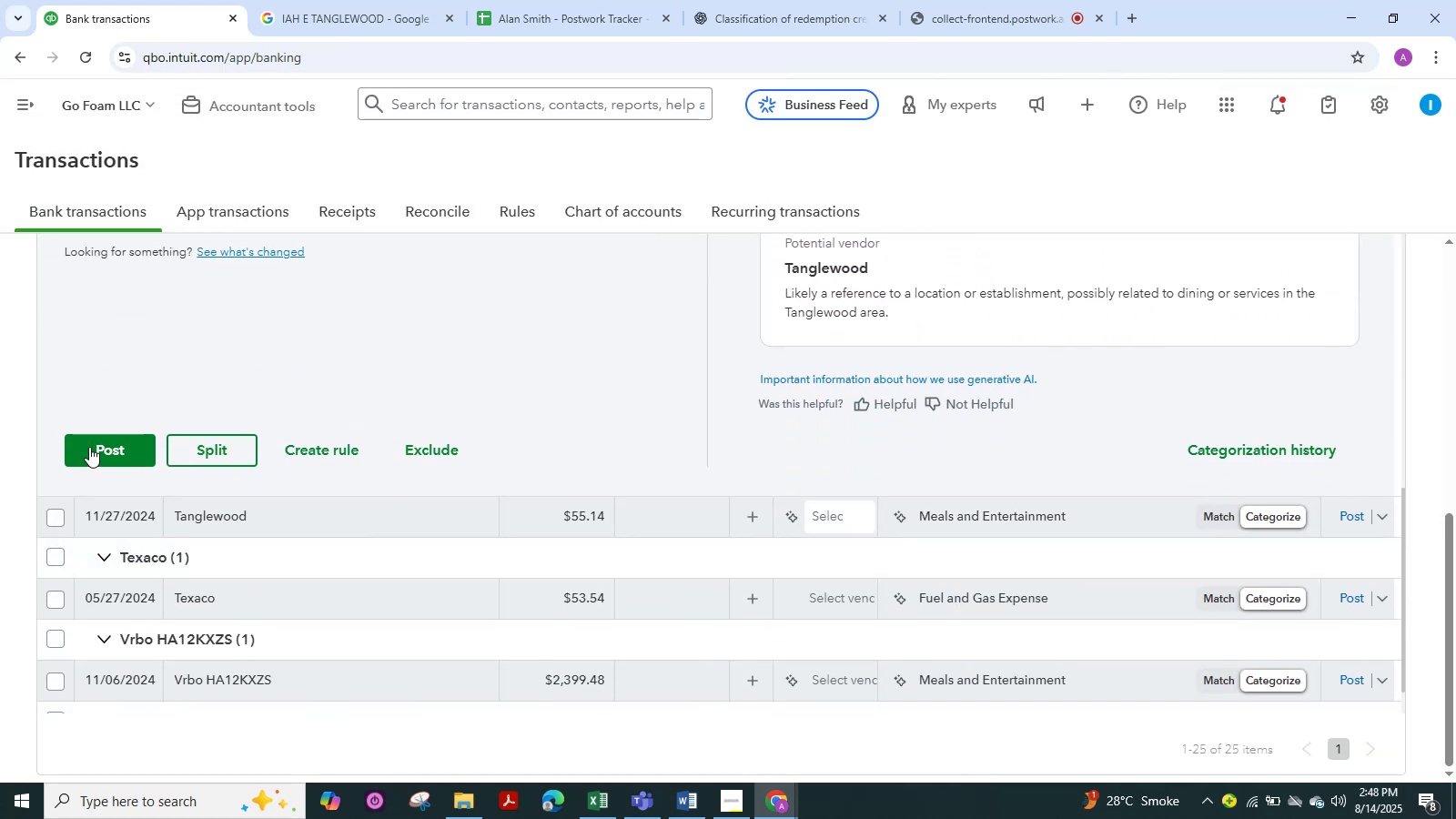 
left_click([85, 445])
 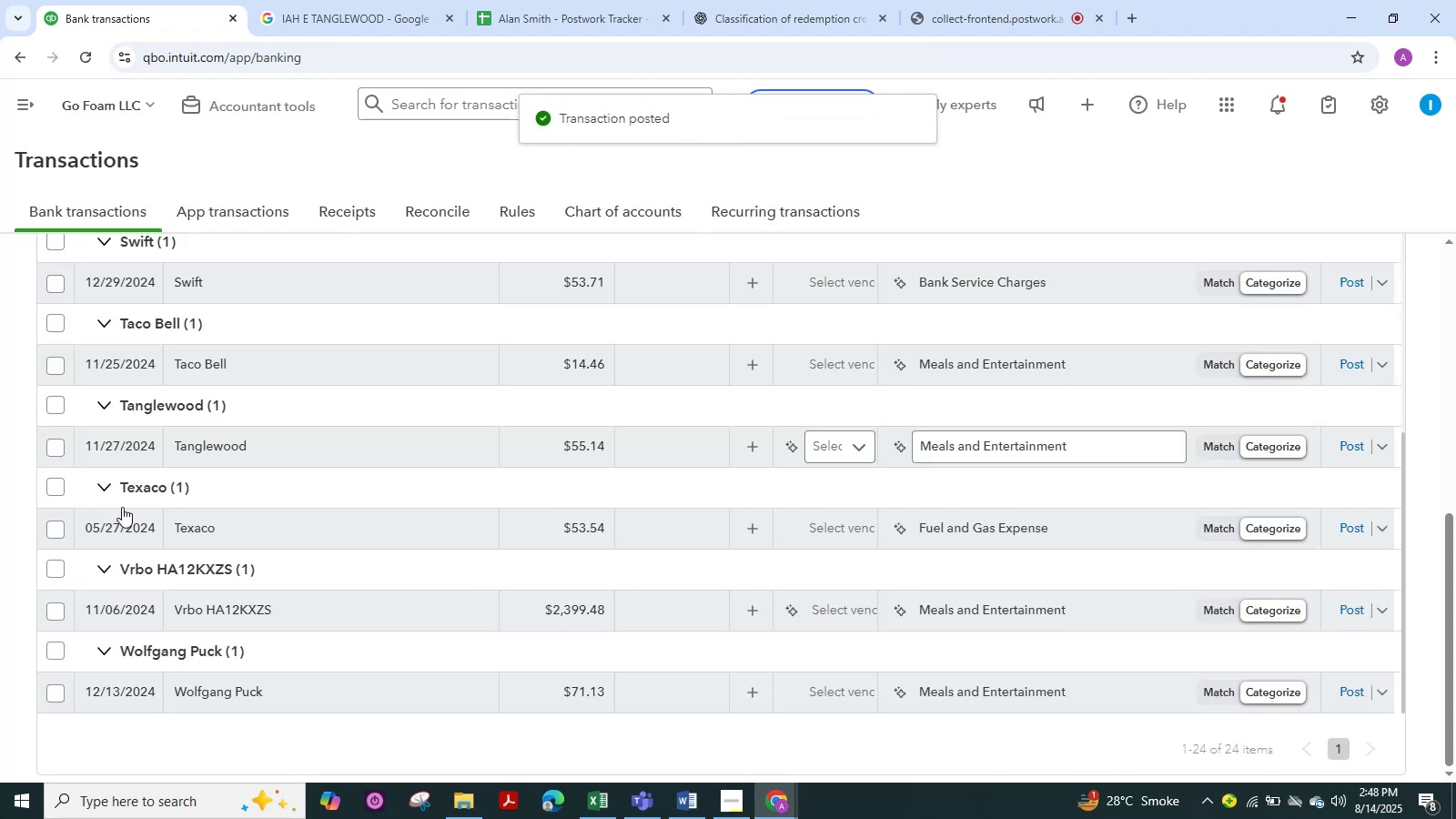 
left_click([203, 451])
 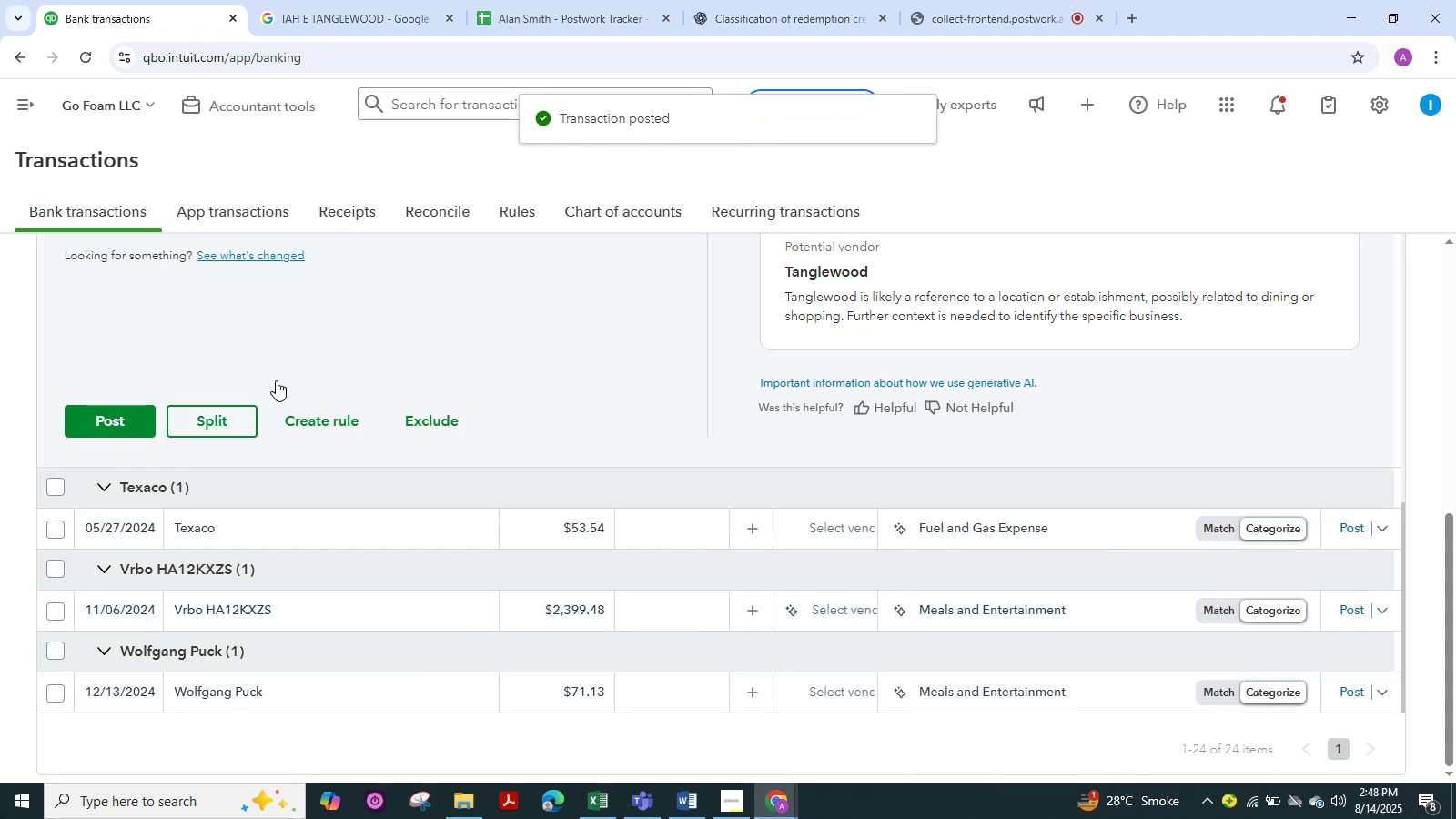 
scroll: coordinate [275, 337], scroll_direction: up, amount: 3.0
 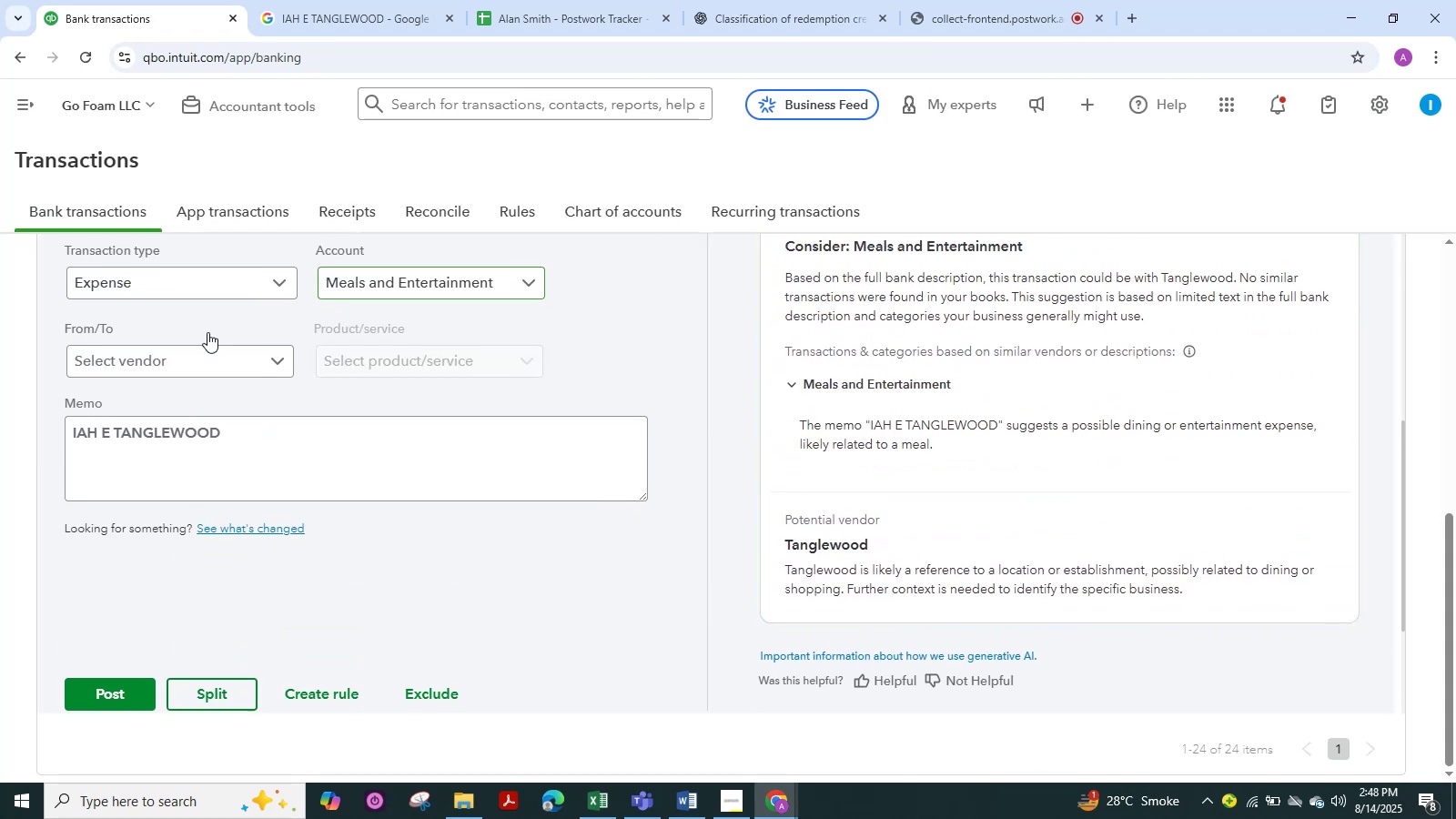 
left_click([186, 357])
 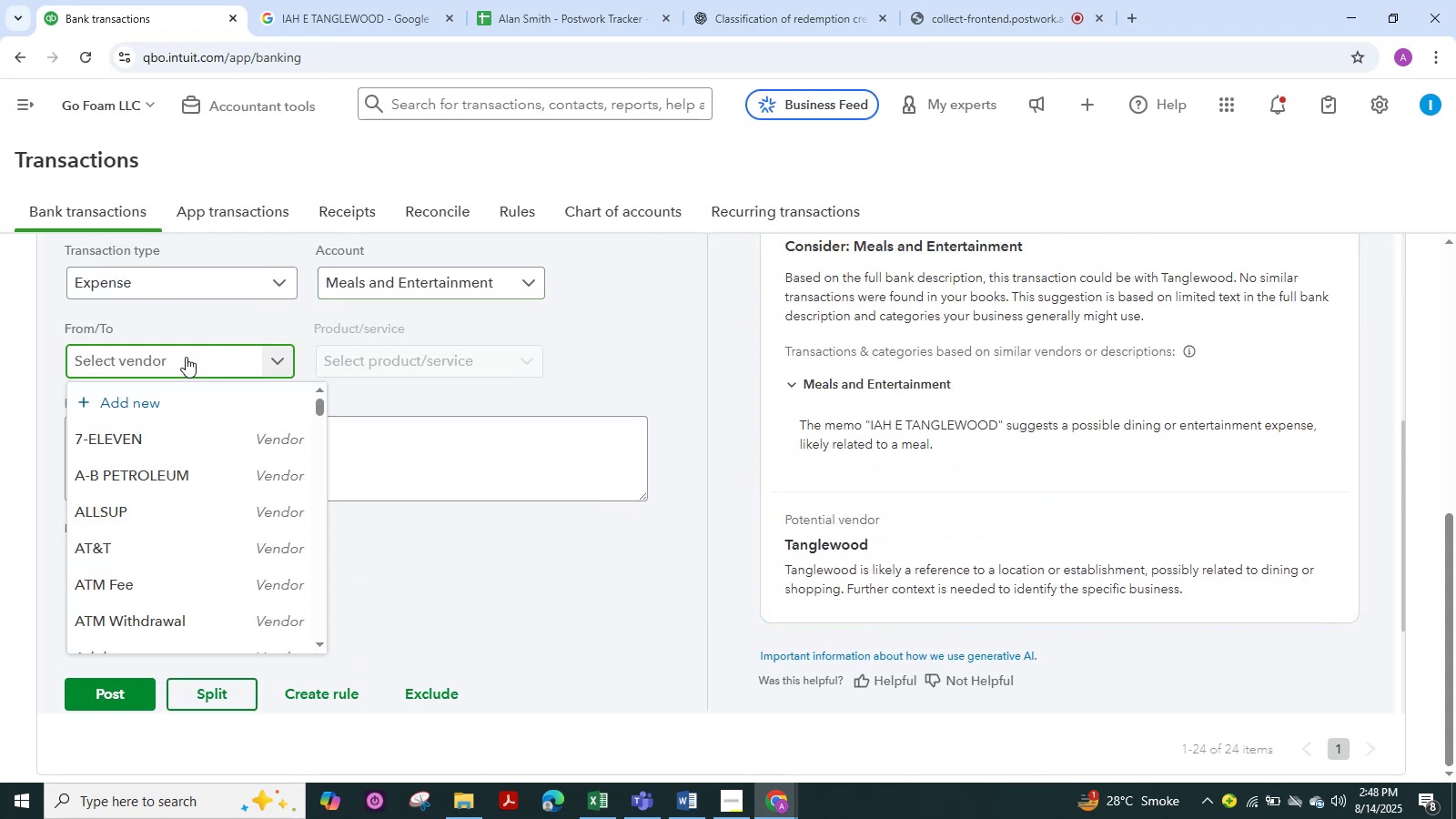 
key(Control+V)
 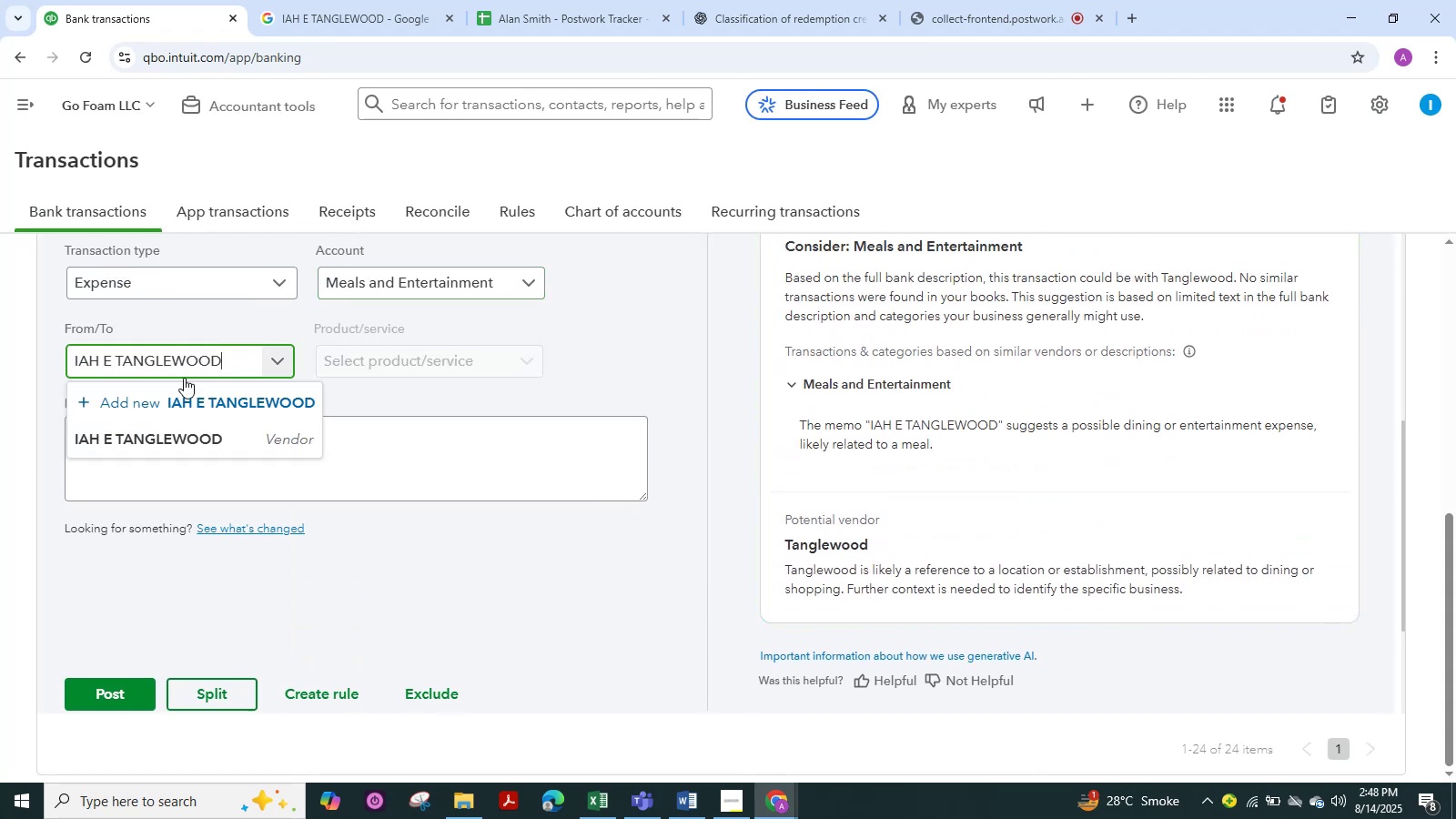 
left_click([168, 435])
 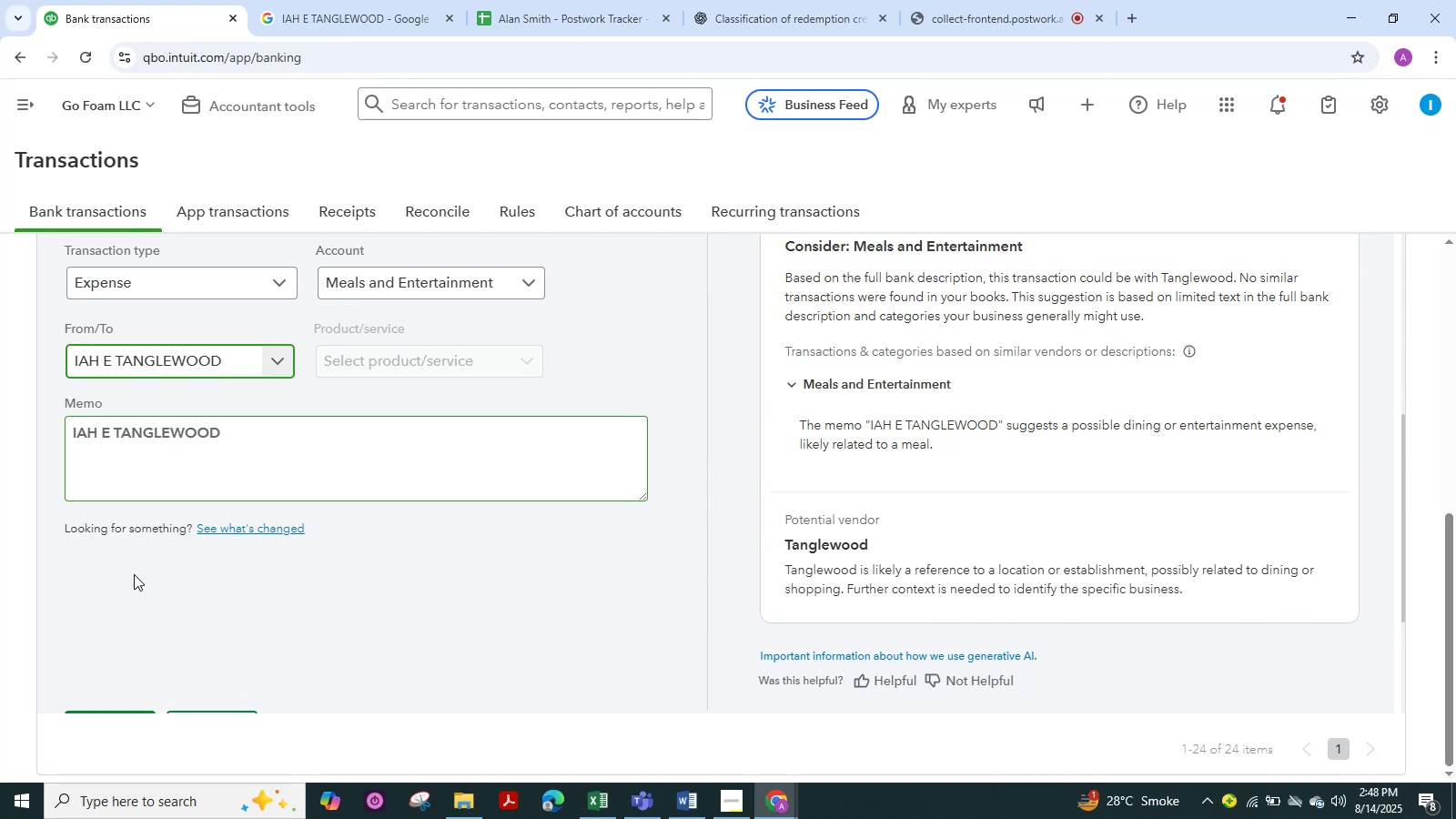 
scroll: coordinate [128, 596], scroll_direction: down, amount: 2.0
 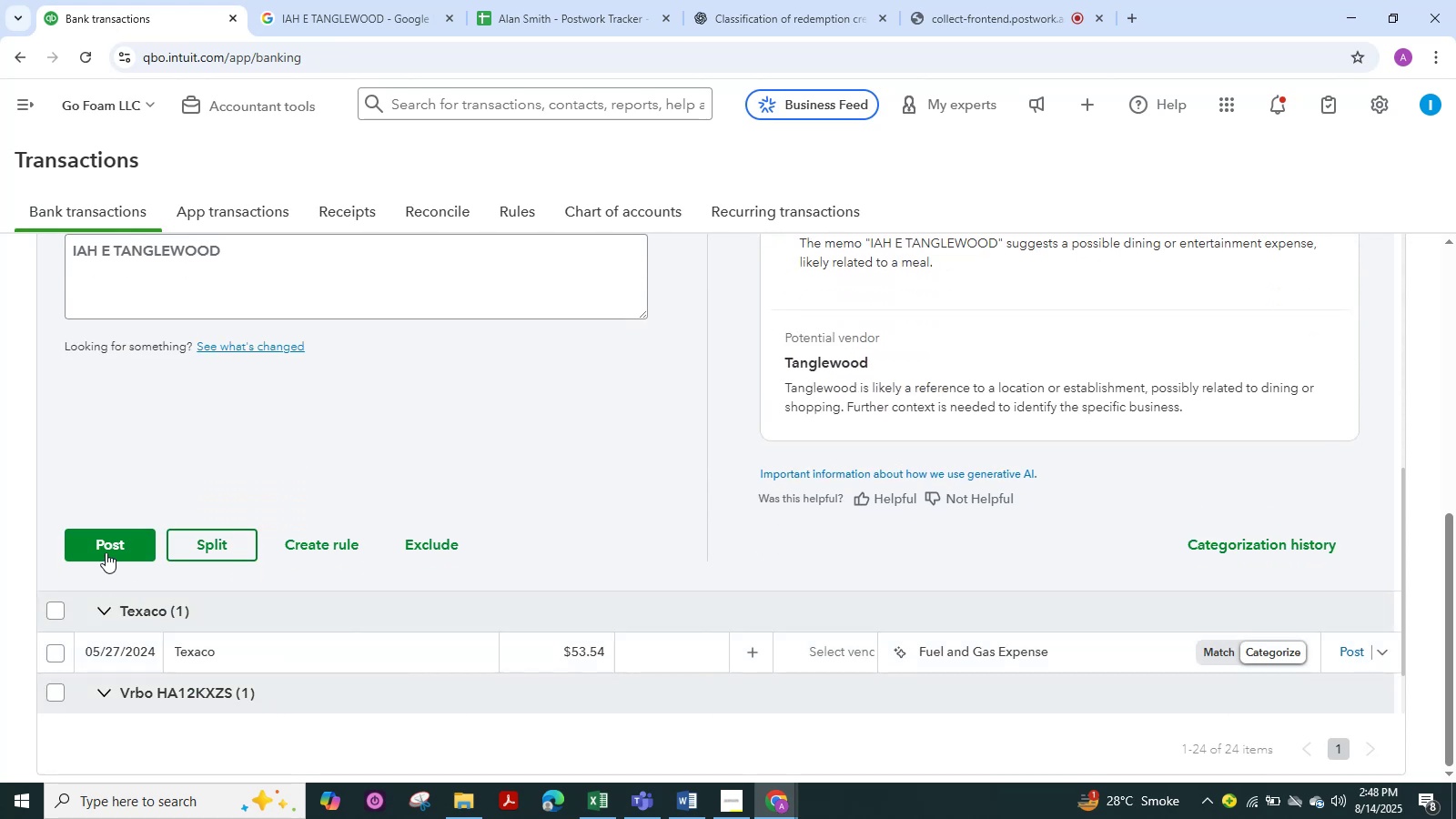 
left_click([106, 551])
 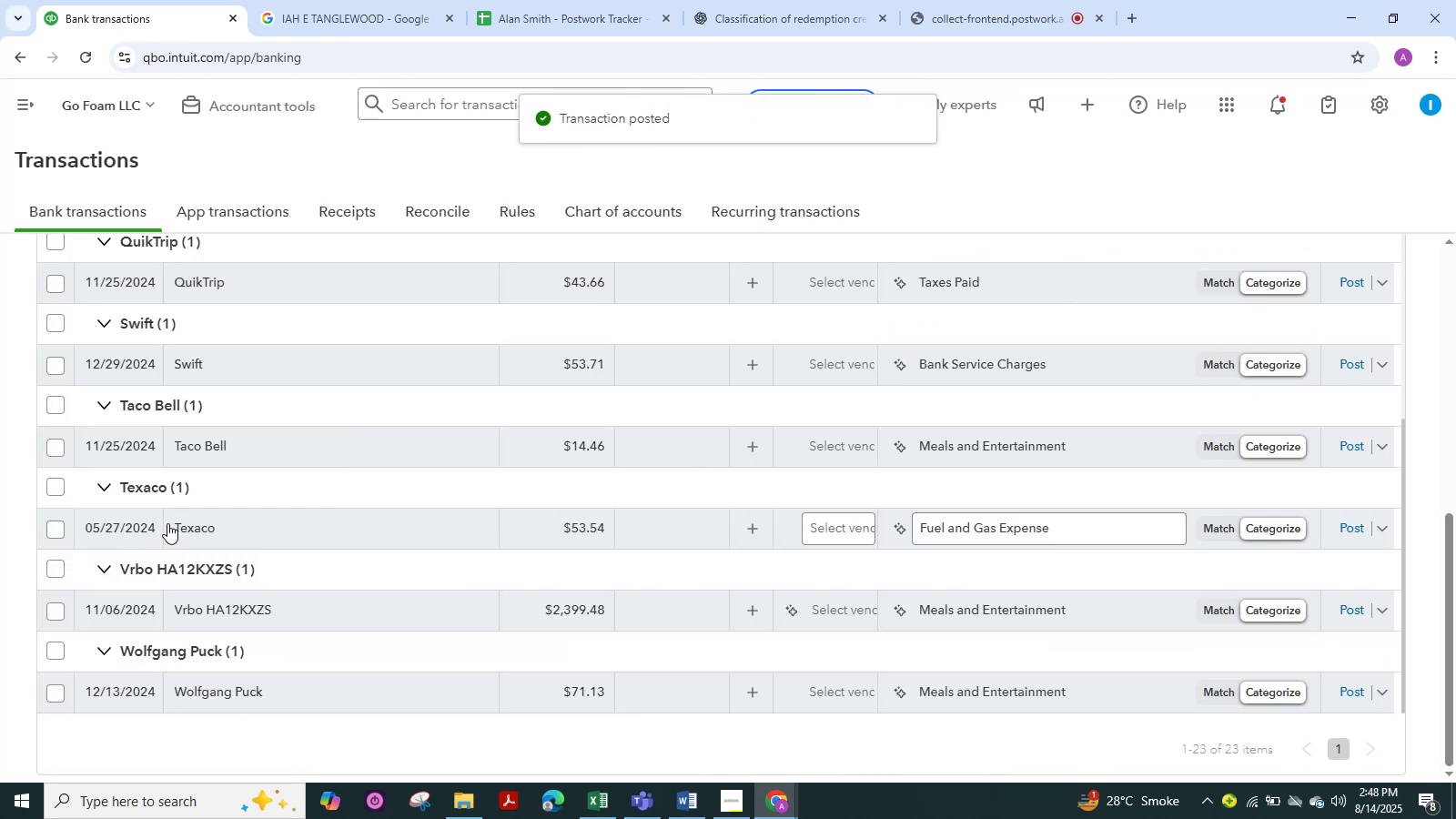 
scroll: coordinate [286, 495], scroll_direction: down, amount: 3.0
 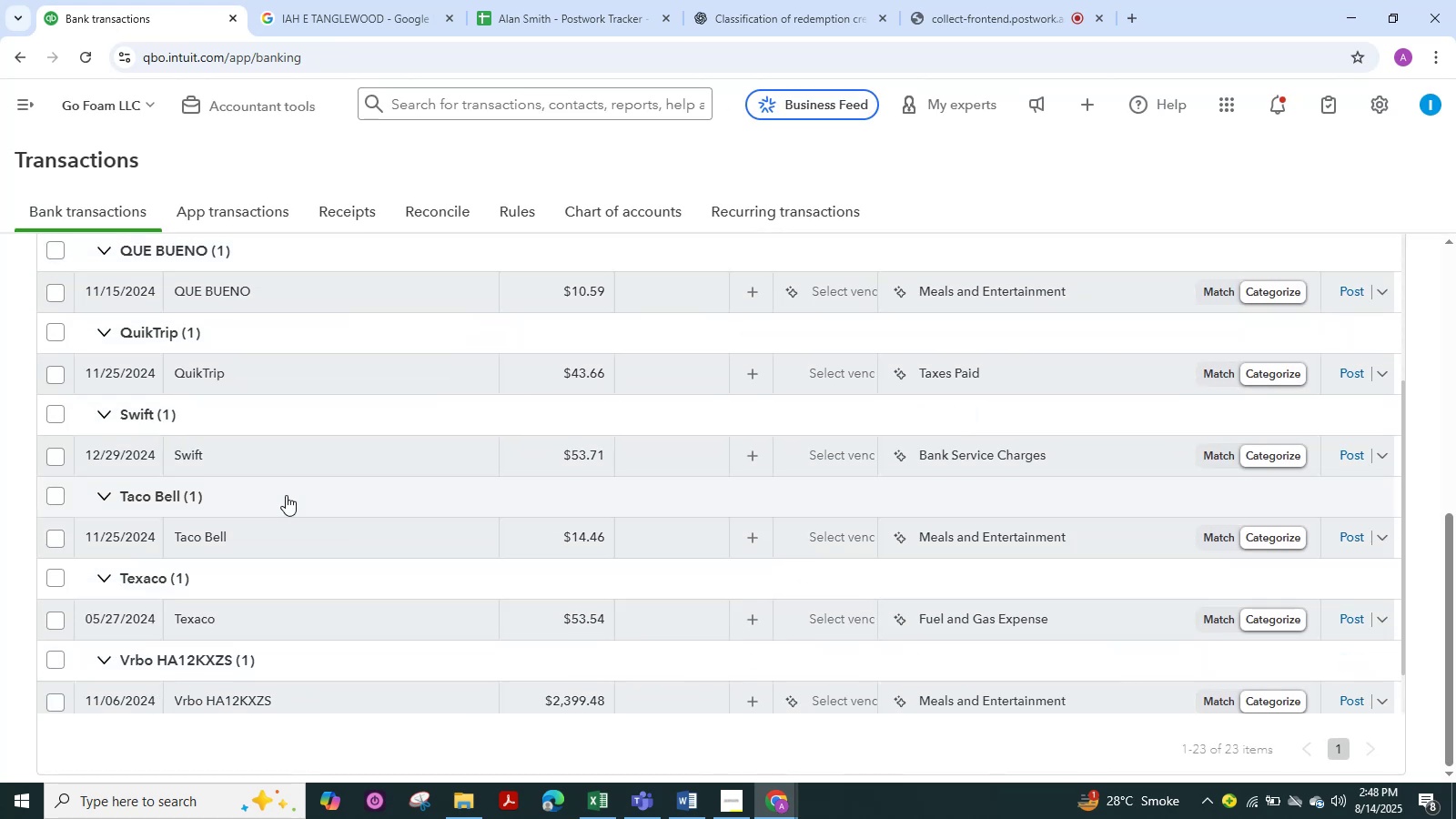 
scroll: coordinate [201, 448], scroll_direction: up, amount: 3.0
 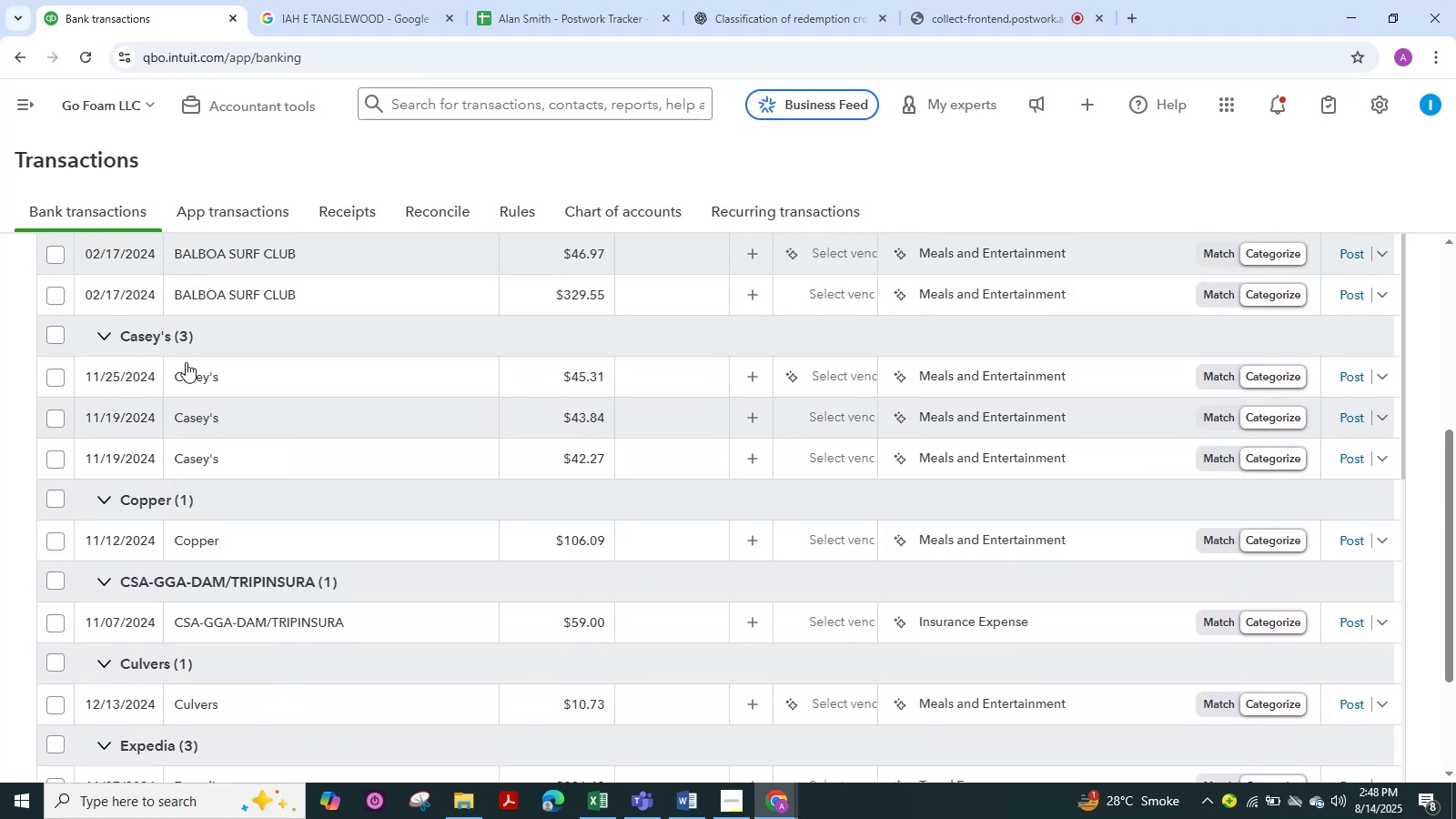 
left_click([207, 369])
 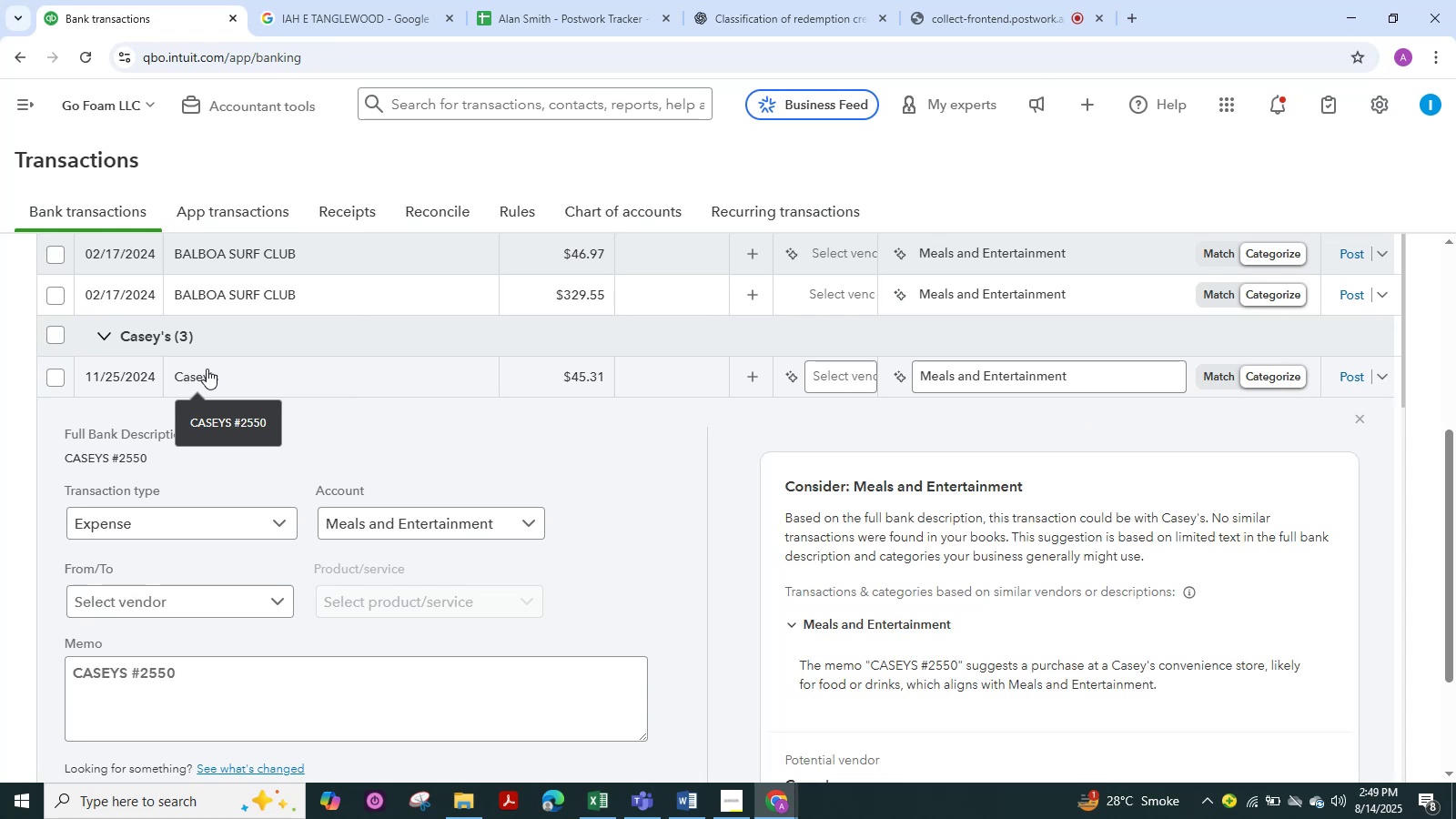 
scroll: coordinate [241, 545], scroll_direction: down, amount: 2.0
 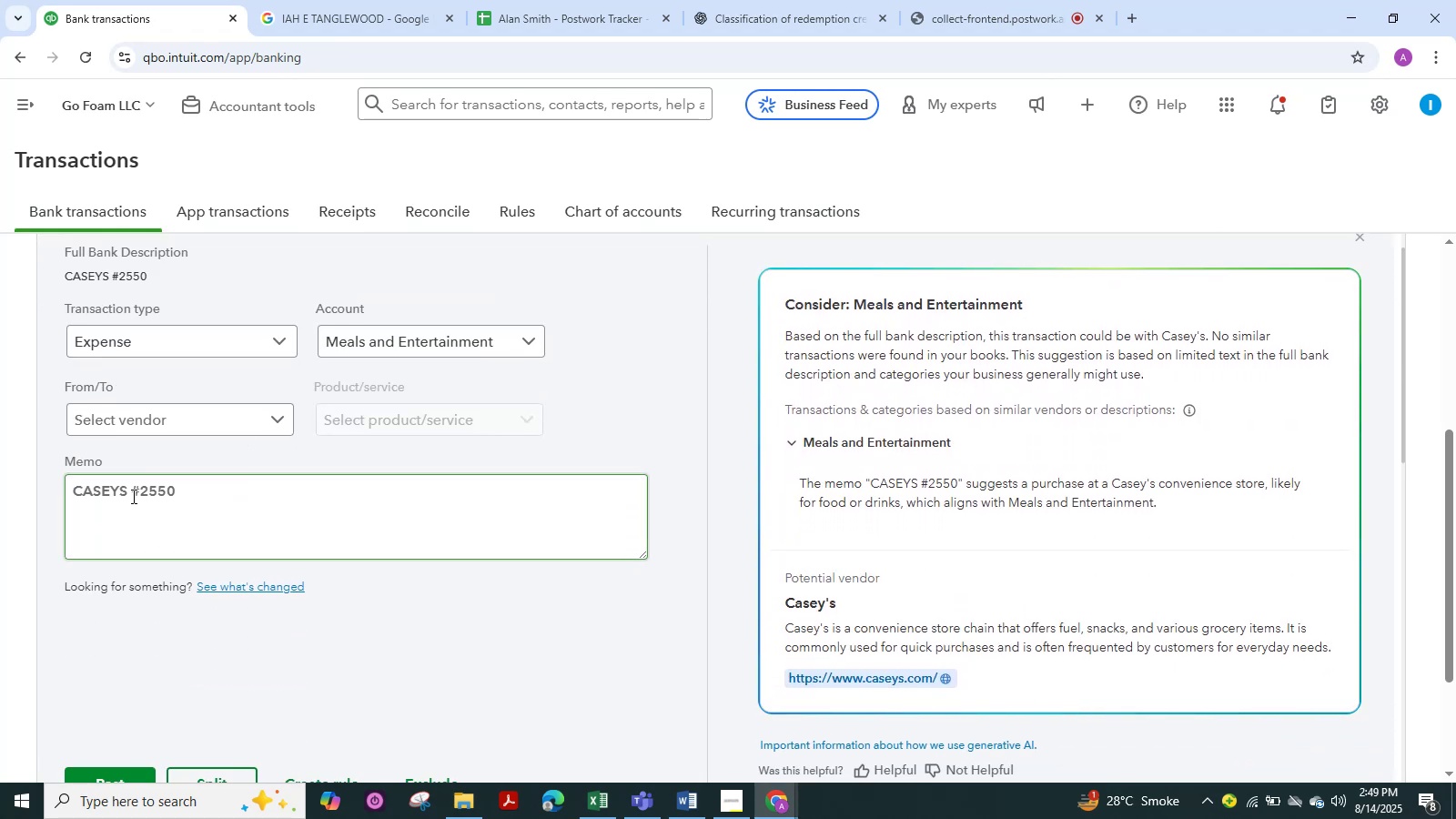 
left_click_drag(start_coordinate=[128, 493], to_coordinate=[49, 507])
 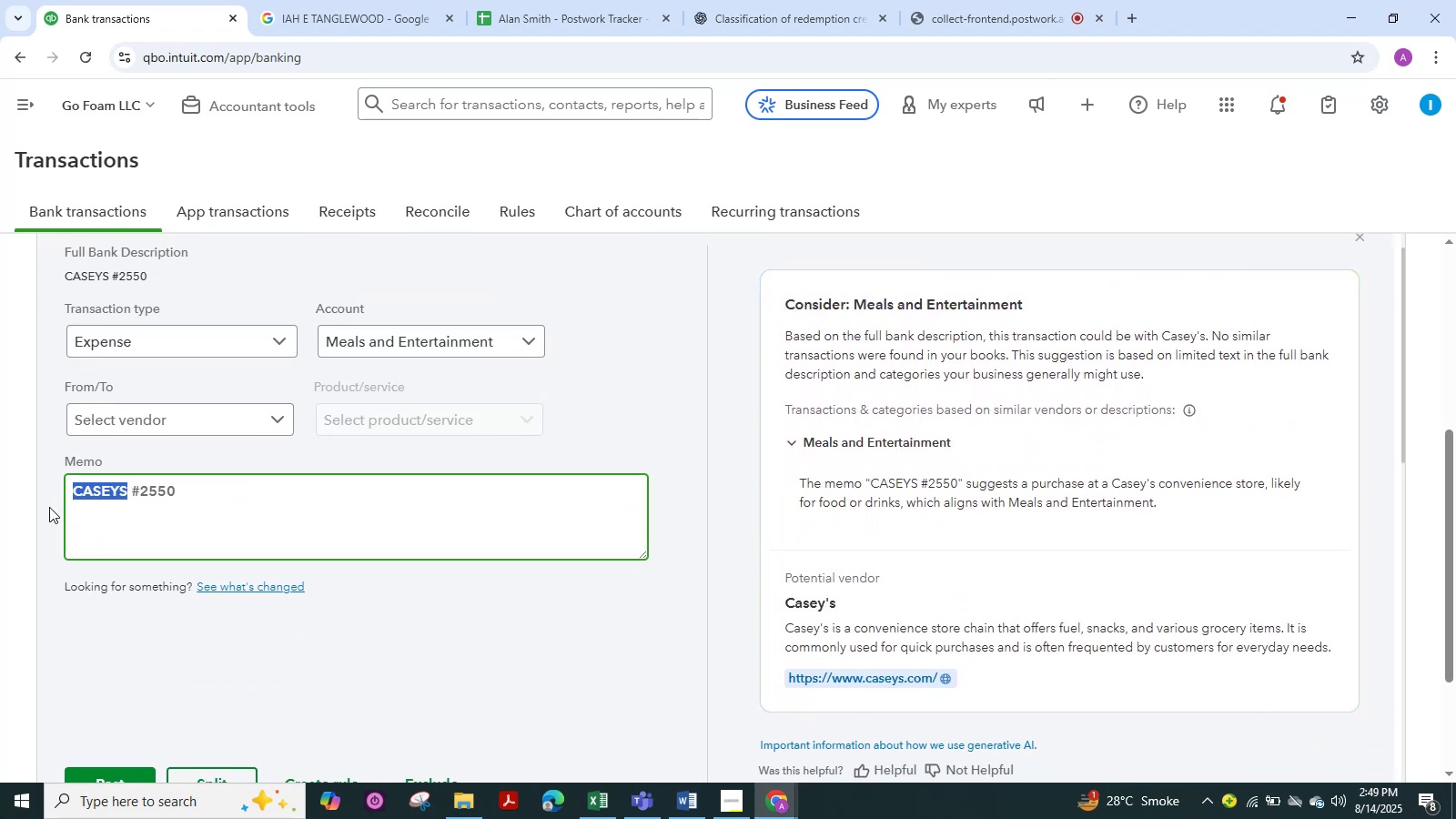 
key(Control+C)
 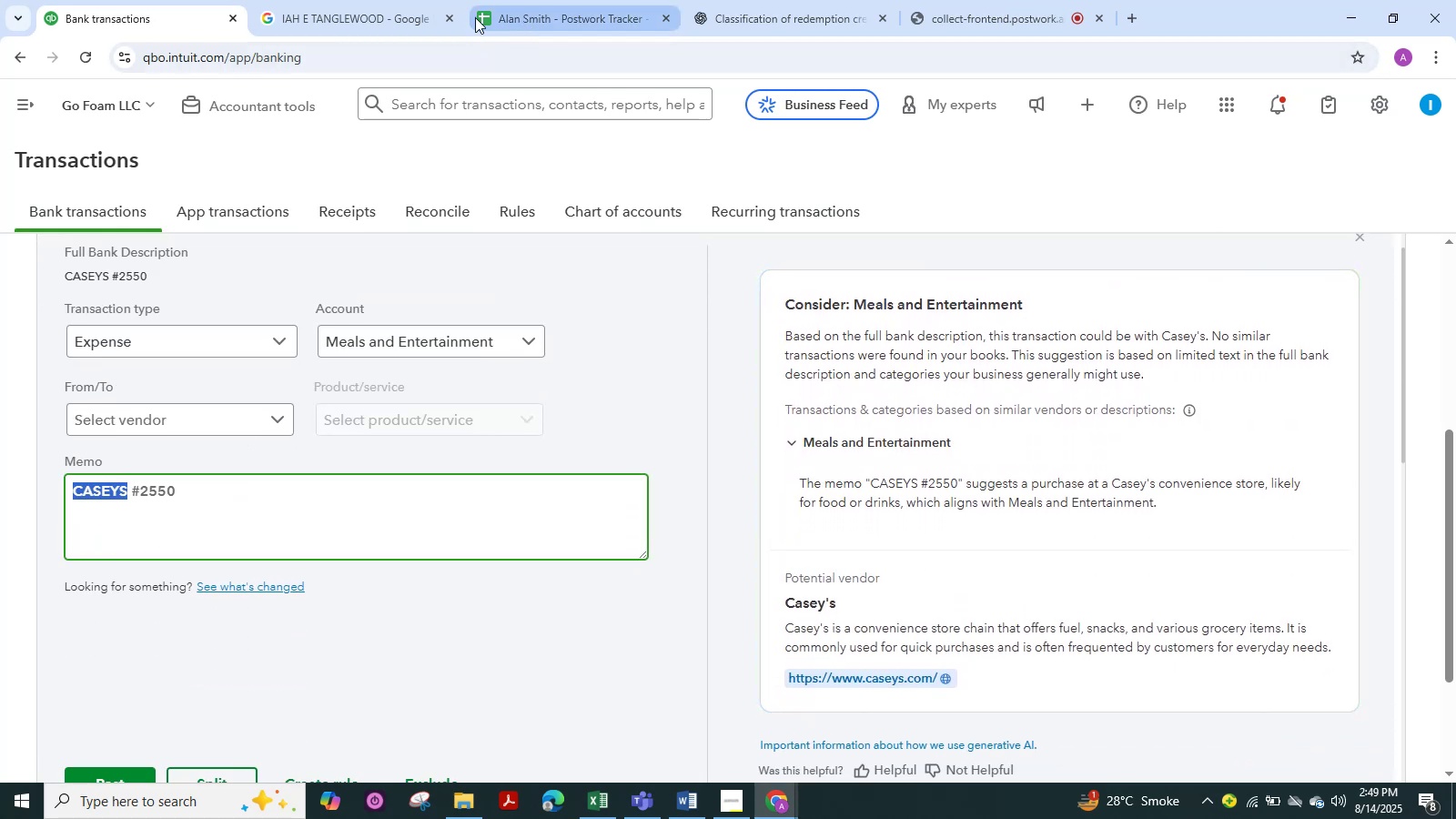 
left_click([342, 14])
 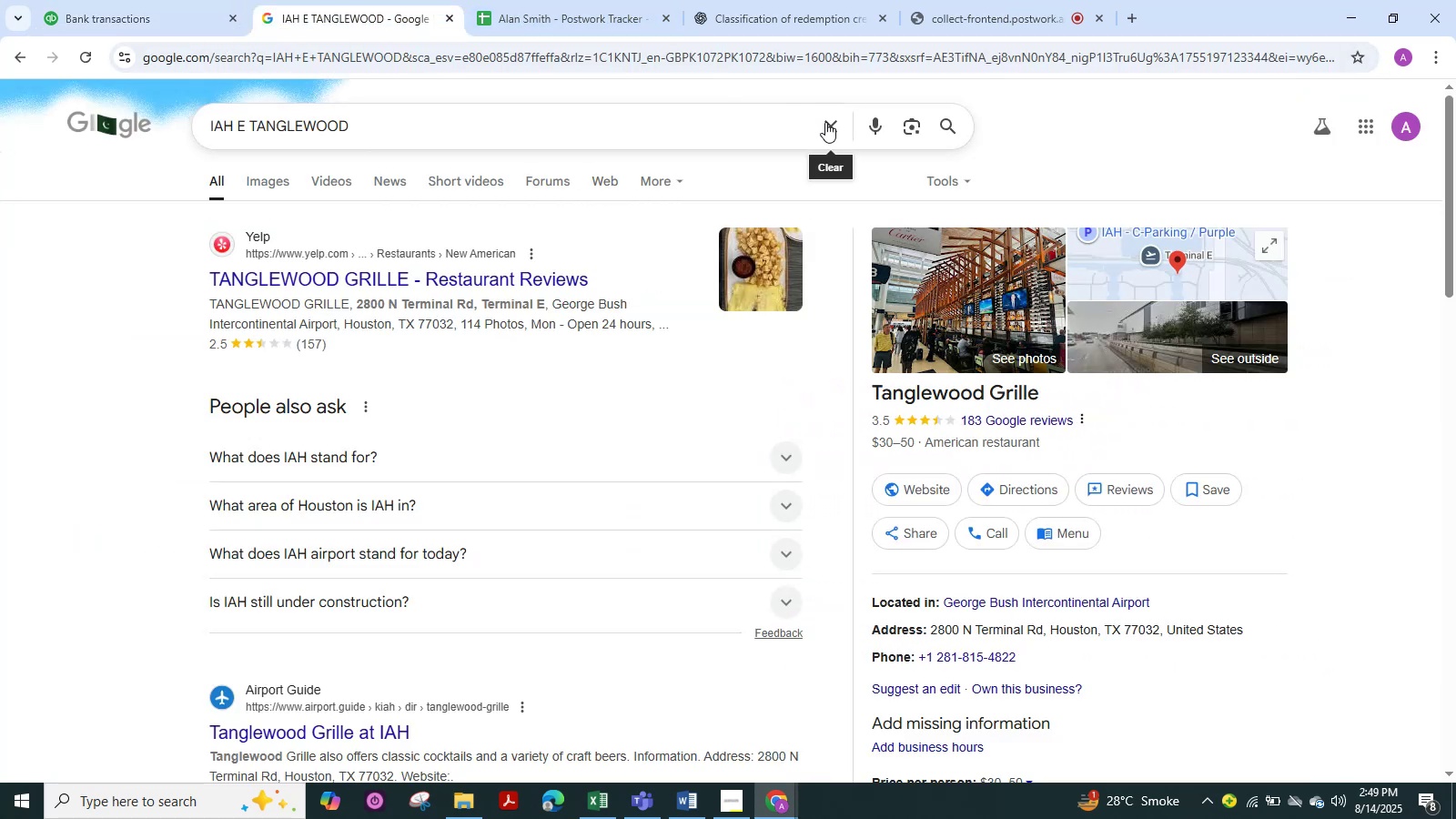 
double_click([735, 126])
 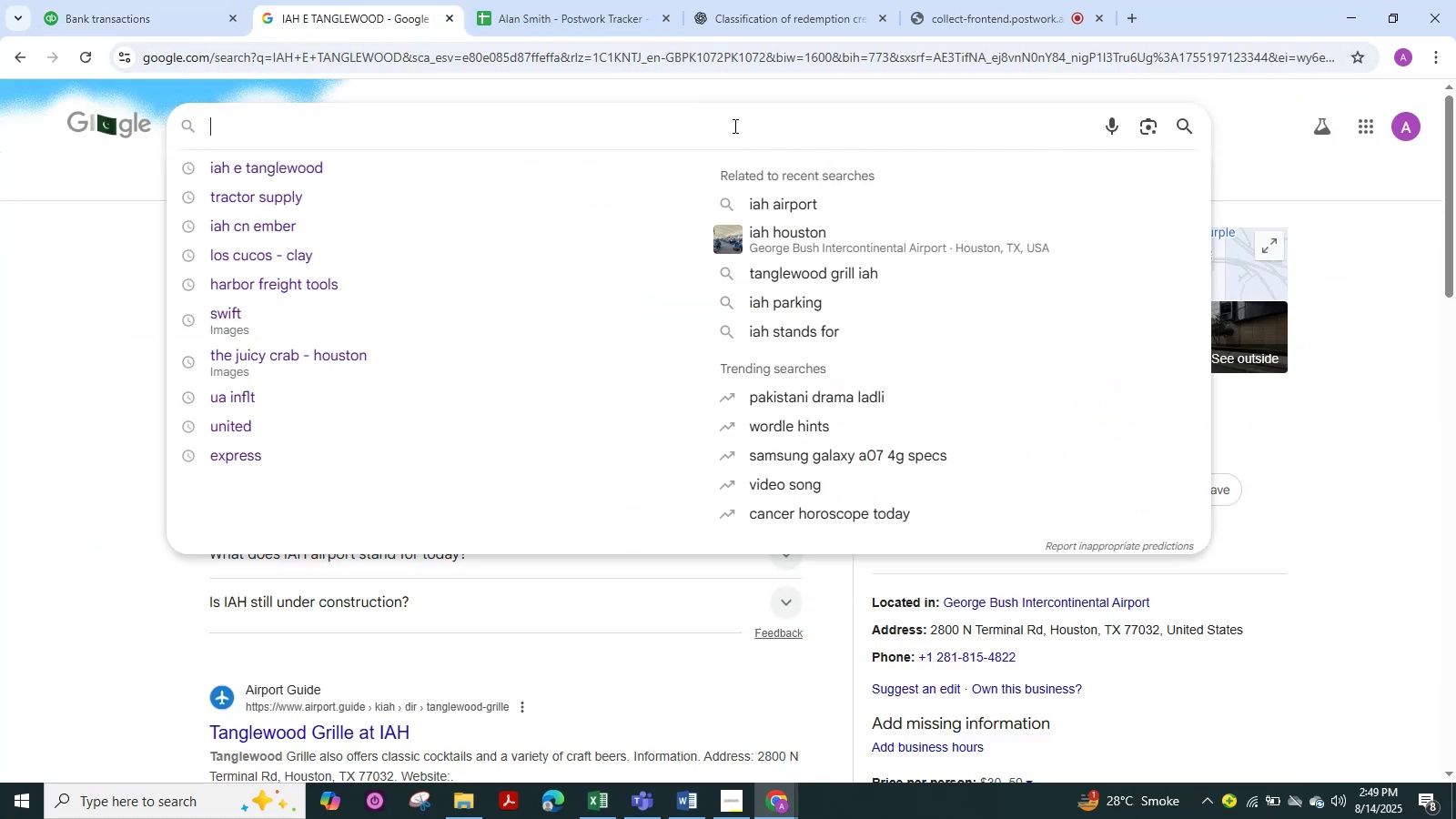 
key(Control+V)
 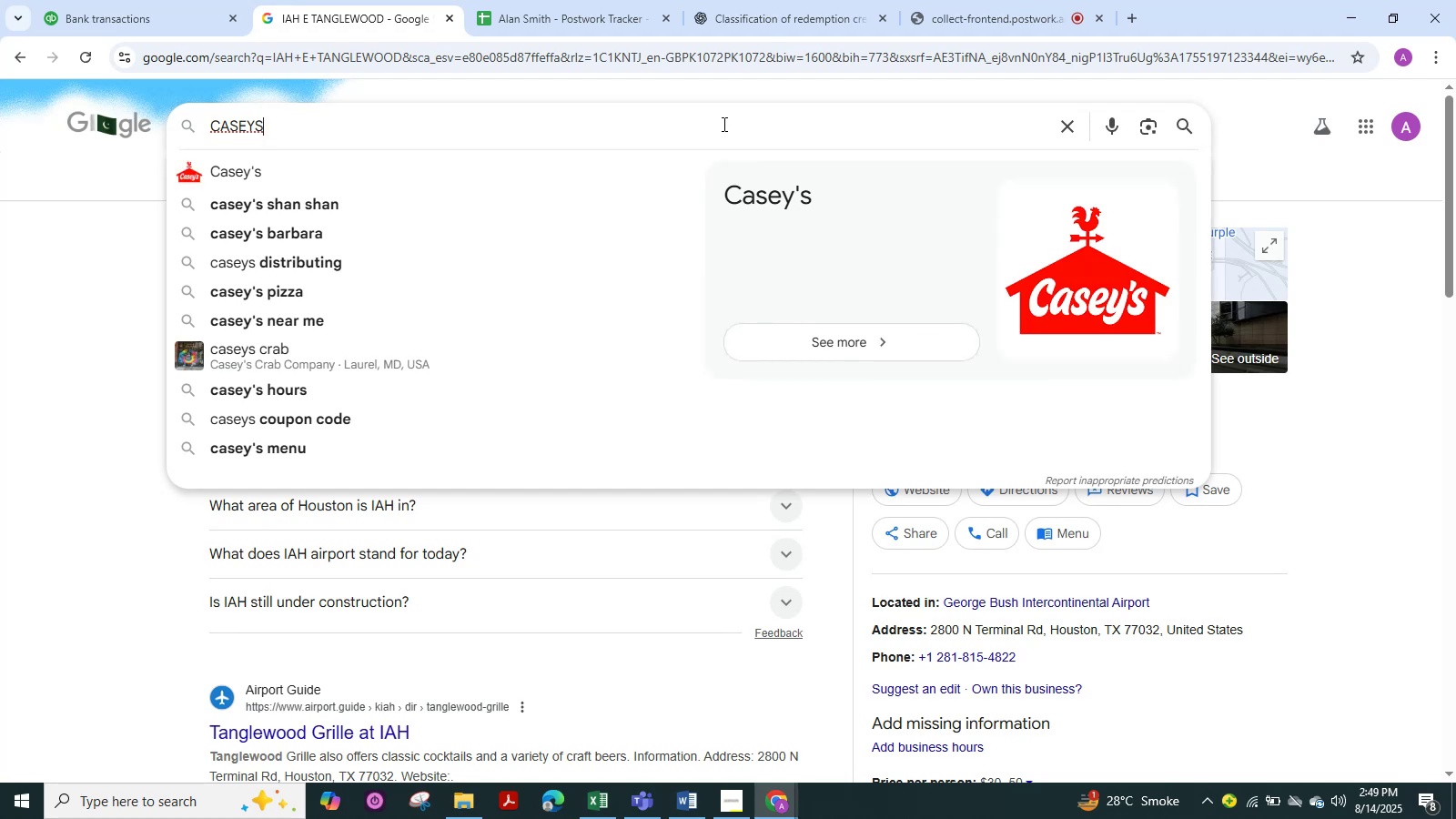 
key(NumpadEnter)
 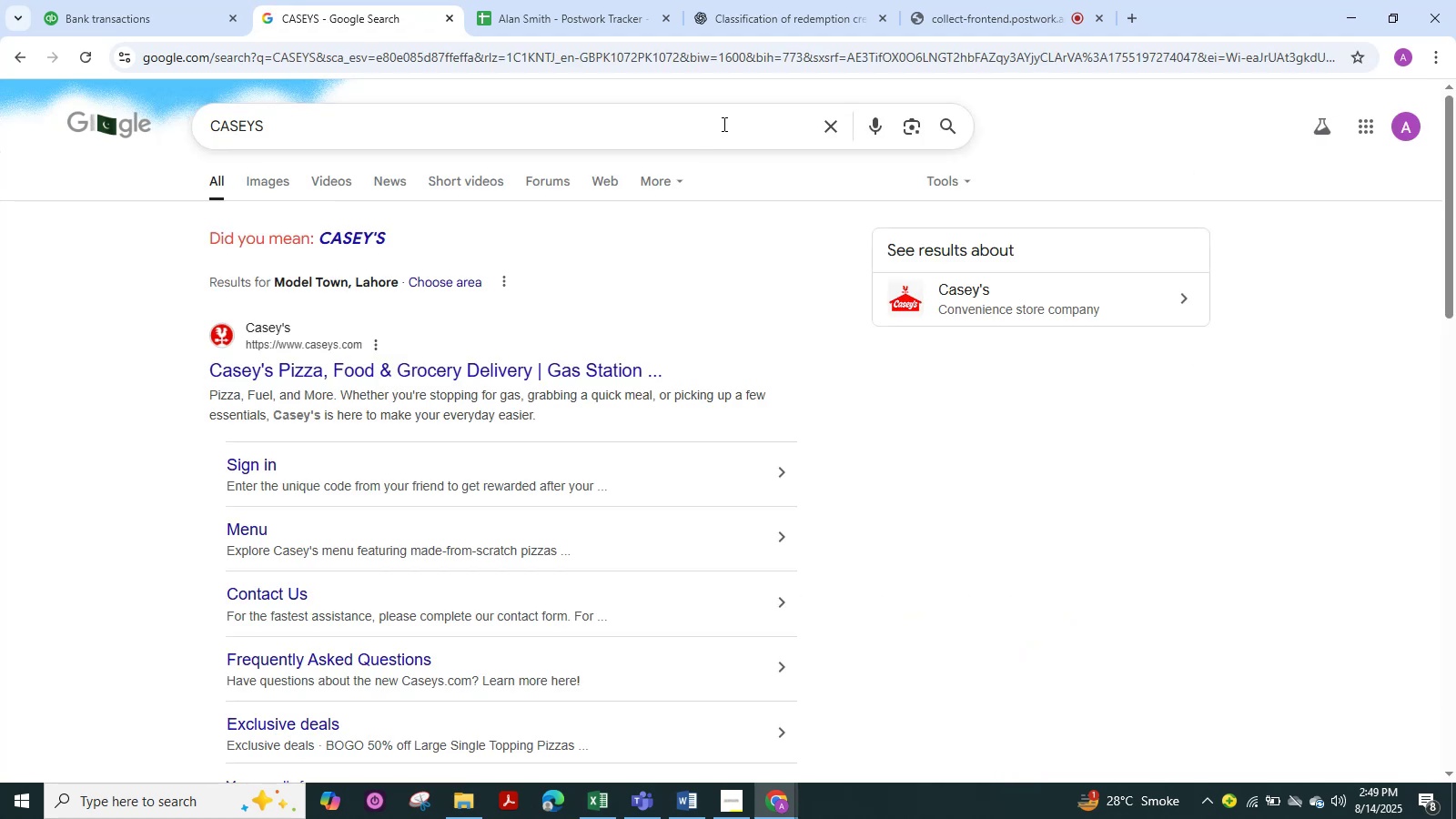 
wait(7.29)
 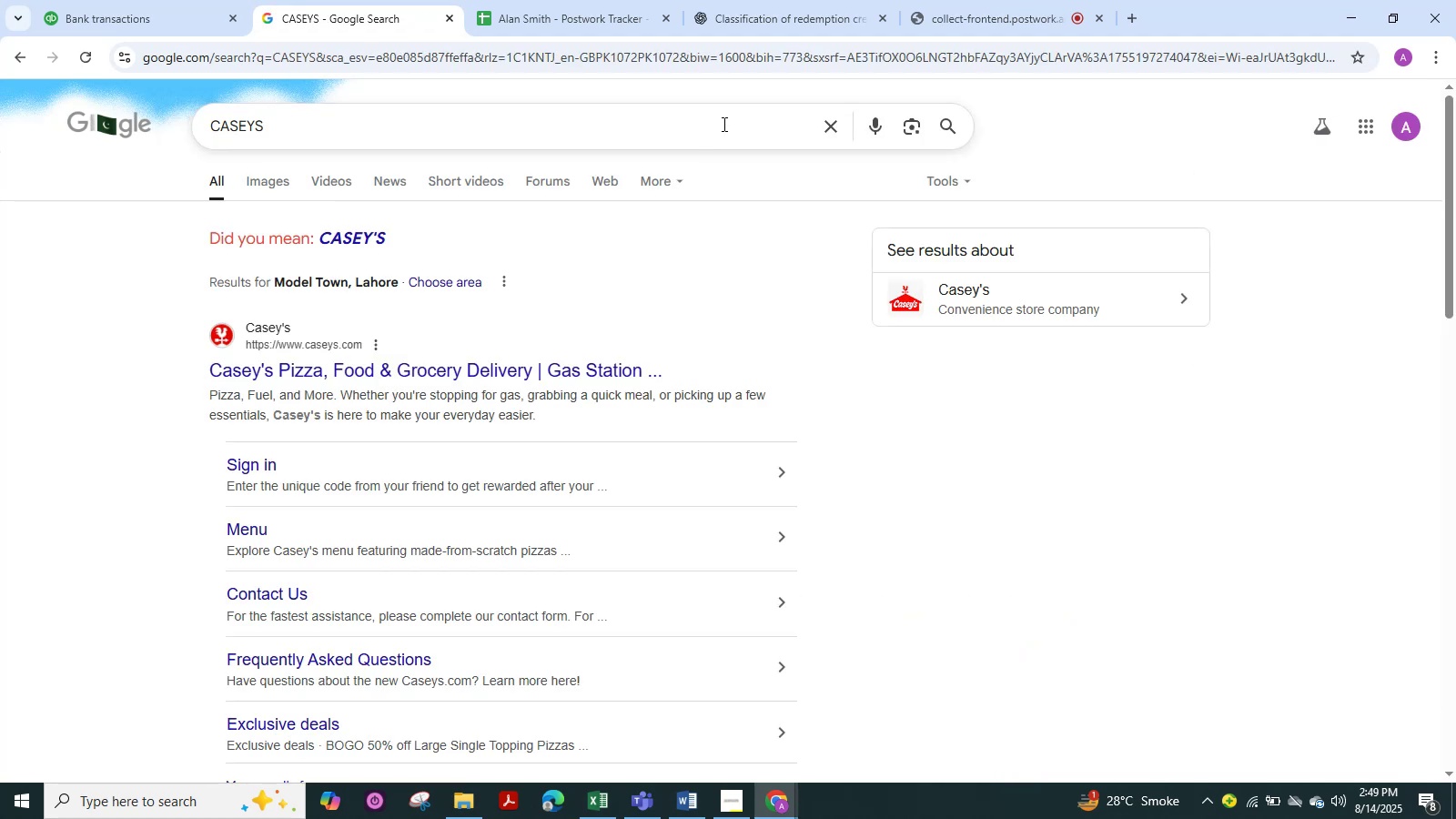 
left_click([129, 0])
 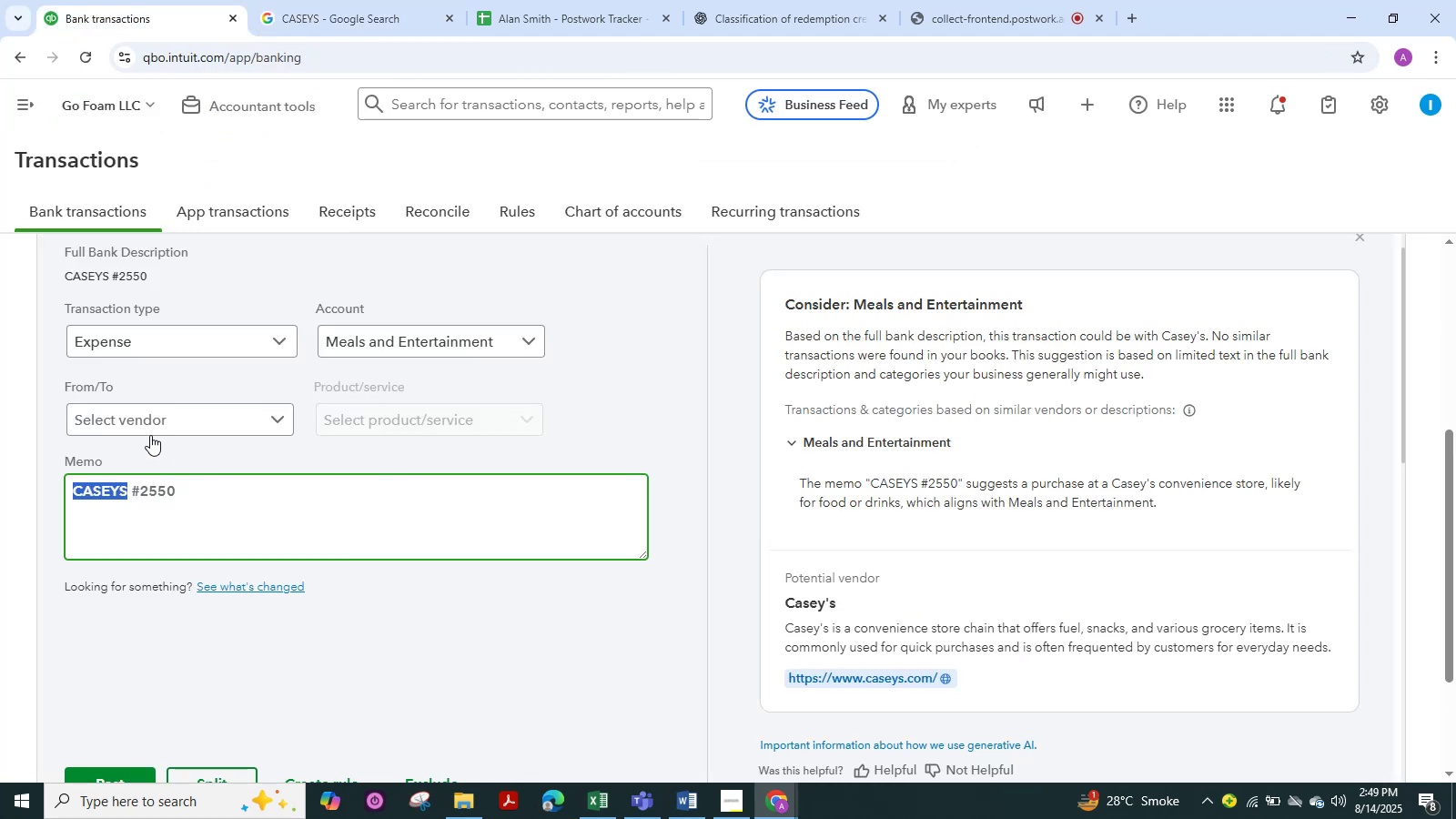 
left_click([149, 422])
 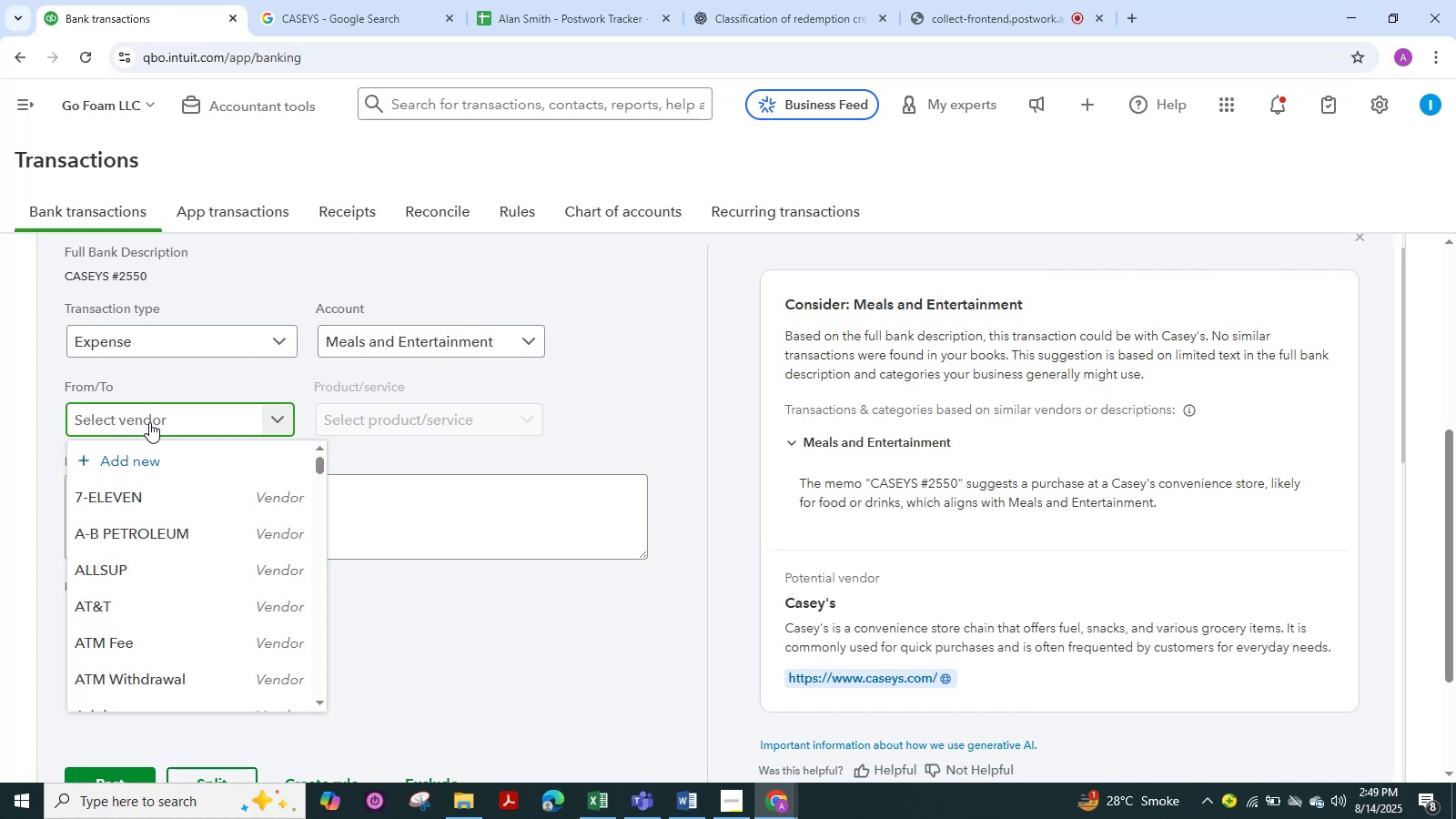 
key(Control+V)
 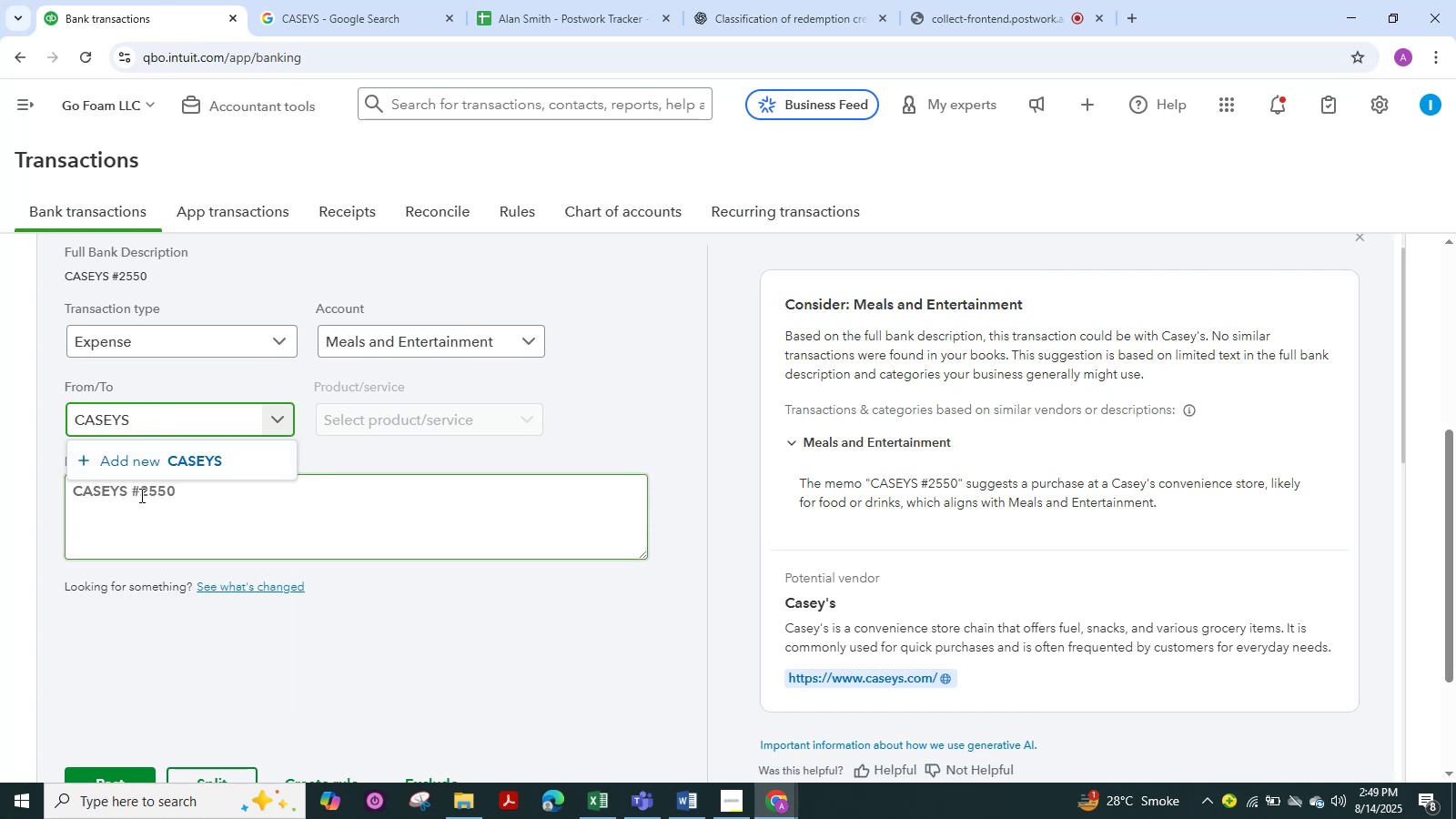 
left_click([158, 460])
 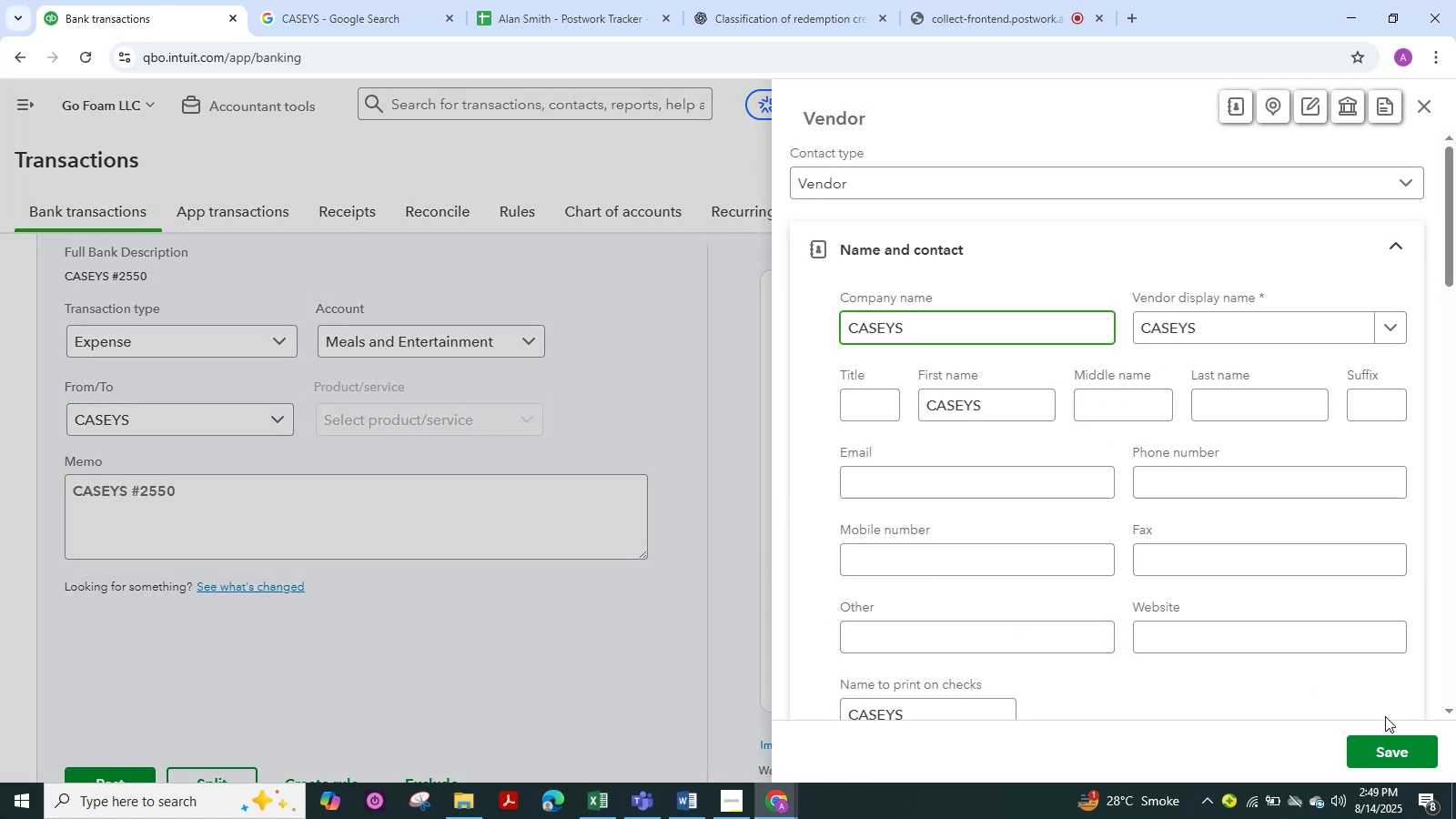 
left_click([1410, 760])
 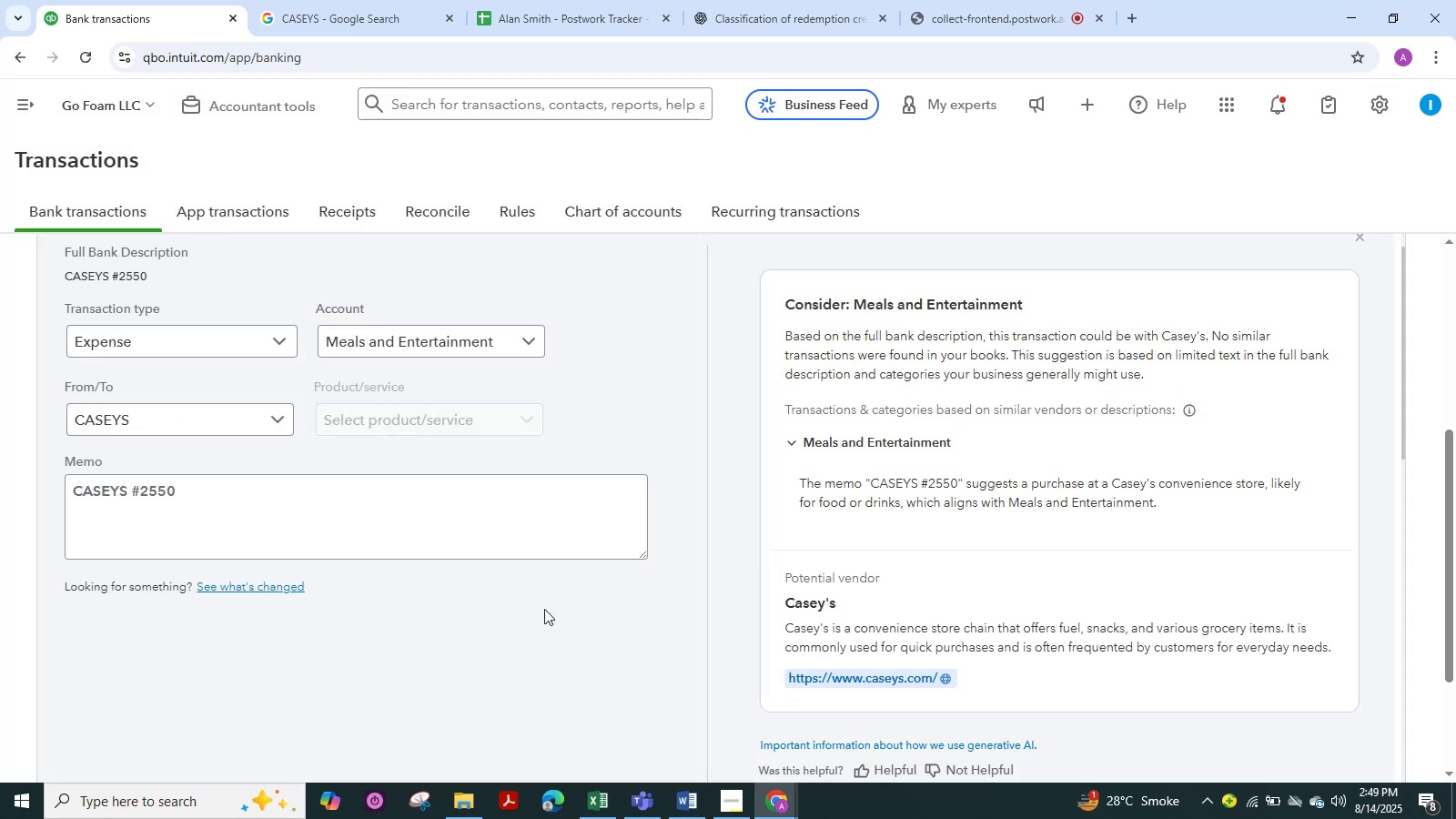 
scroll: coordinate [379, 599], scroll_direction: down, amount: 2.0
 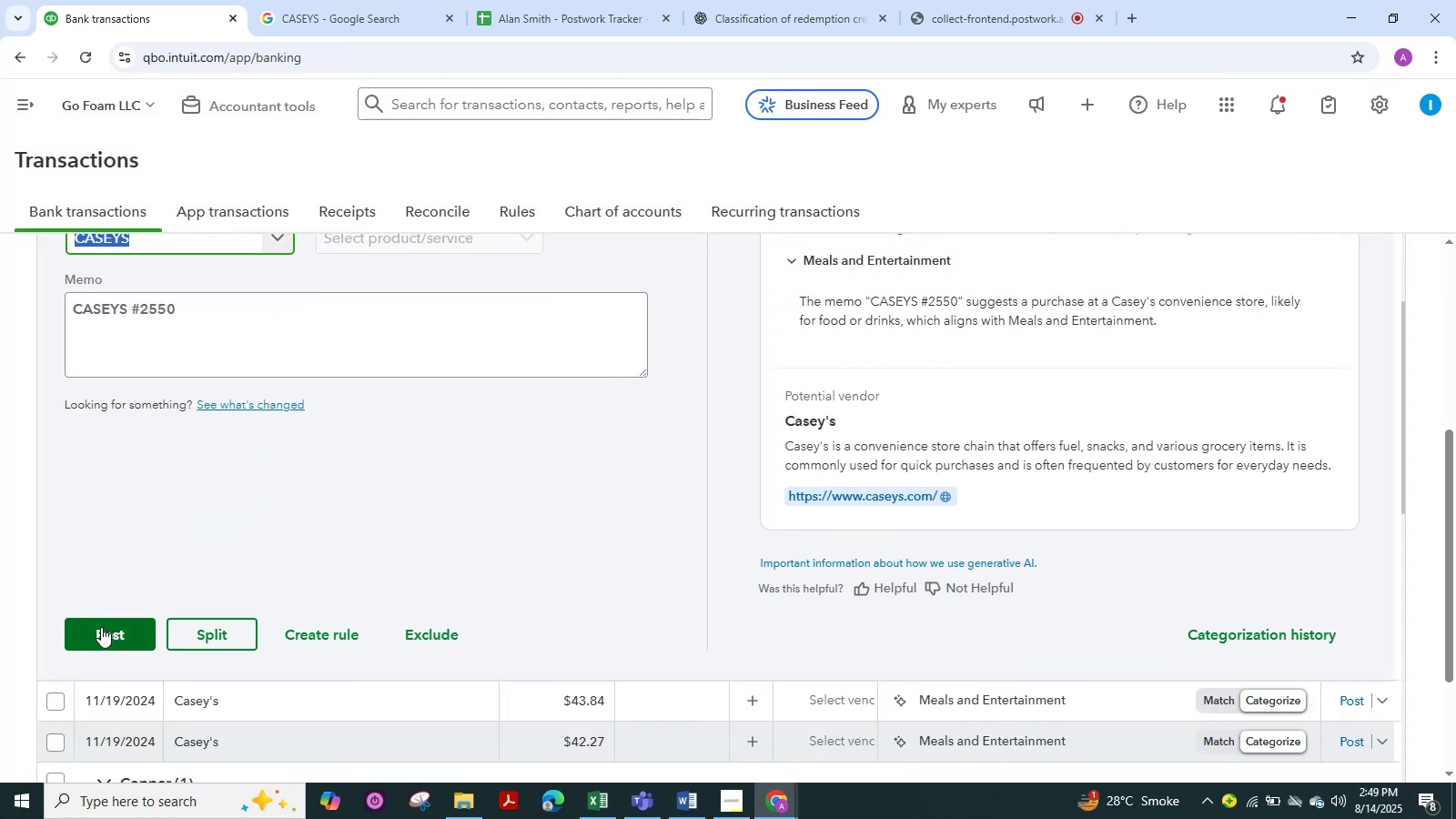 
scroll: coordinate [317, 440], scroll_direction: up, amount: 2.0
 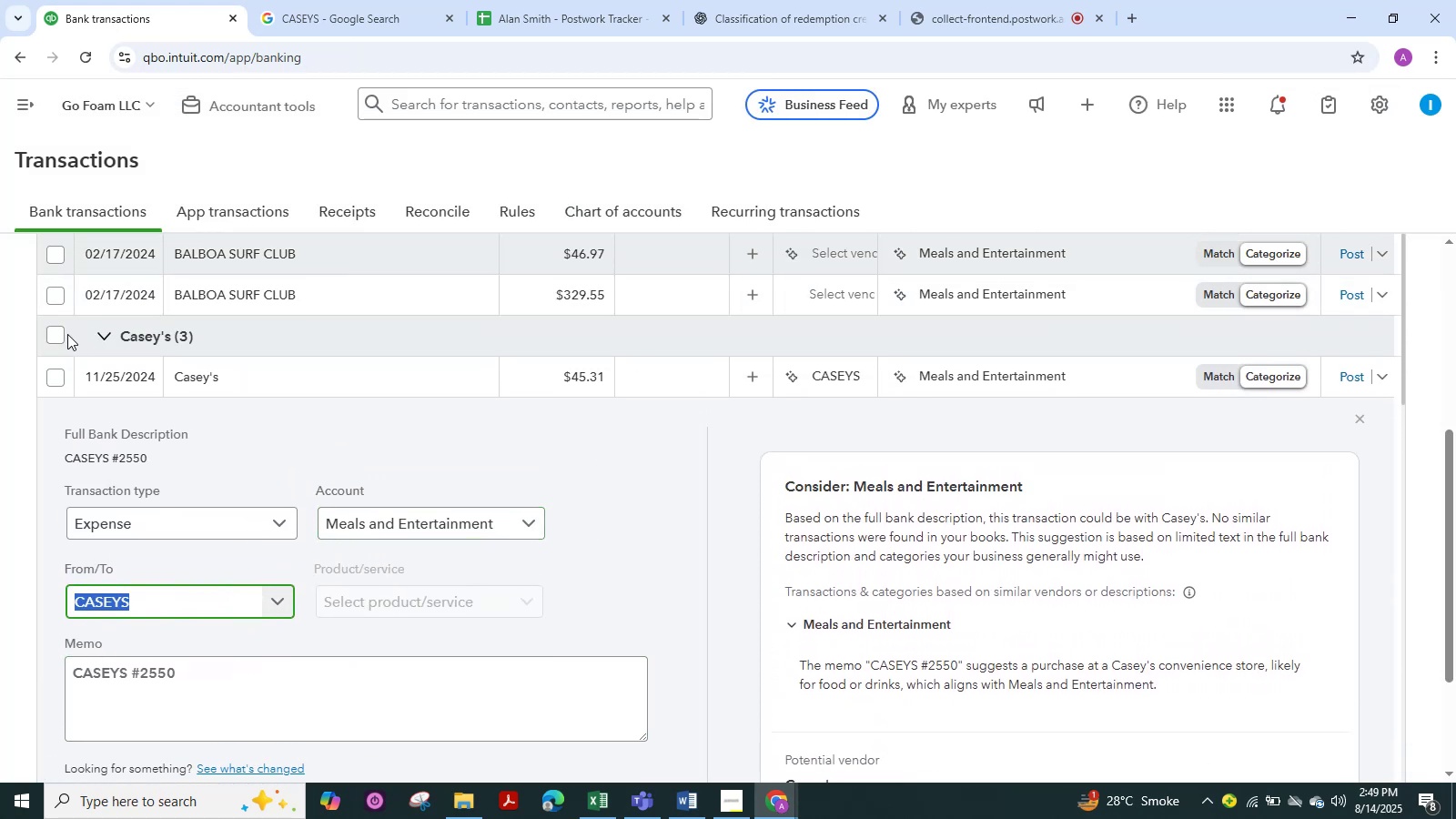 
left_click([59, 331])
 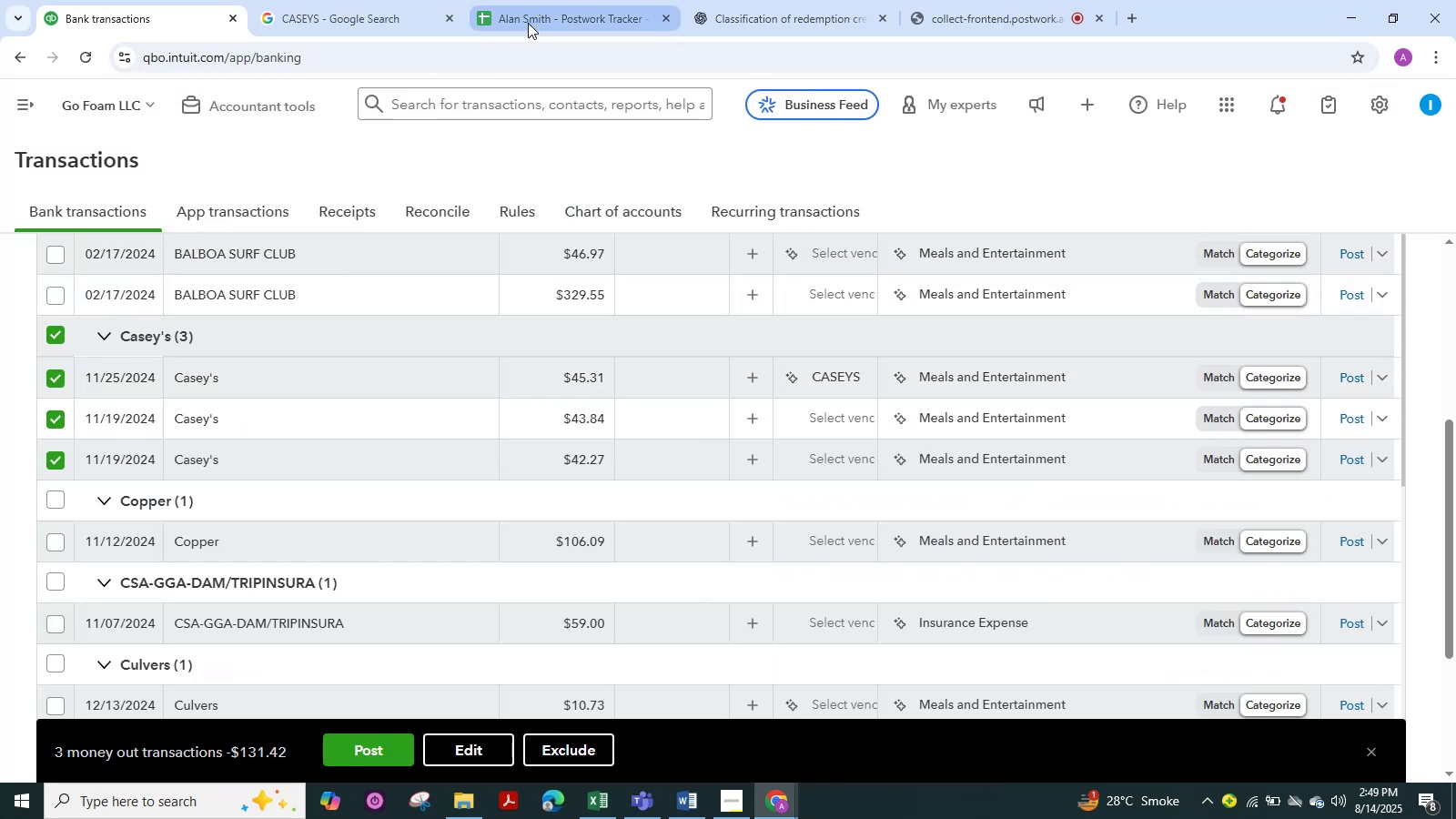 
left_click([367, 25])
 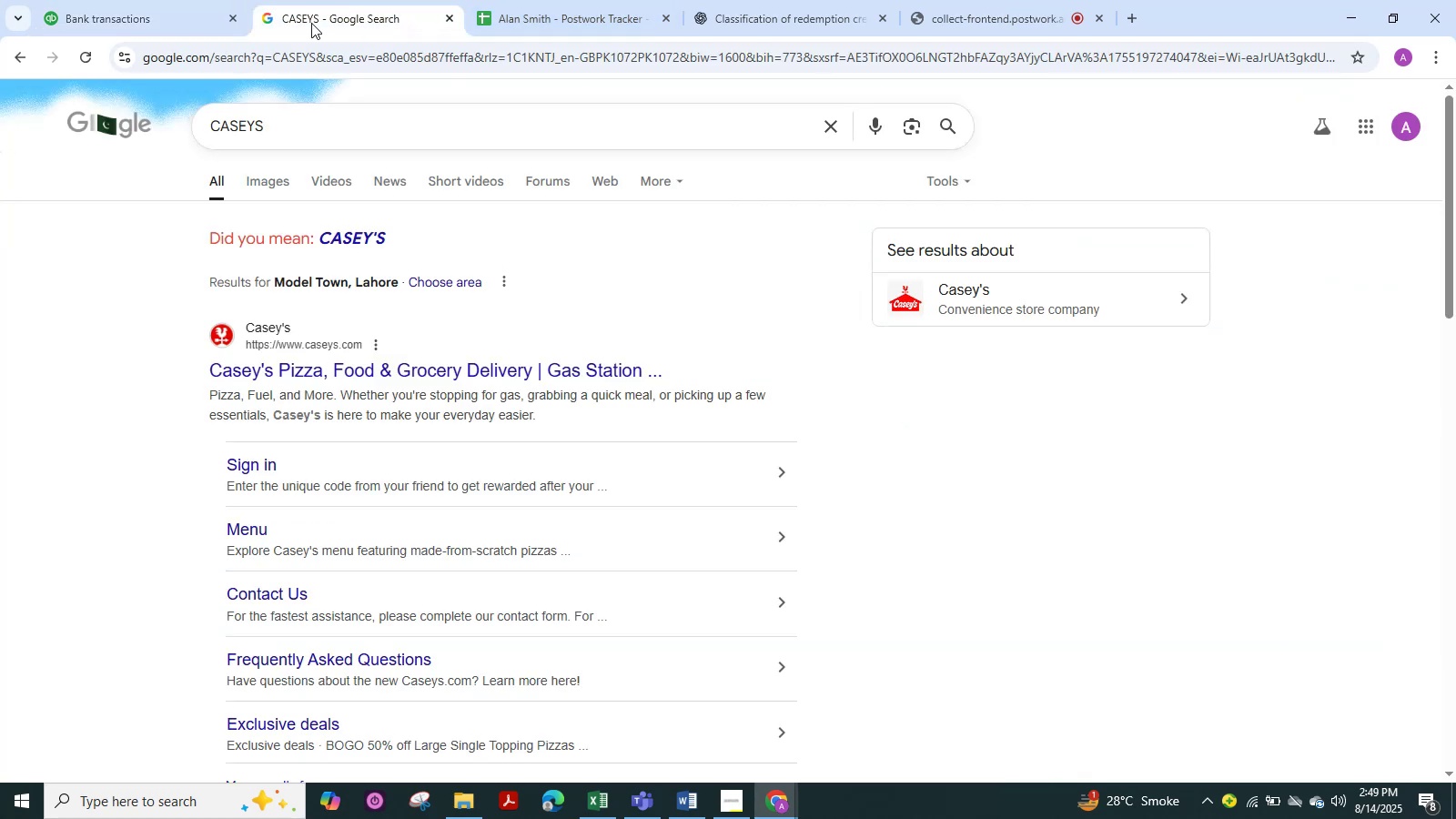 
left_click([177, 19])
 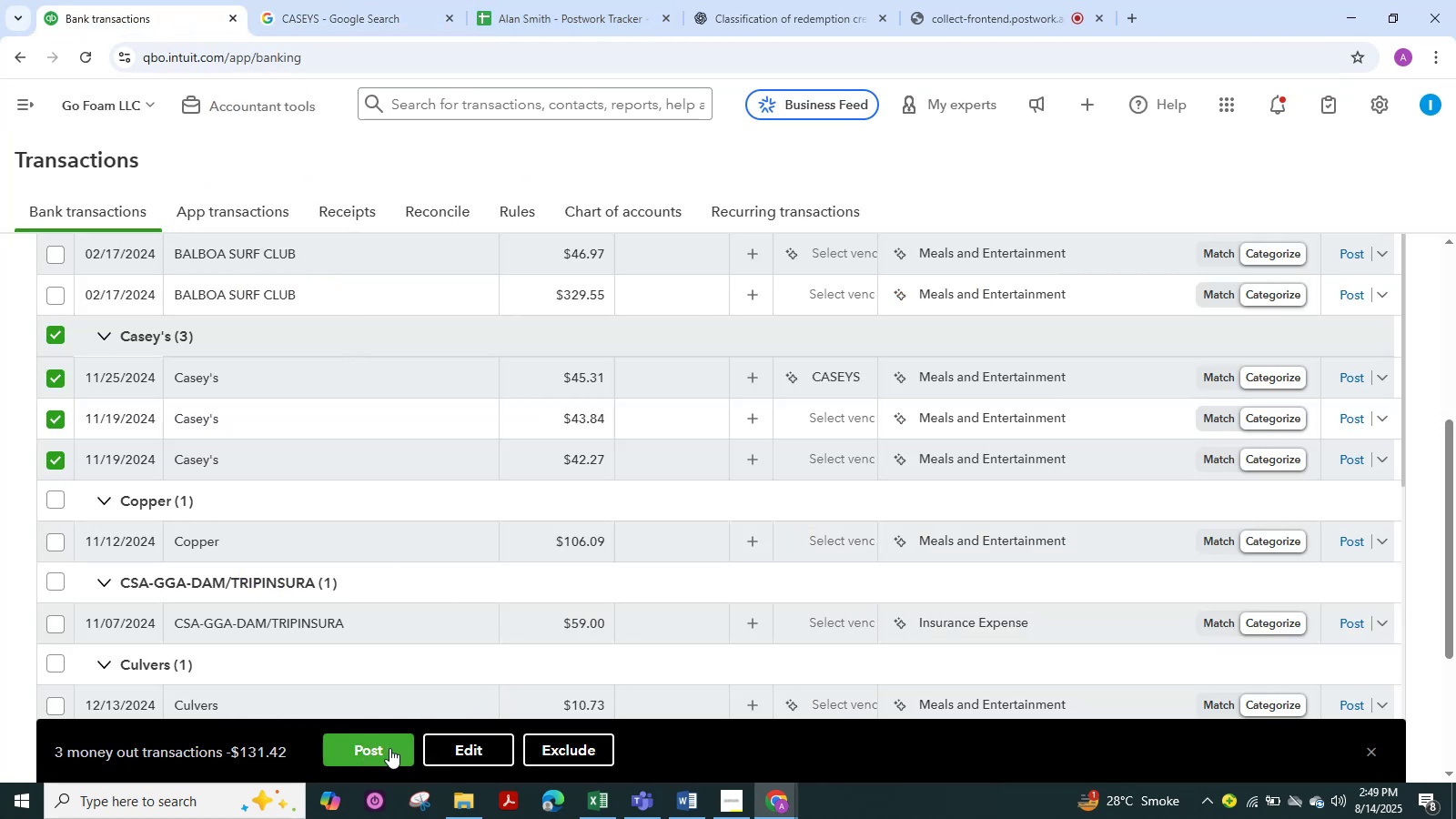 
left_click([455, 754])
 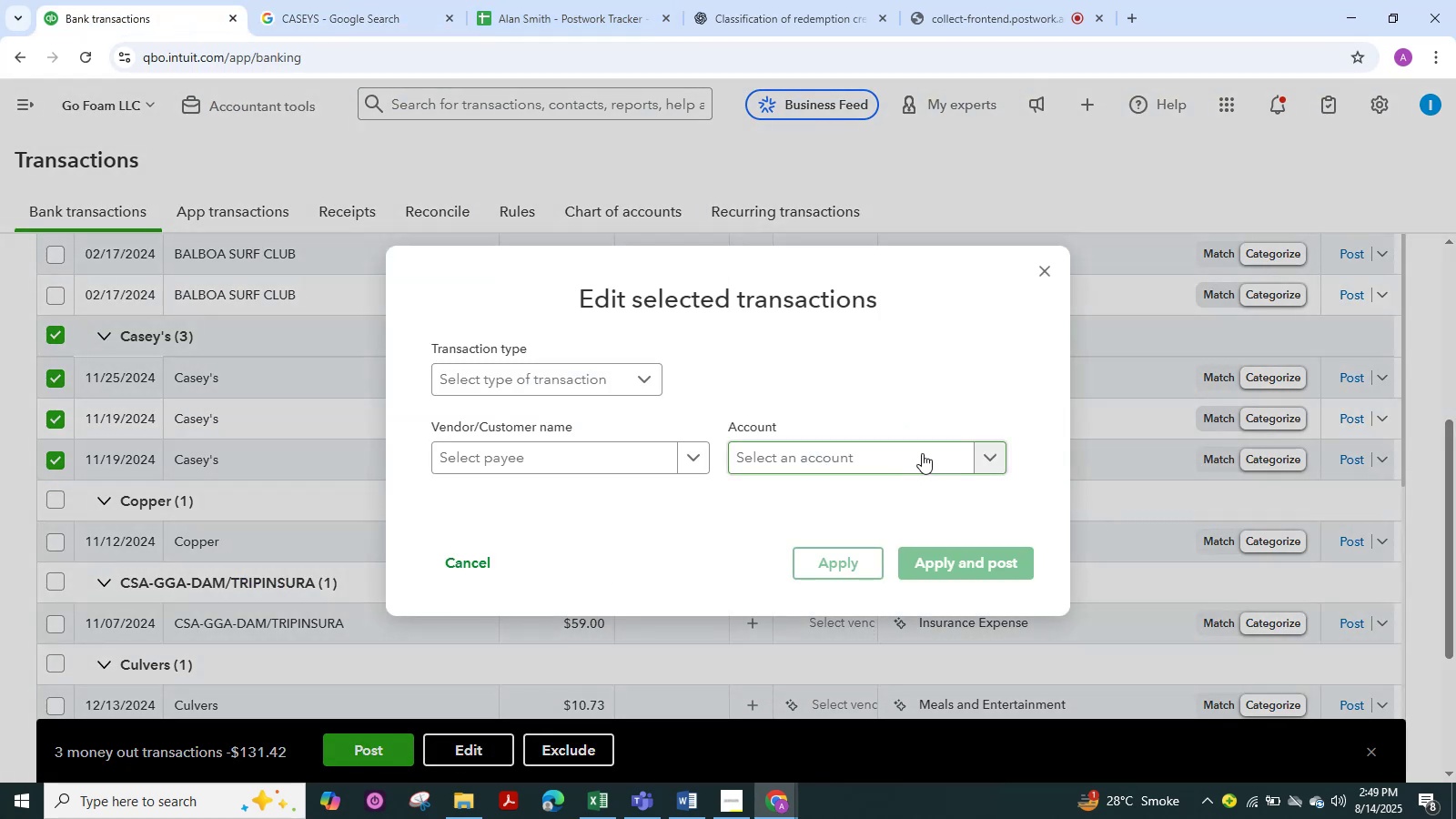 
left_click([992, 460])
 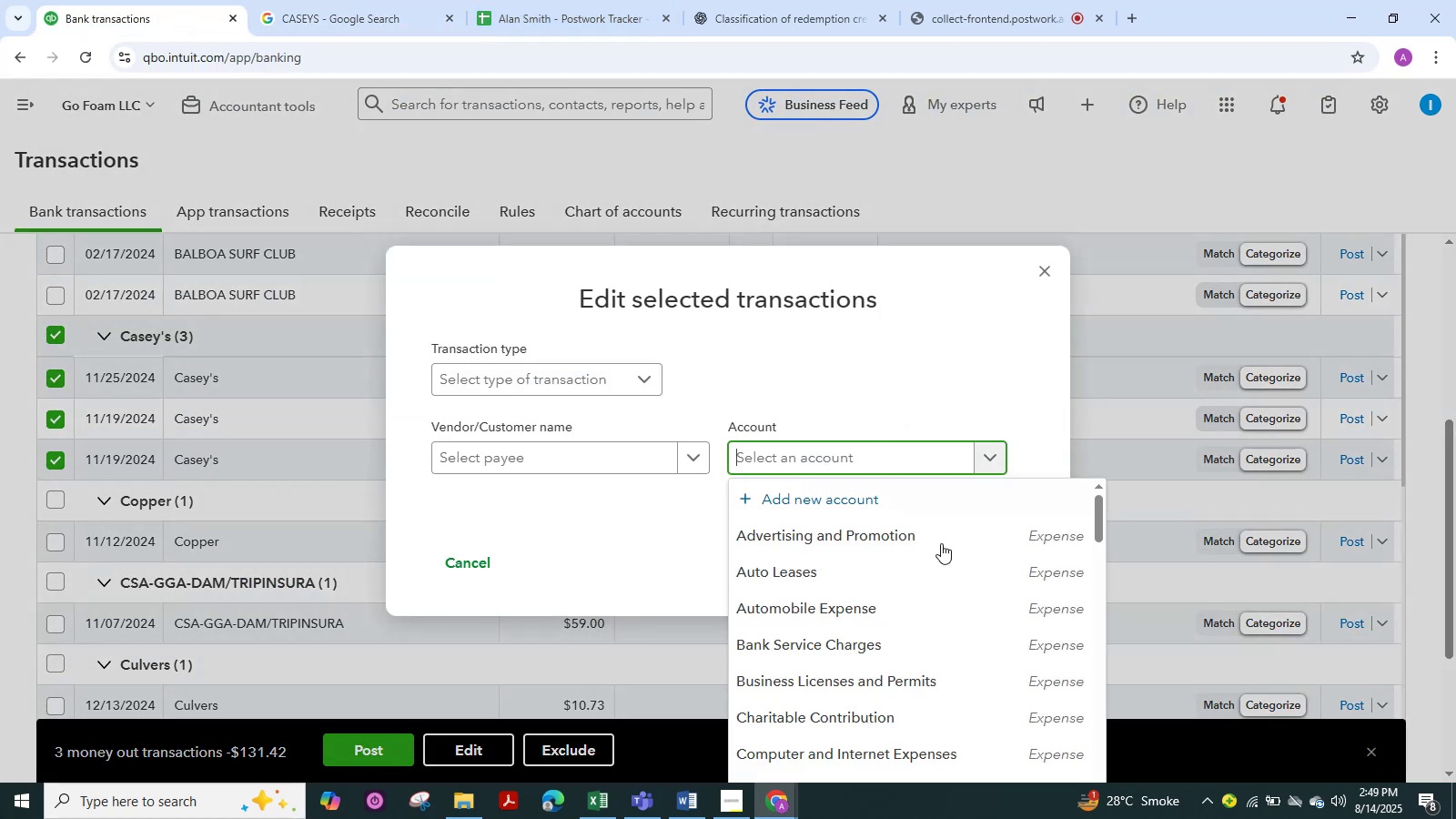 
scroll: coordinate [922, 611], scroll_direction: down, amount: 5.0
 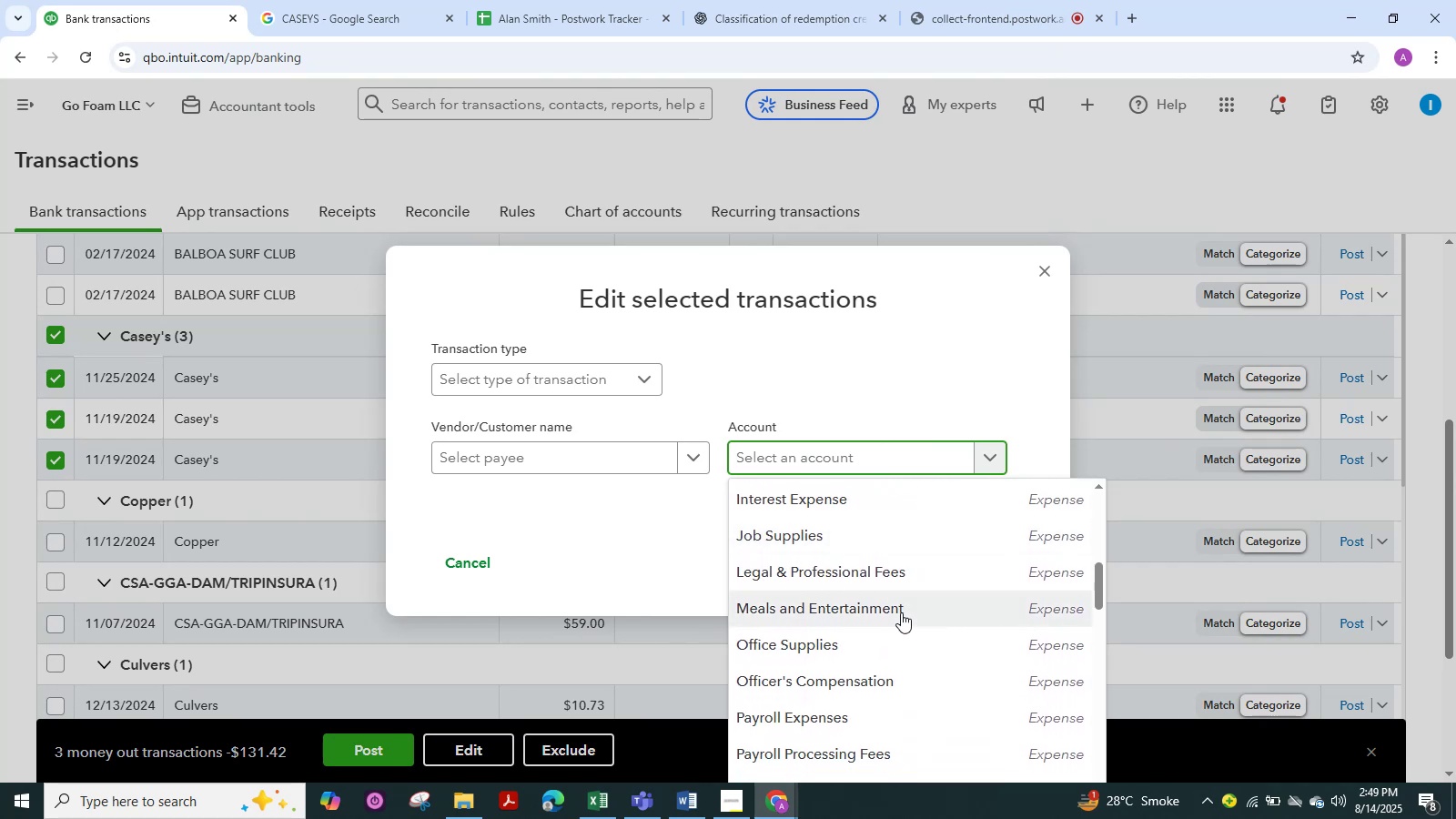 
left_click([901, 612])
 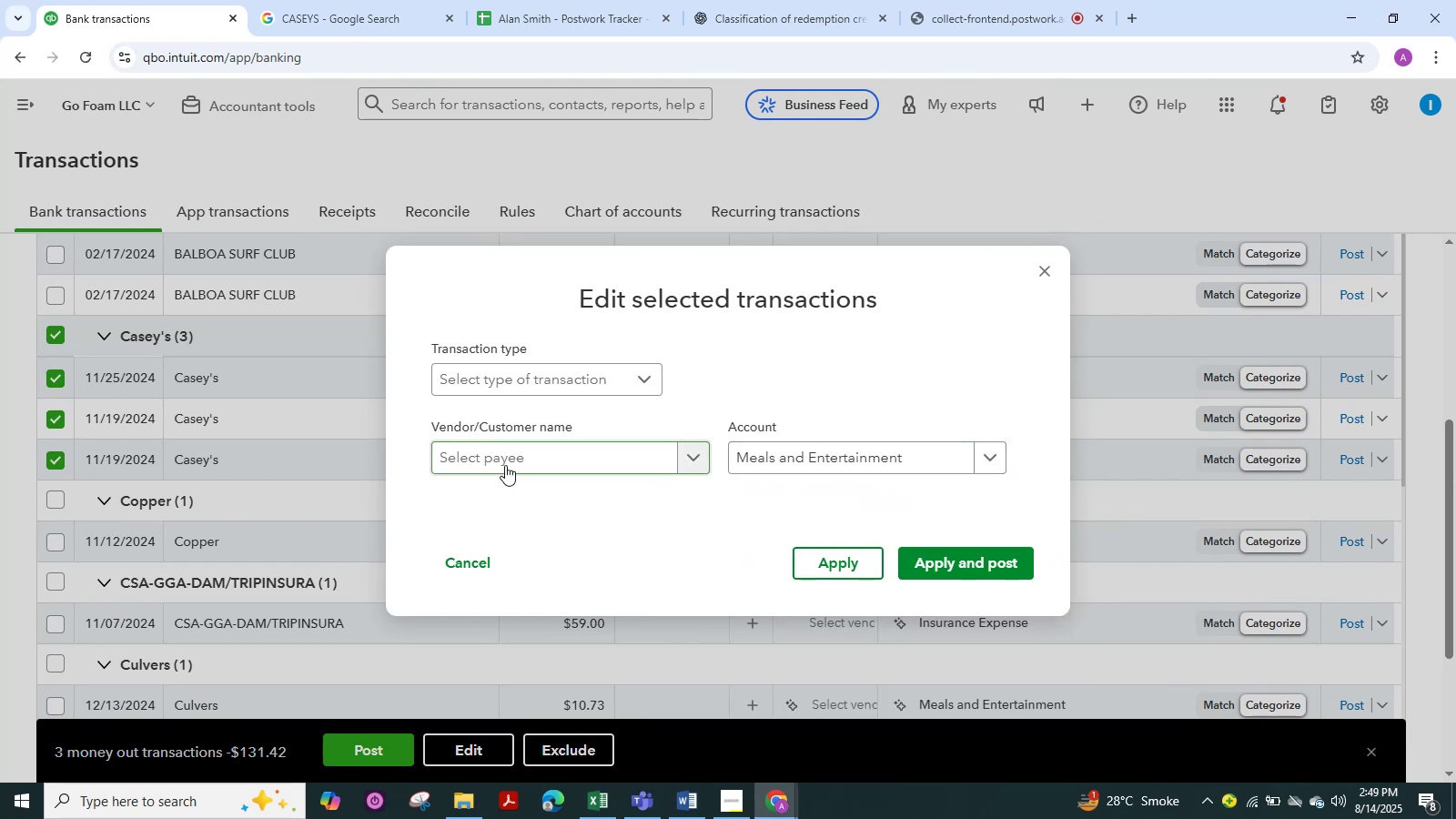 
left_click([520, 458])
 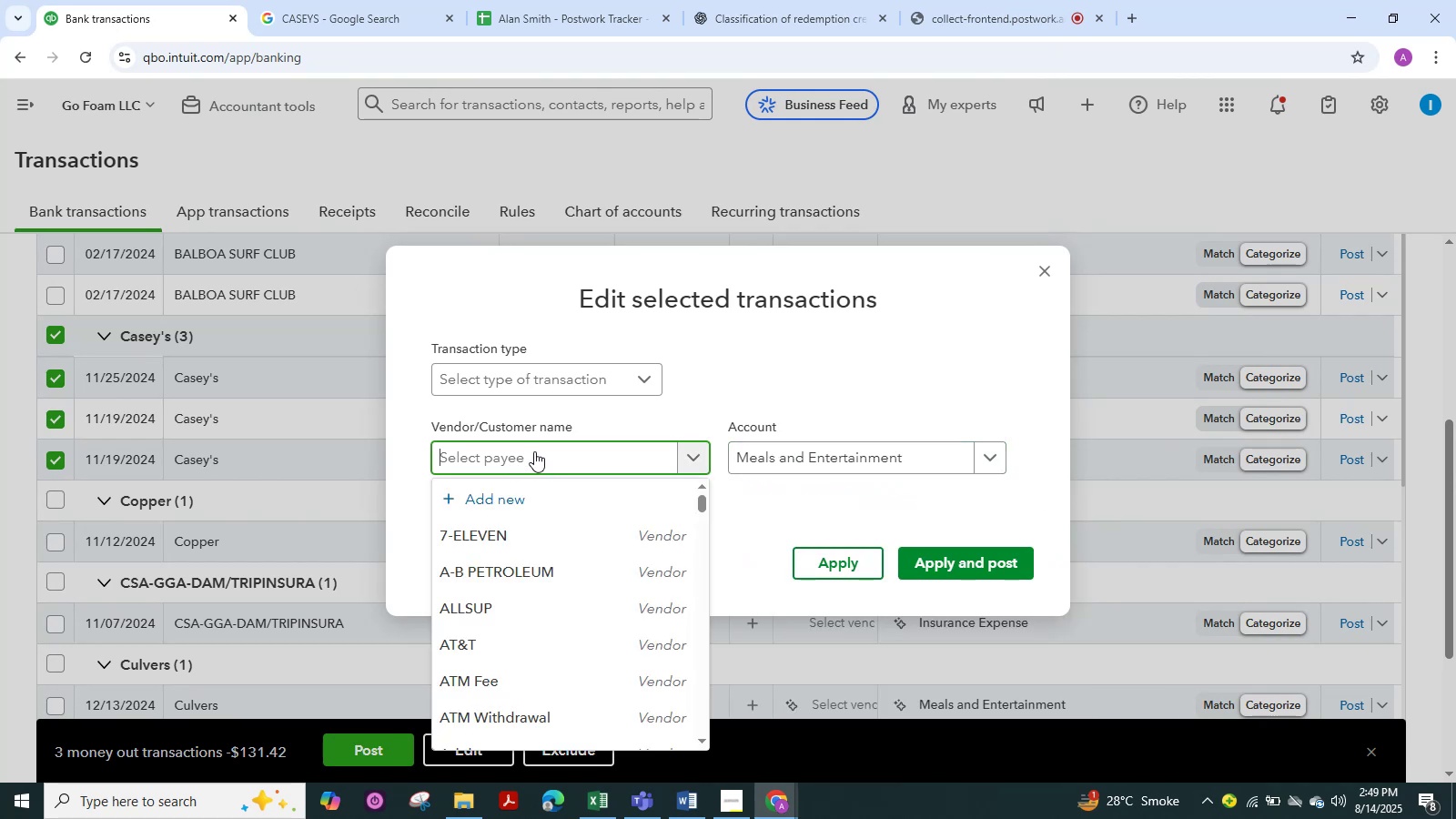 
key(Control+V)
 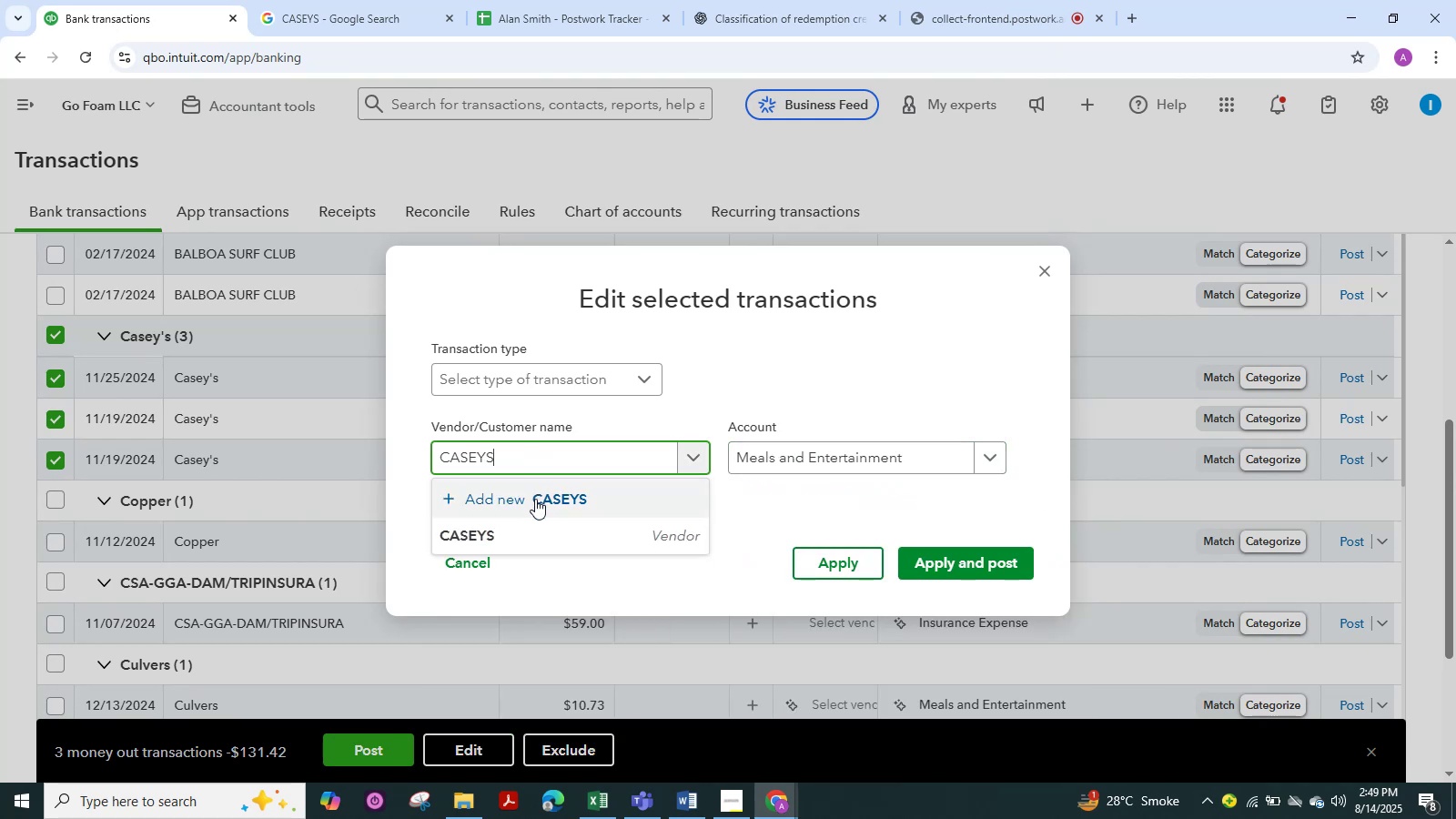 
left_click([477, 536])
 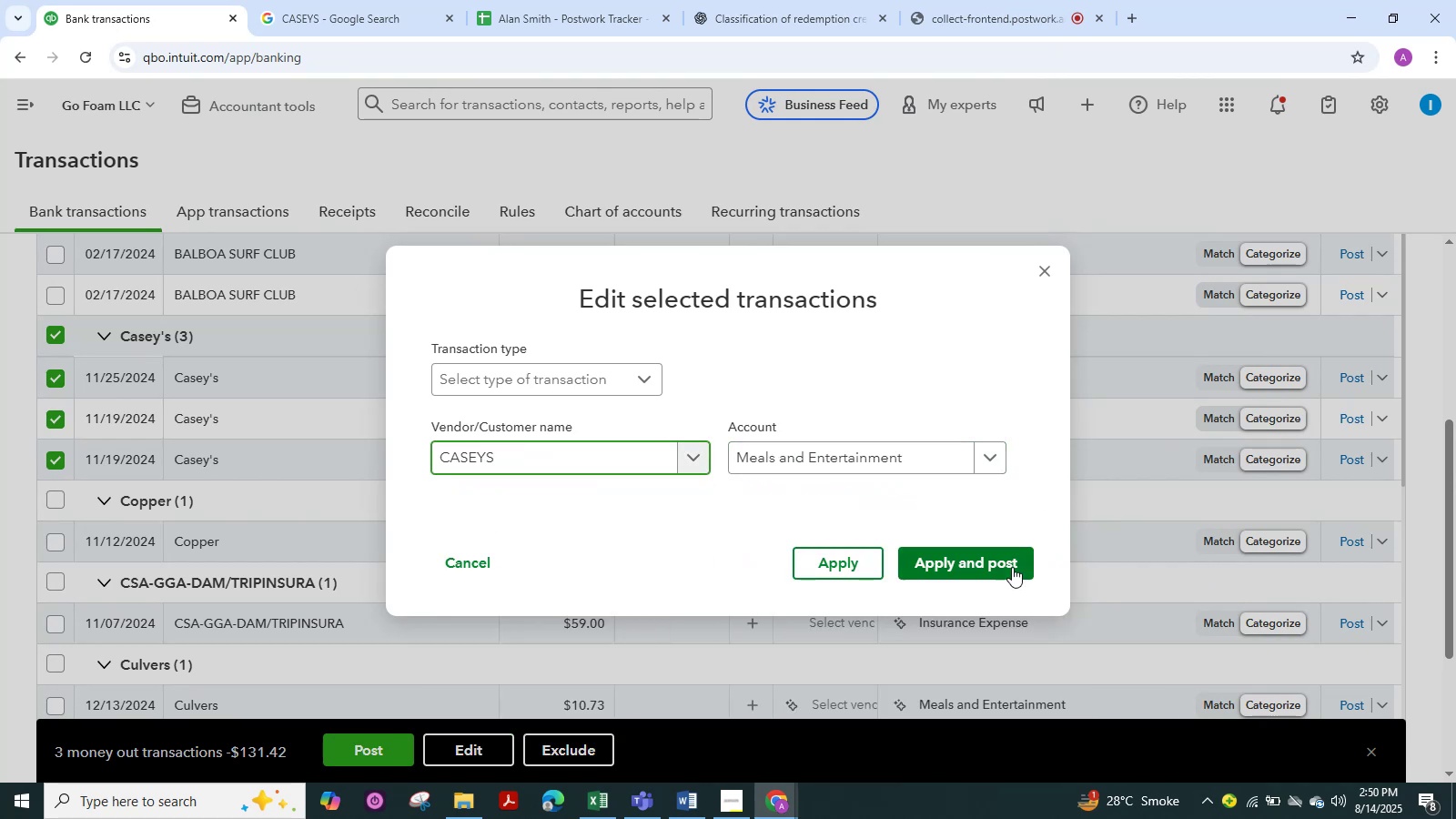 
left_click([1006, 565])
 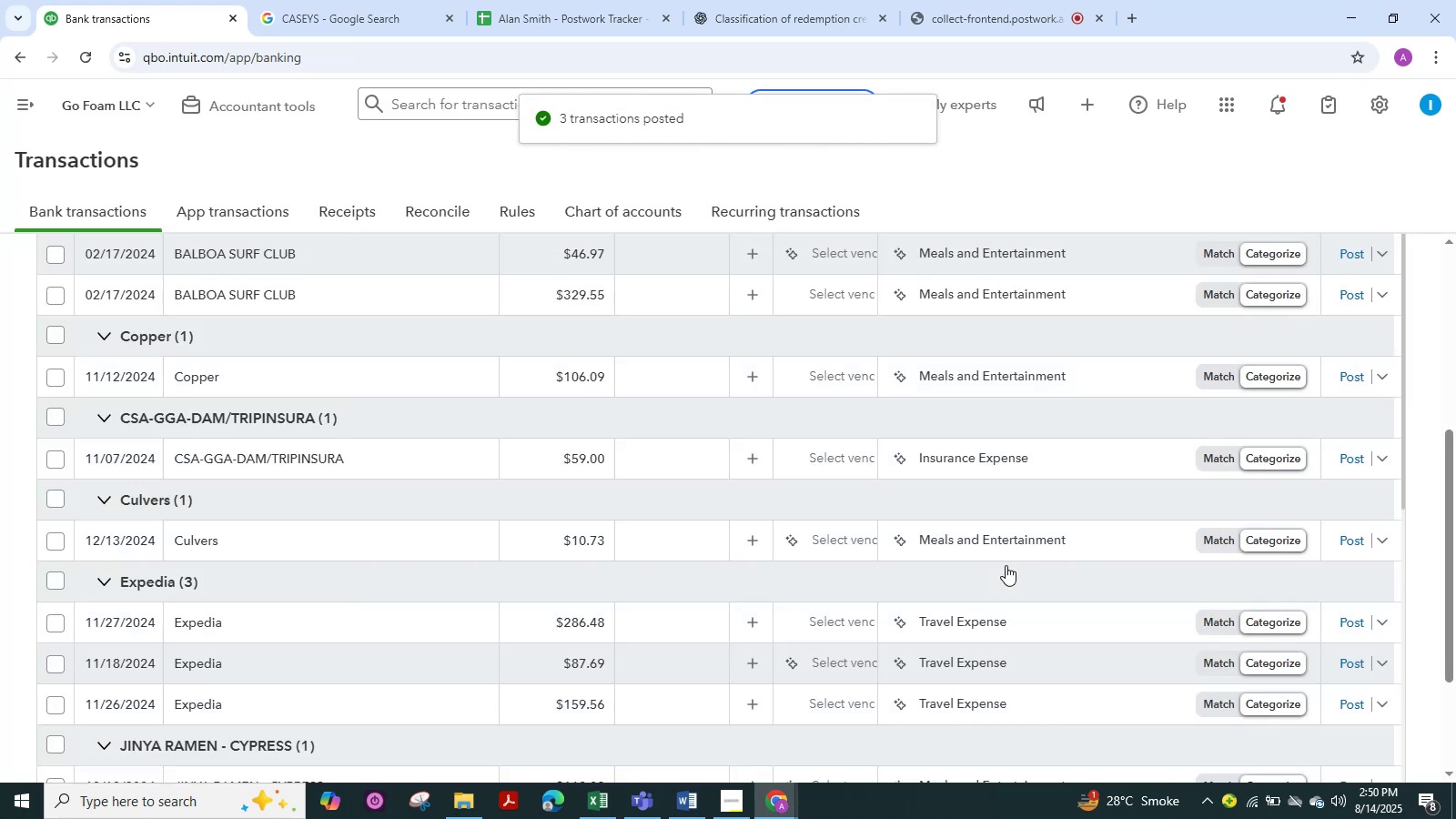 
wait(10.73)
 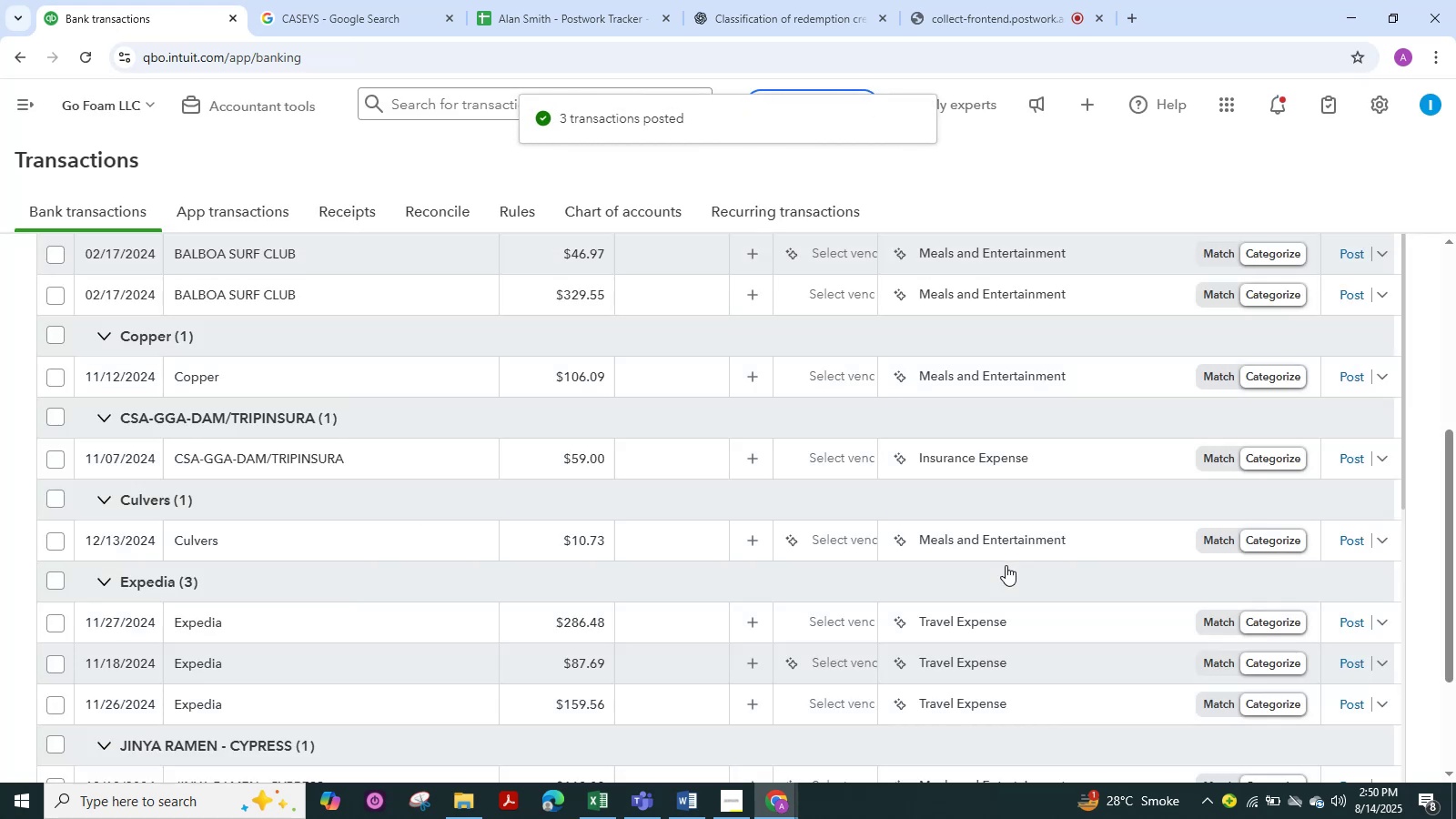 
left_click([317, 394])
 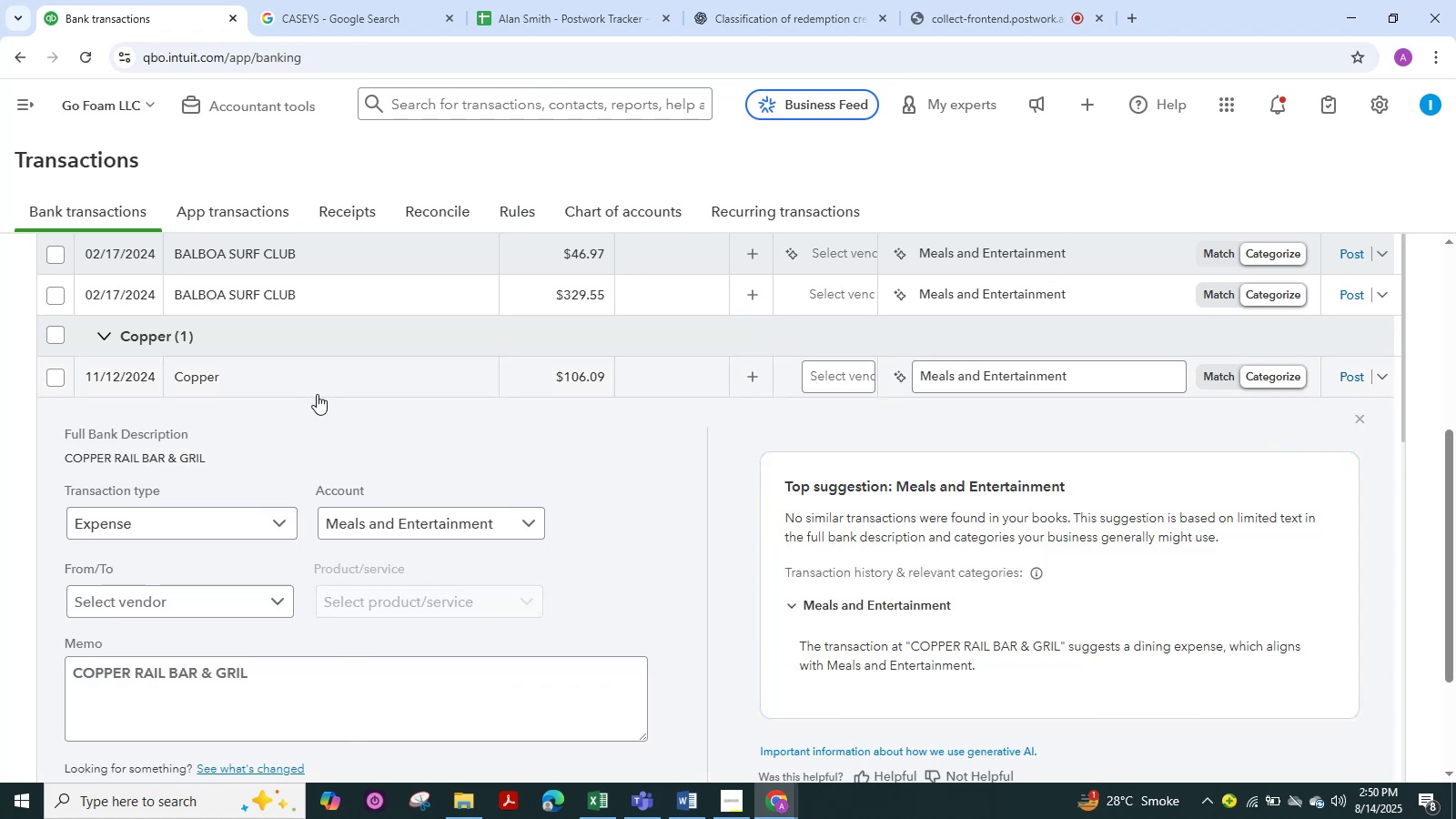 
wait(13.55)
 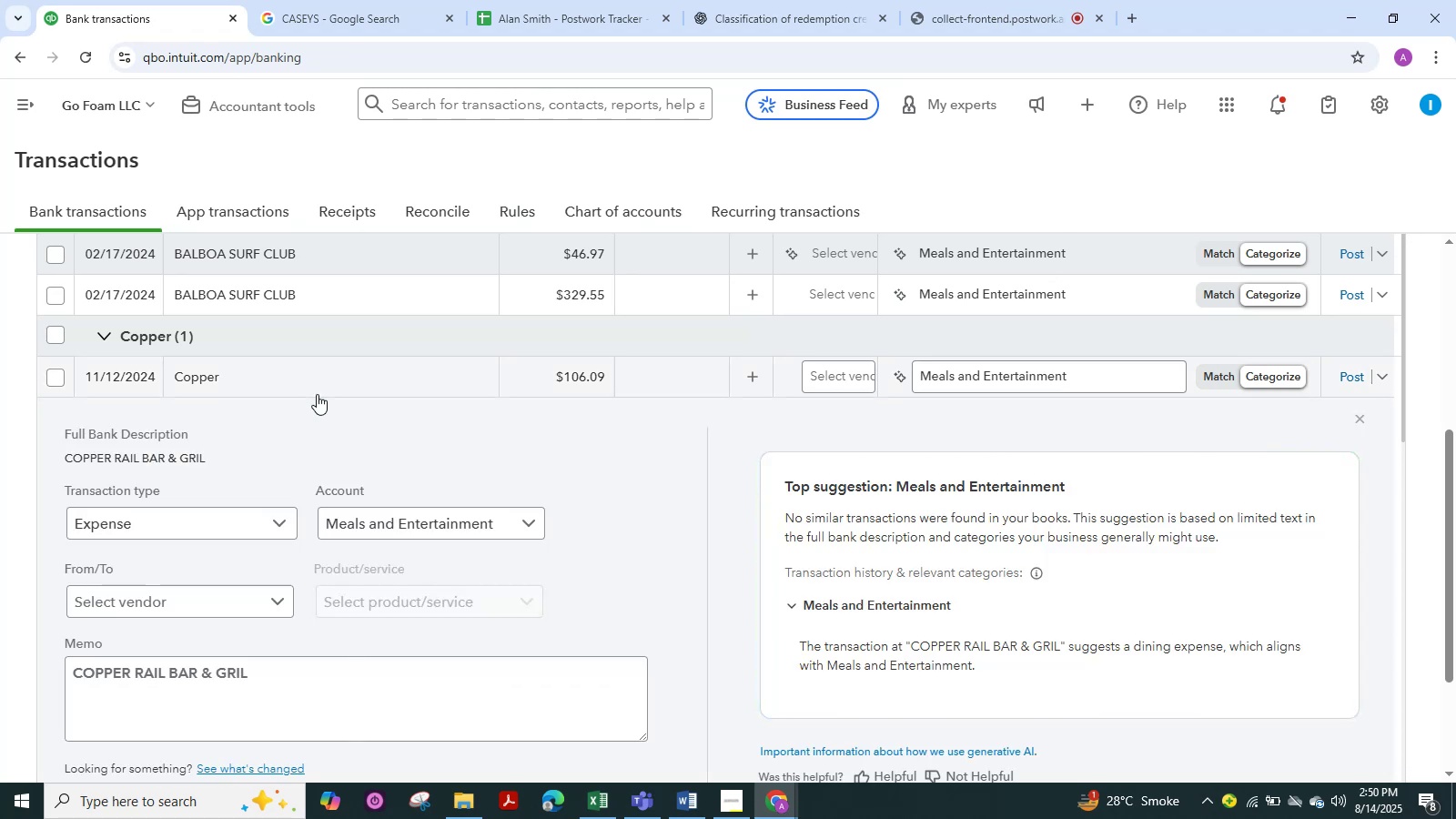 
left_click_drag(start_coordinate=[249, 672], to_coordinate=[57, 661])
 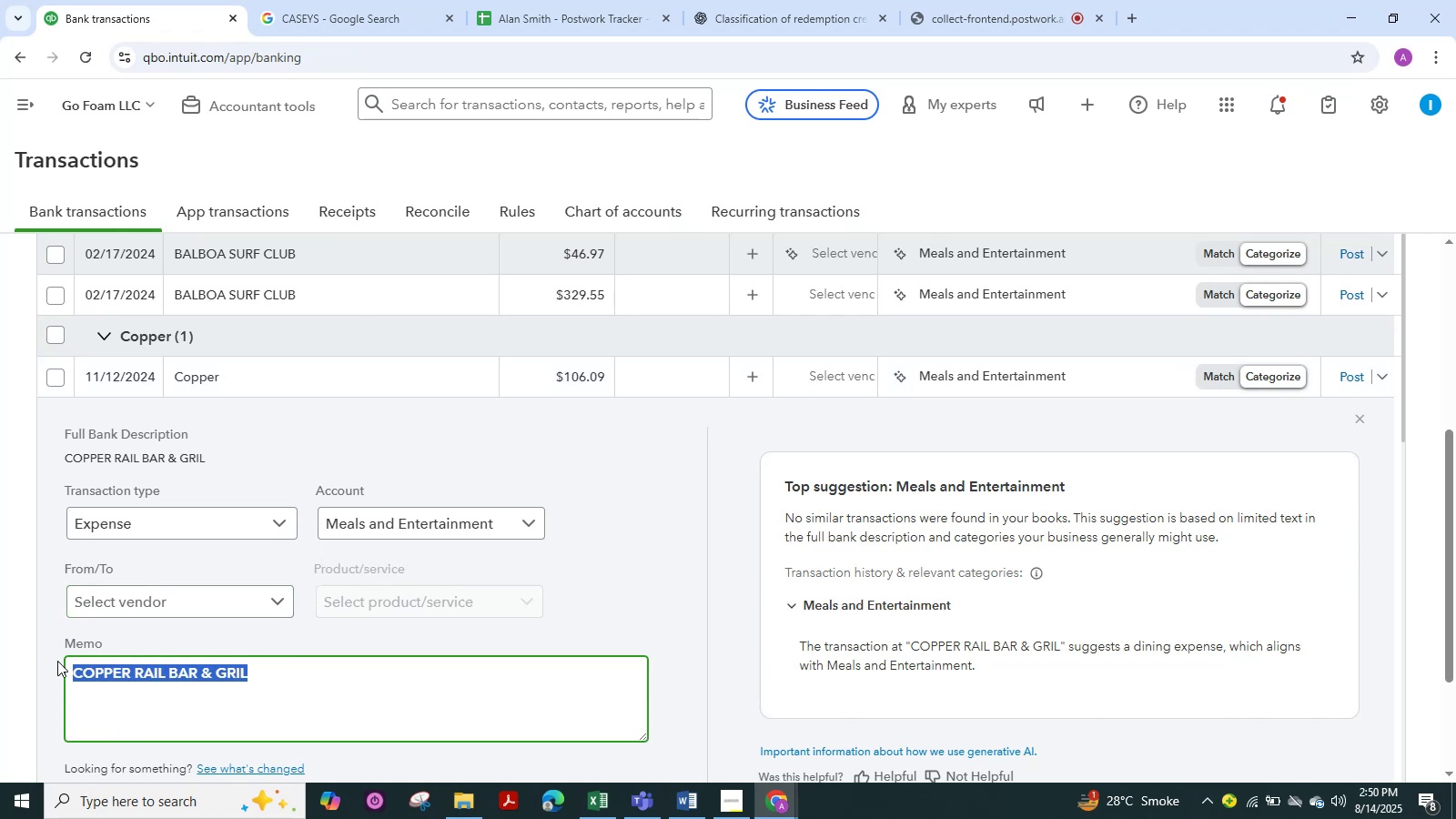 
key(Control+C)
 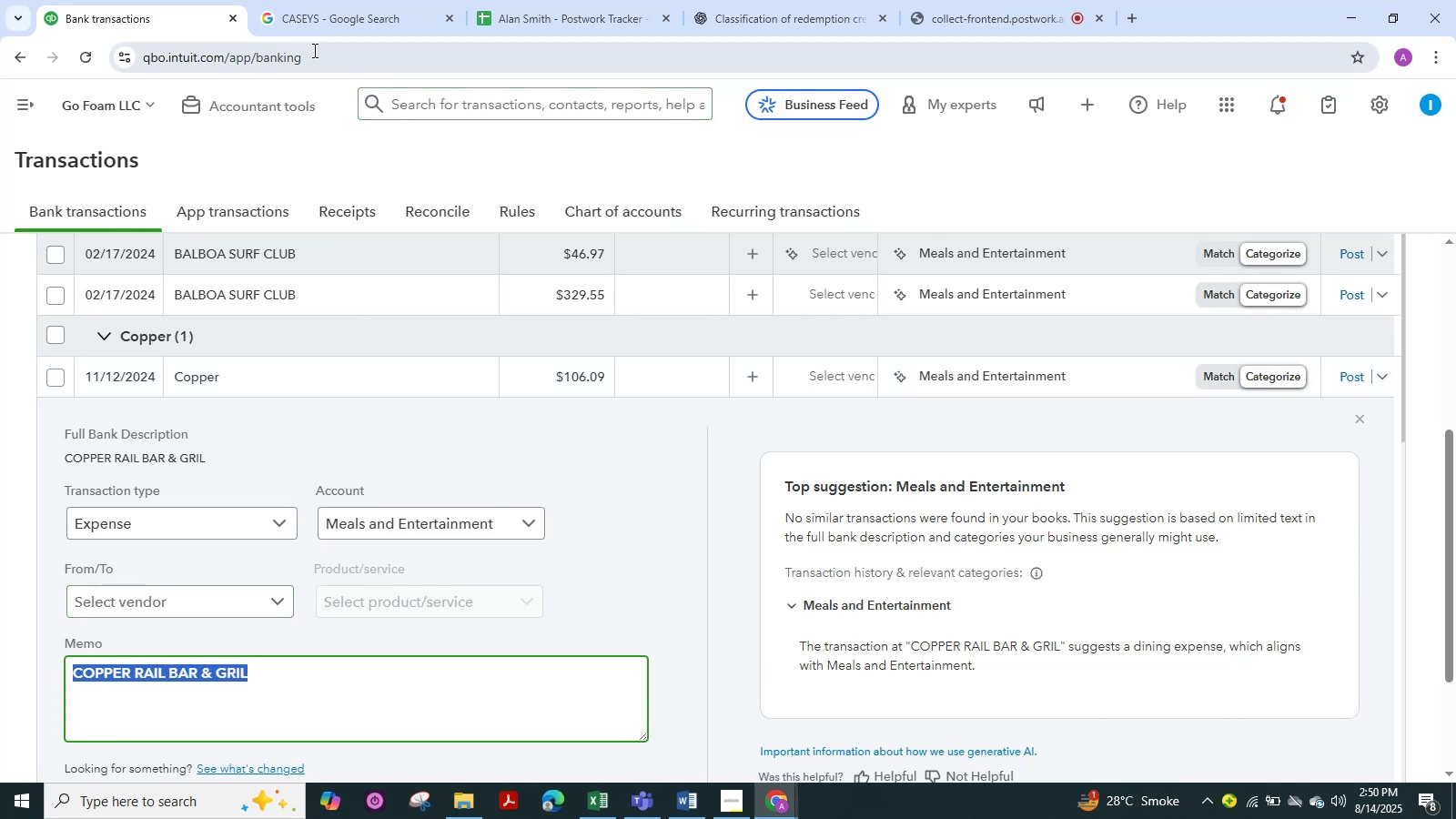 
left_click([319, 31])
 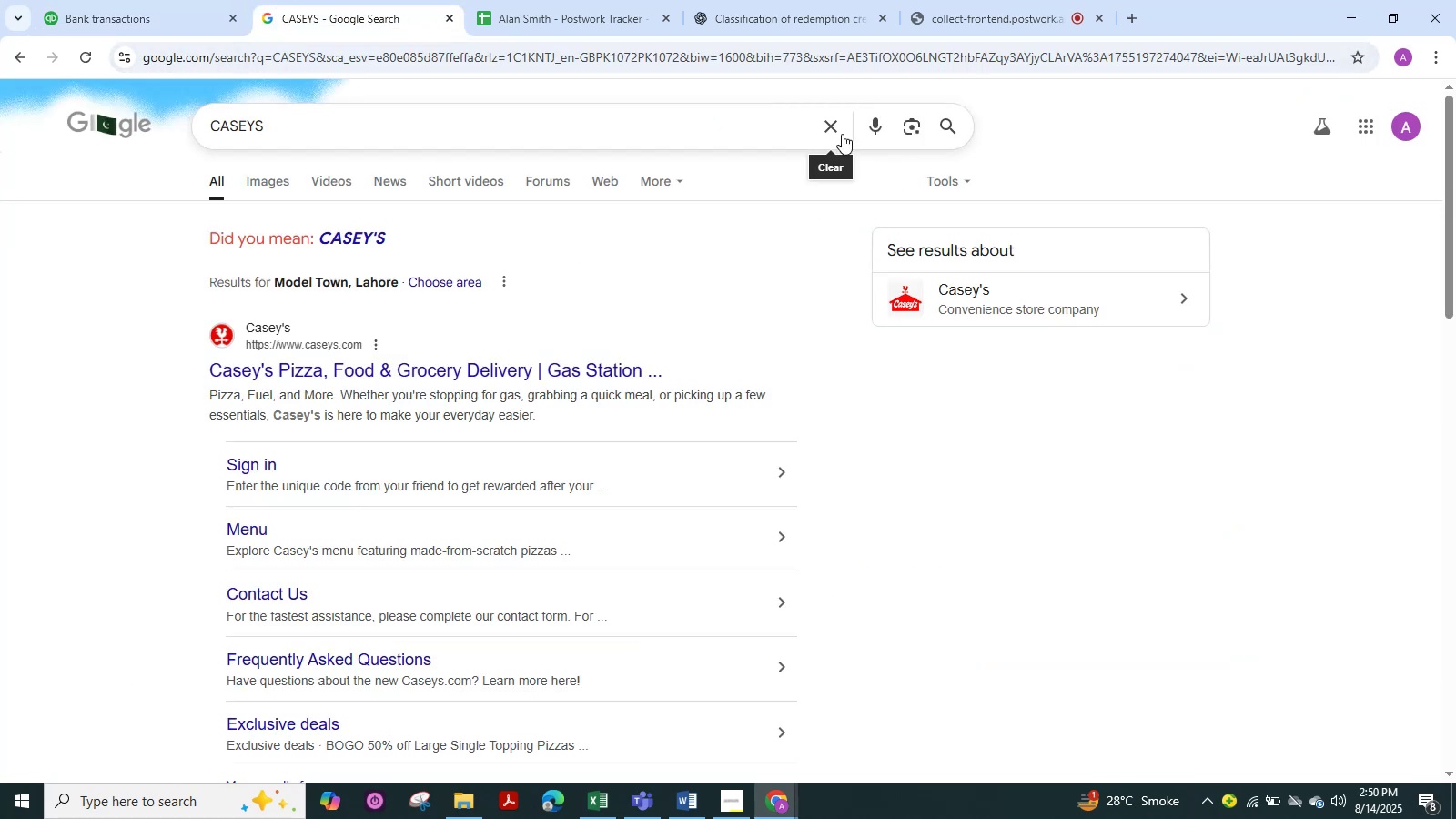 
left_click([833, 126])
 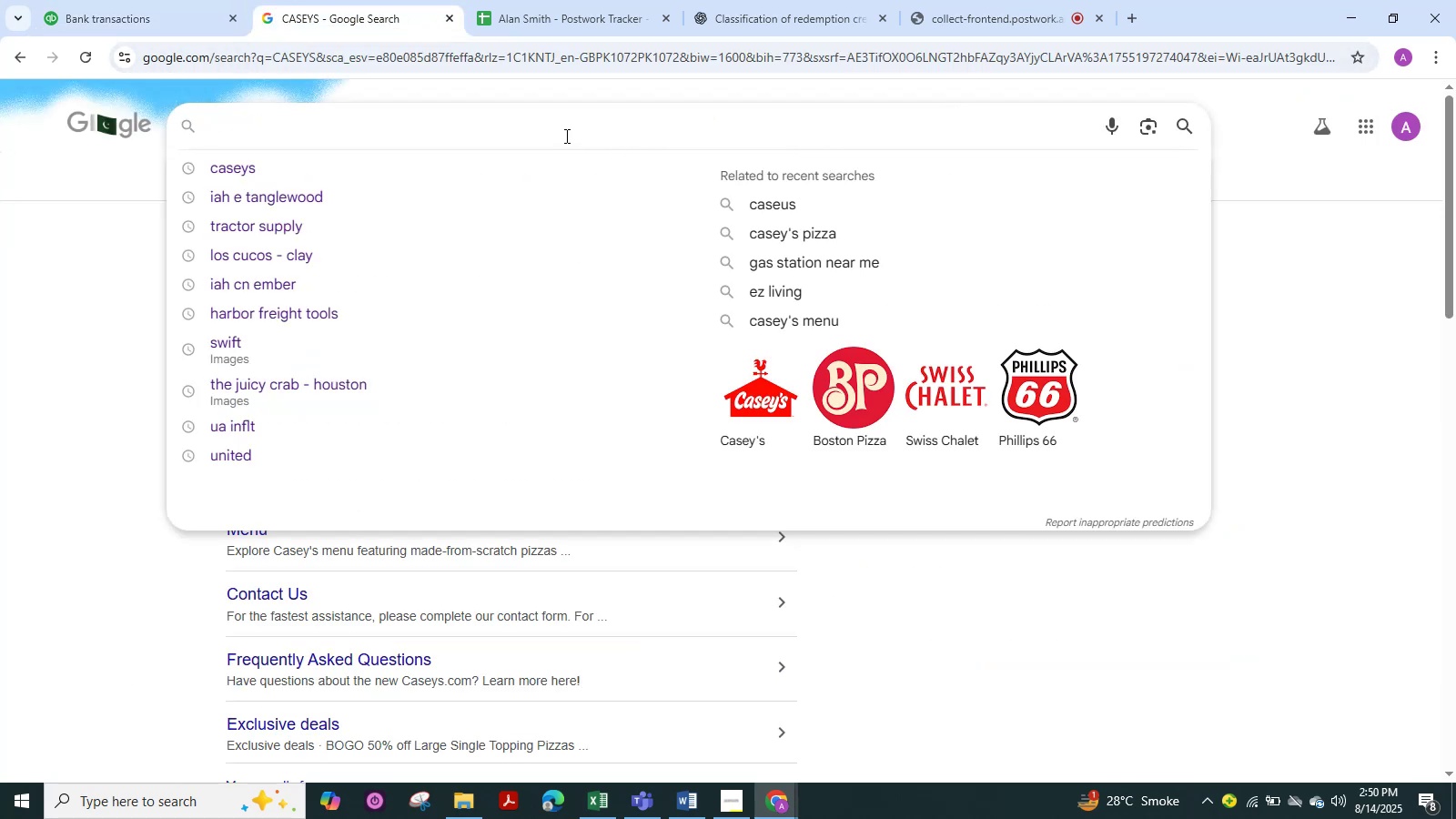 
left_click([560, 130])
 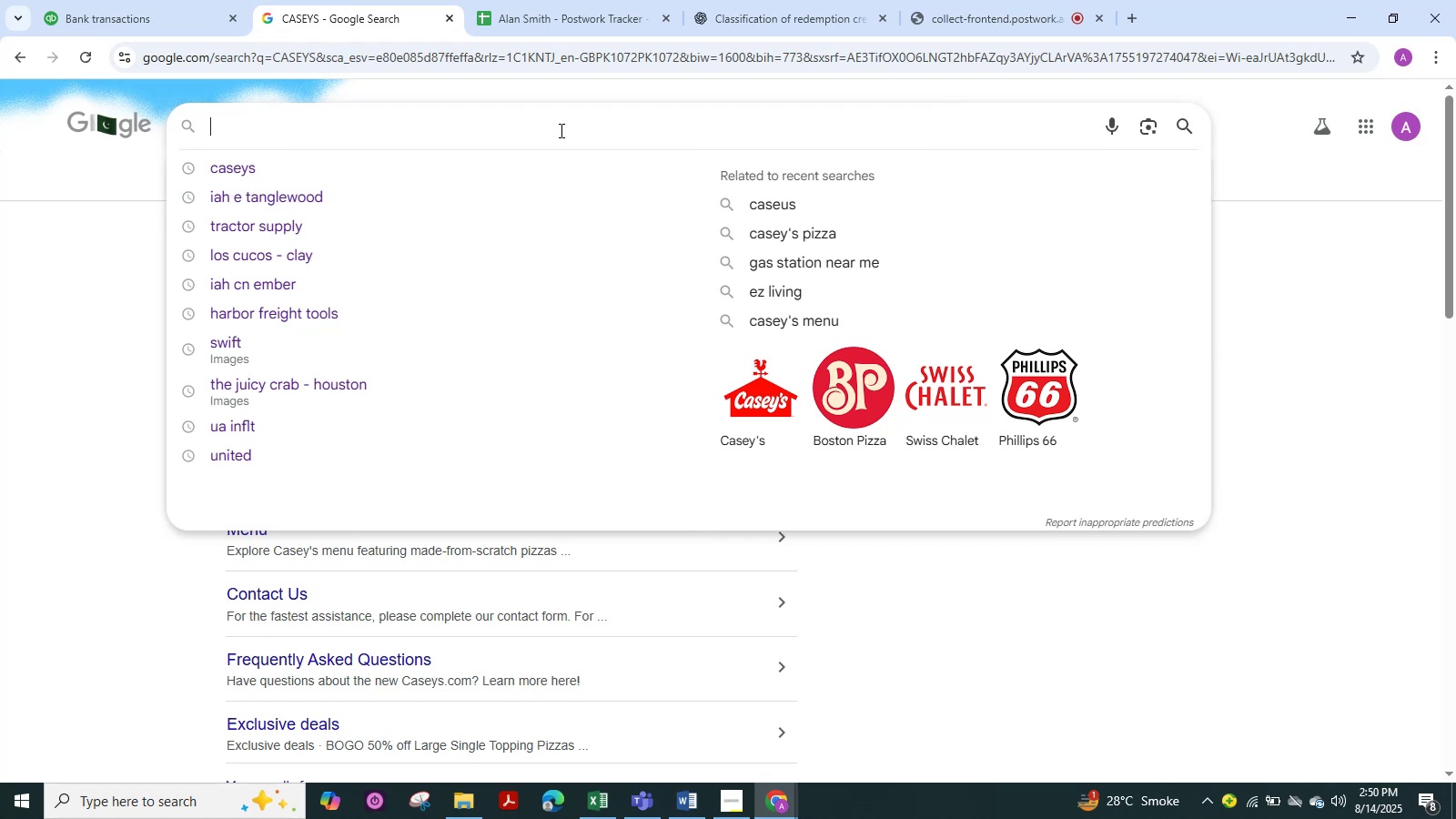 
key(Control+V)
 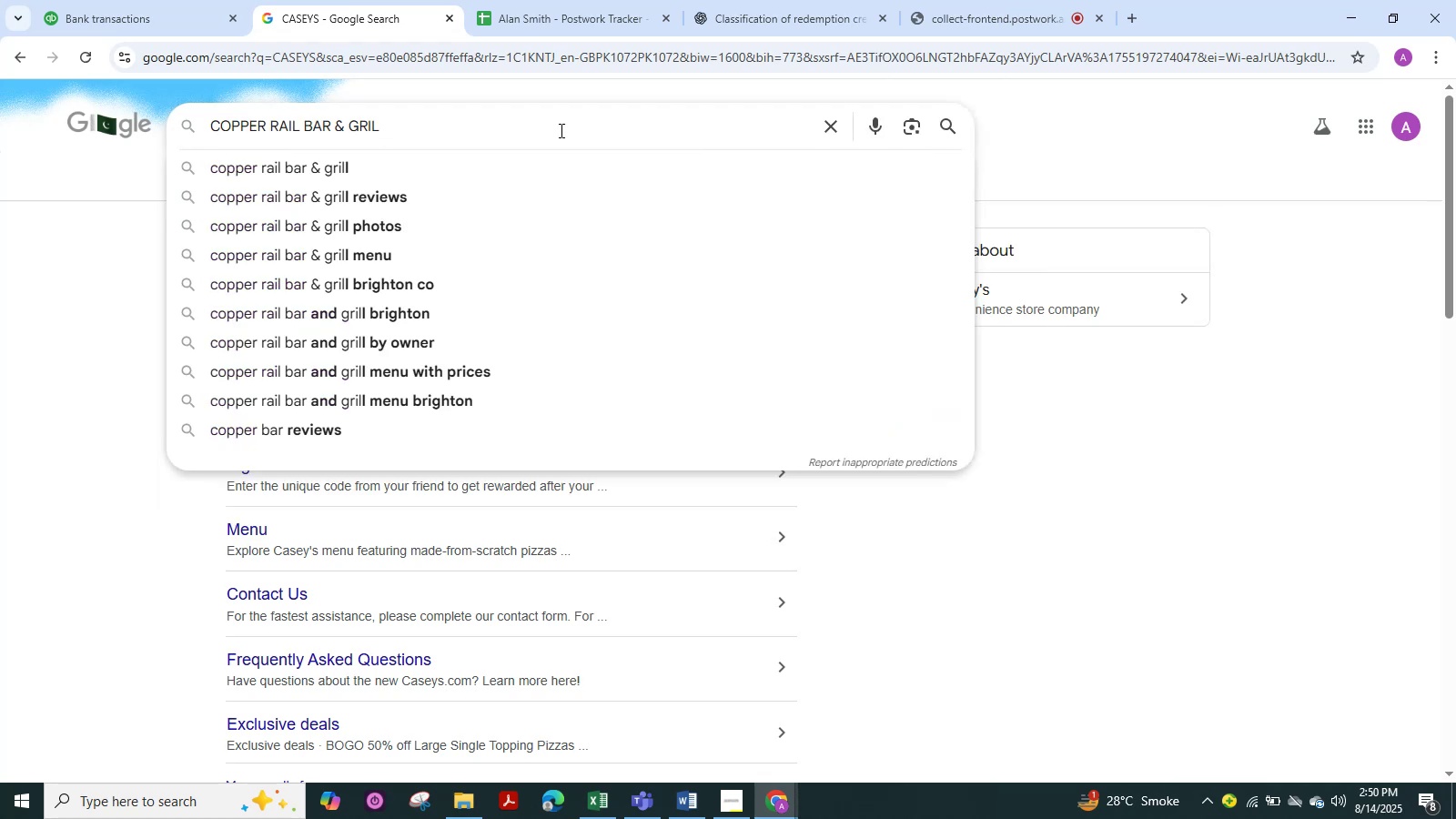 
key(NumpadEnter)
 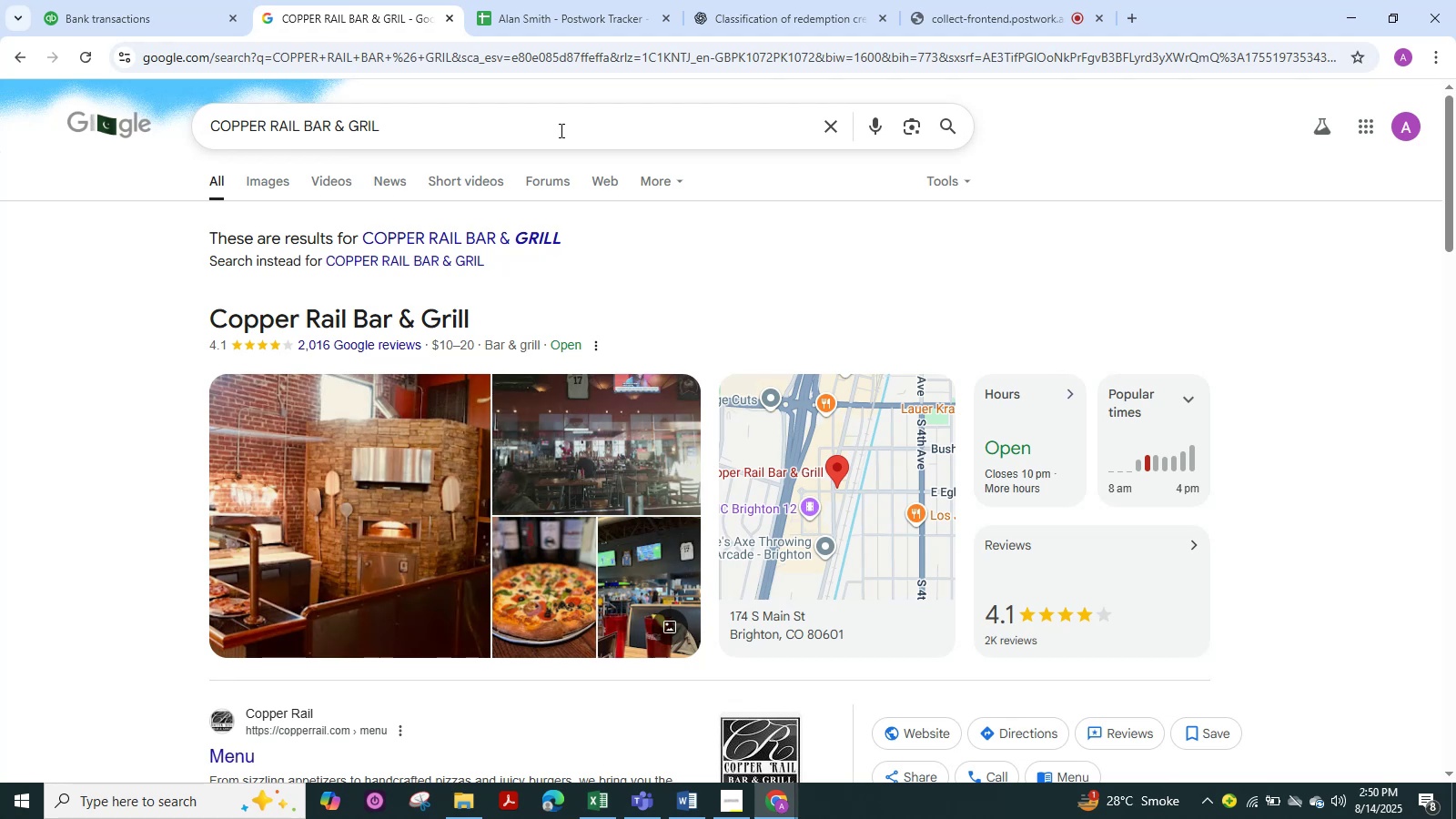 
wait(19.5)
 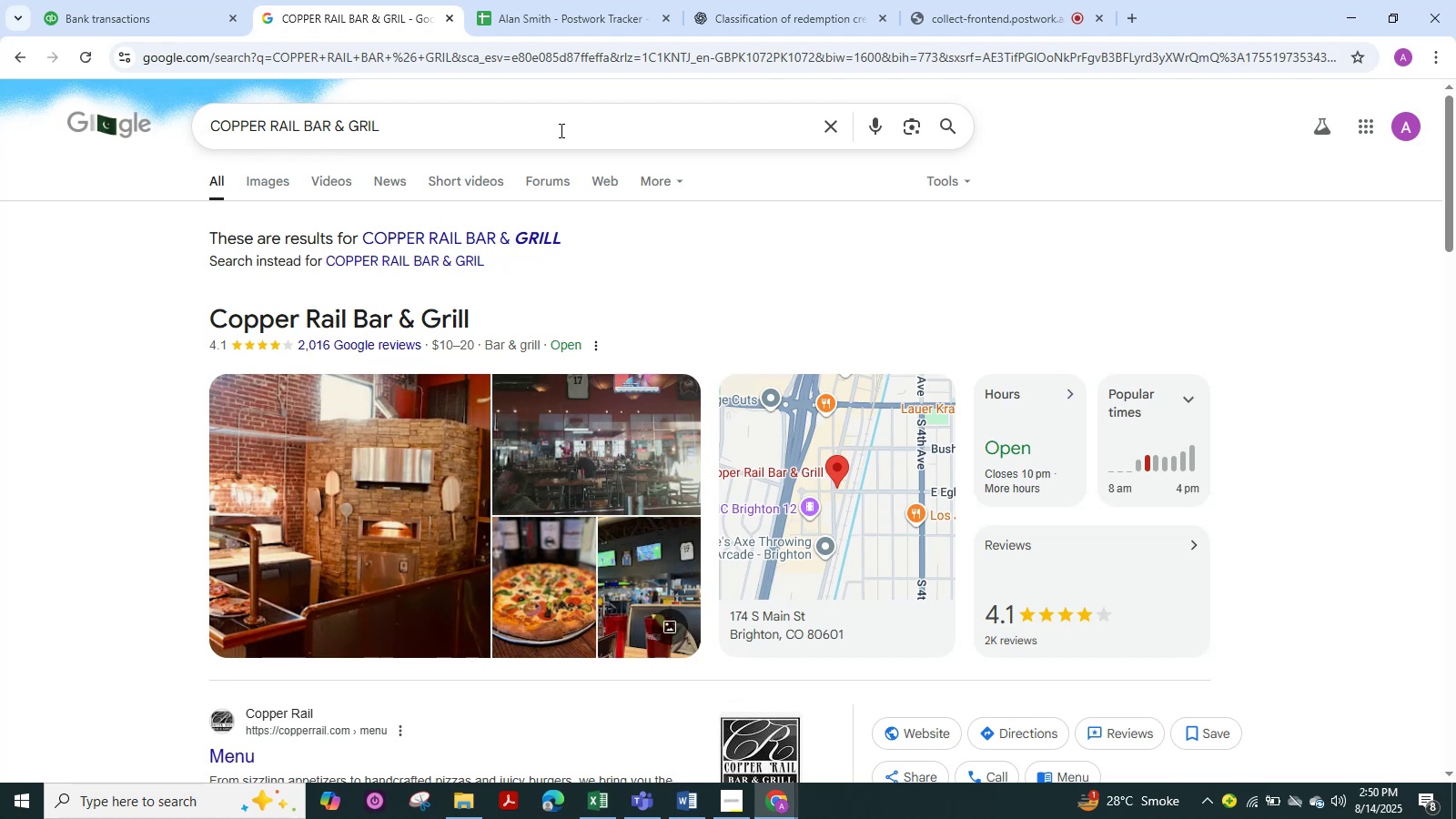 
scroll: coordinate [454, 323], scroll_direction: none, amount: 0.0
 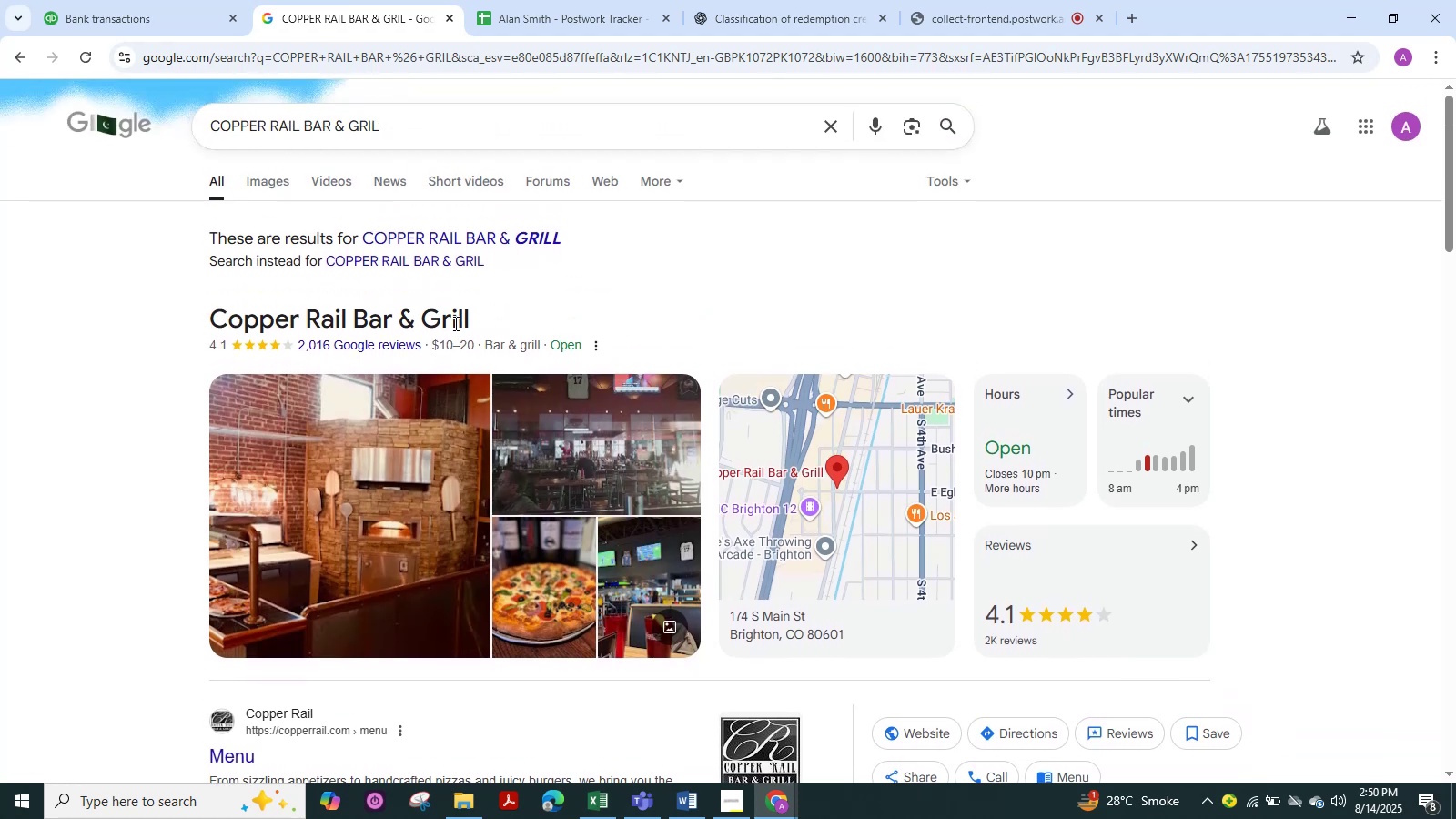 
scroll: coordinate [454, 323], scroll_direction: down, amount: 3.0
 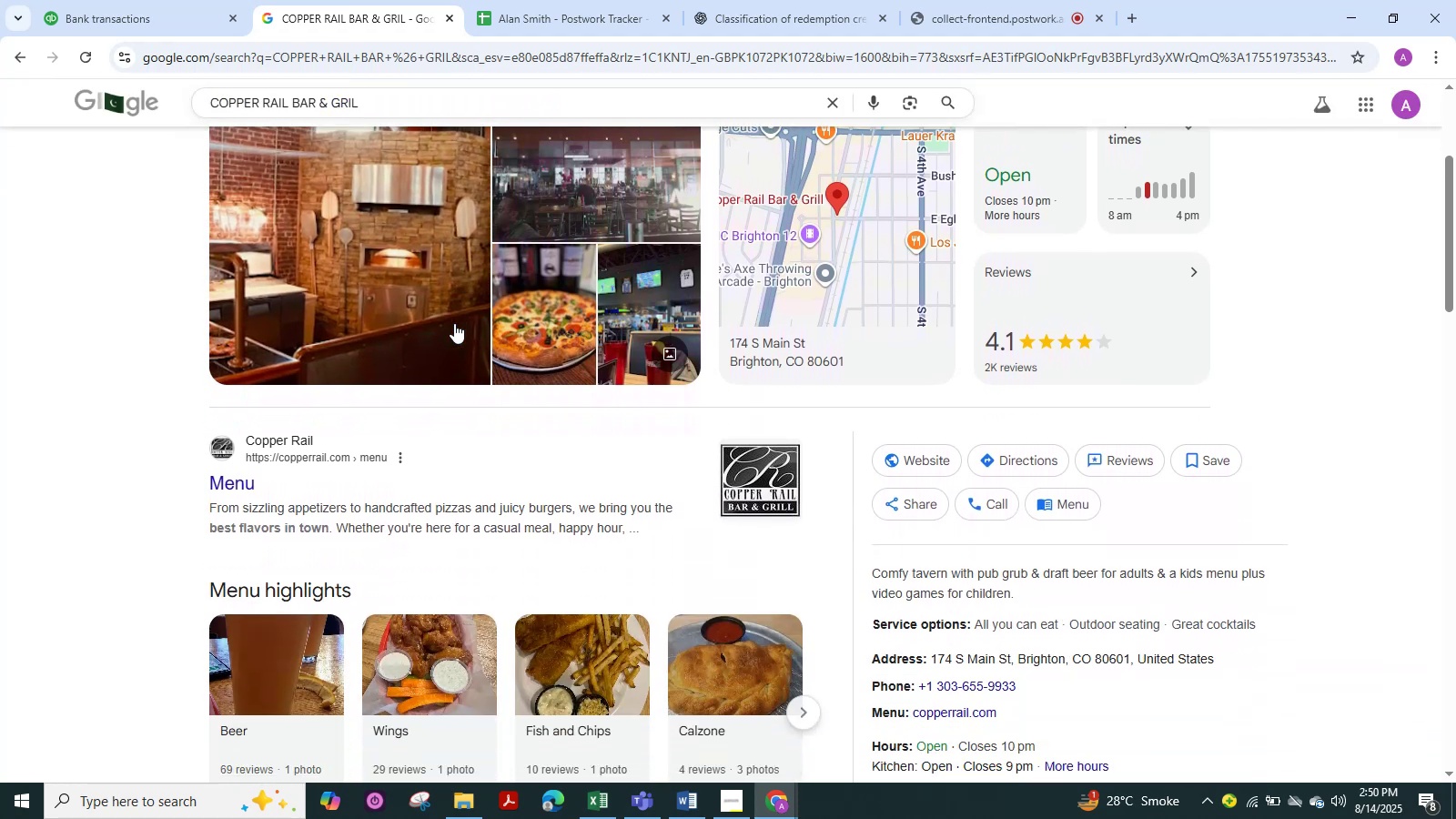 
scroll: coordinate [454, 323], scroll_direction: up, amount: 2.0
 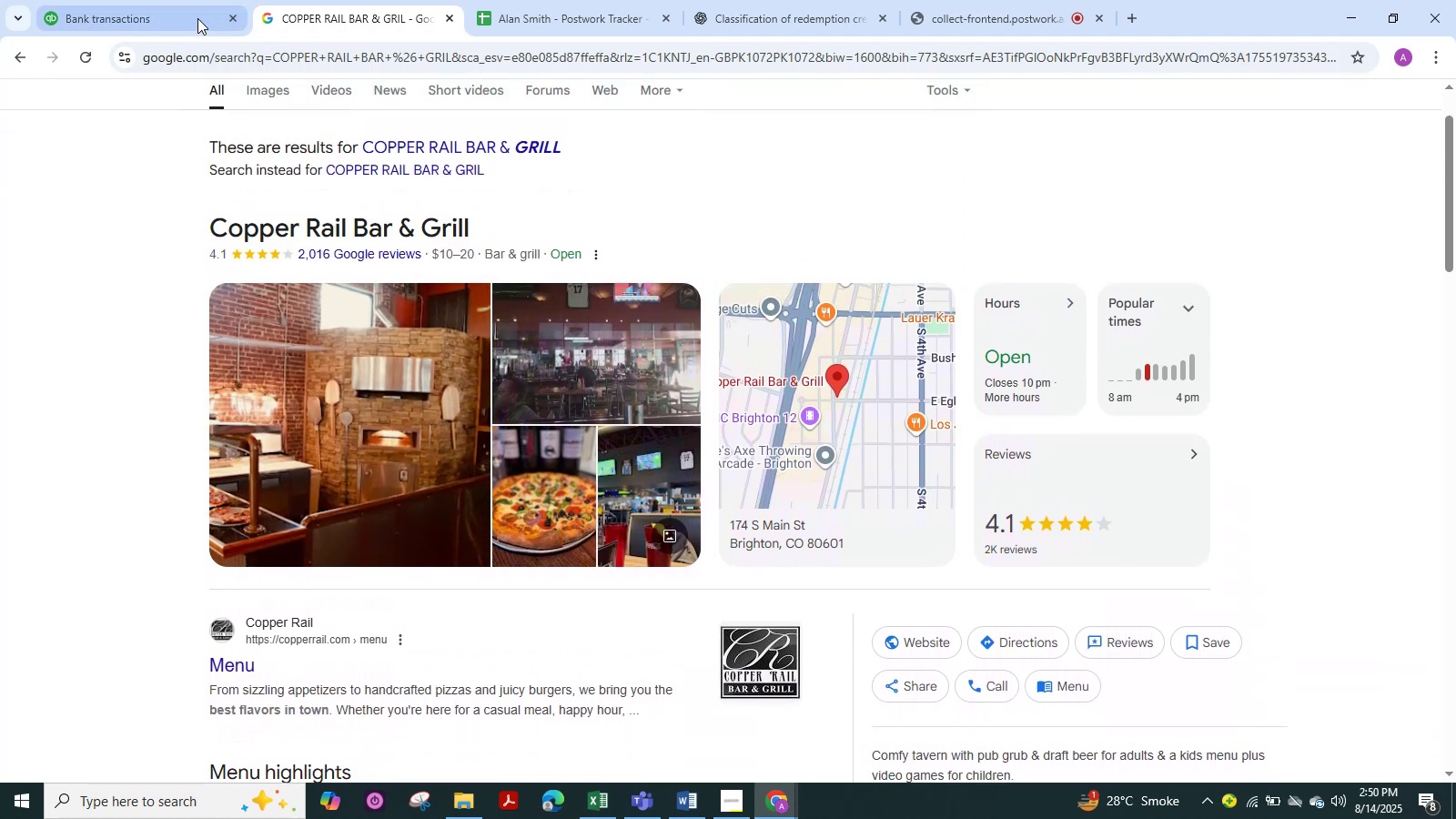 
left_click([162, 16])
 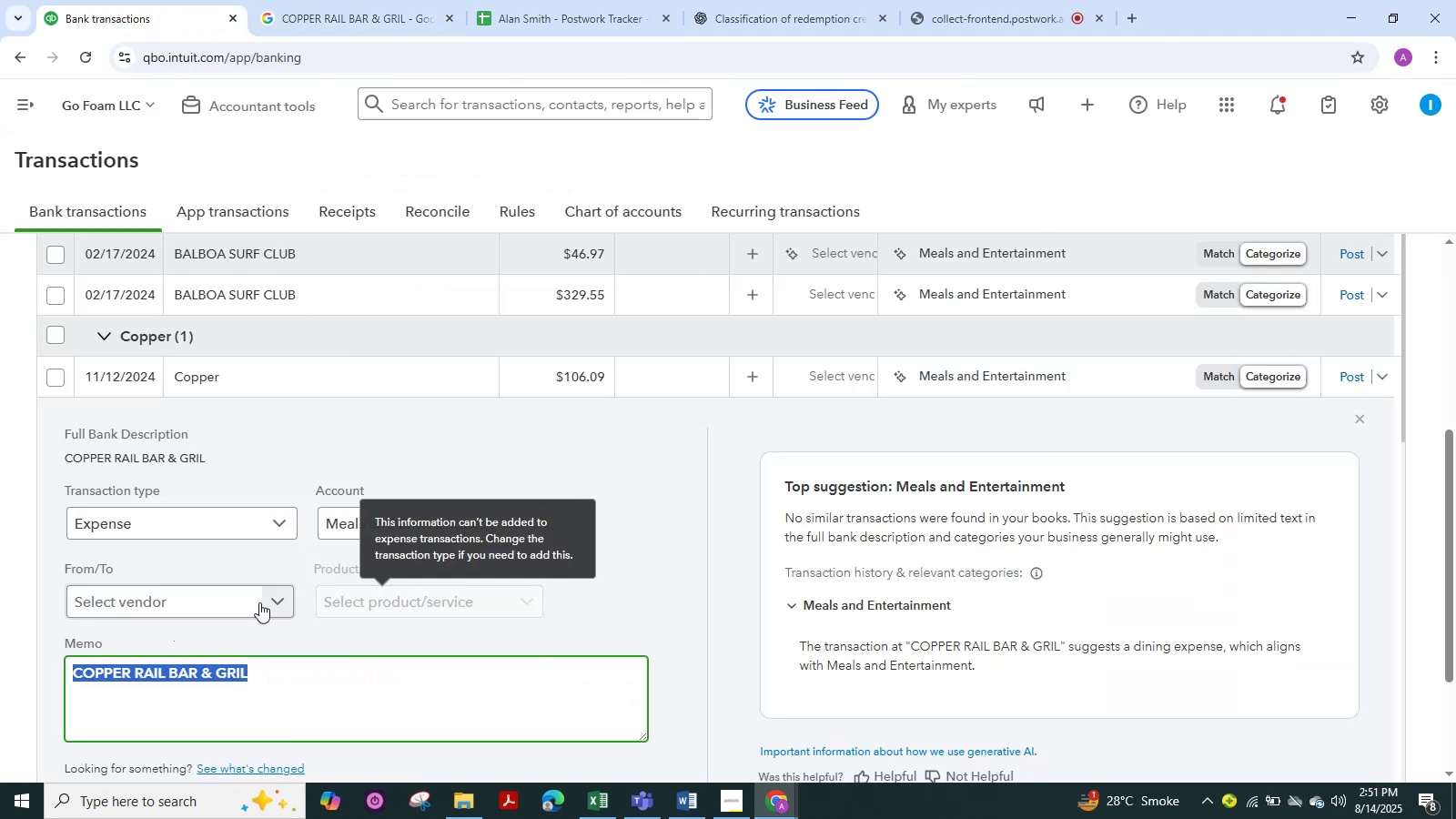 
left_click([166, 594])
 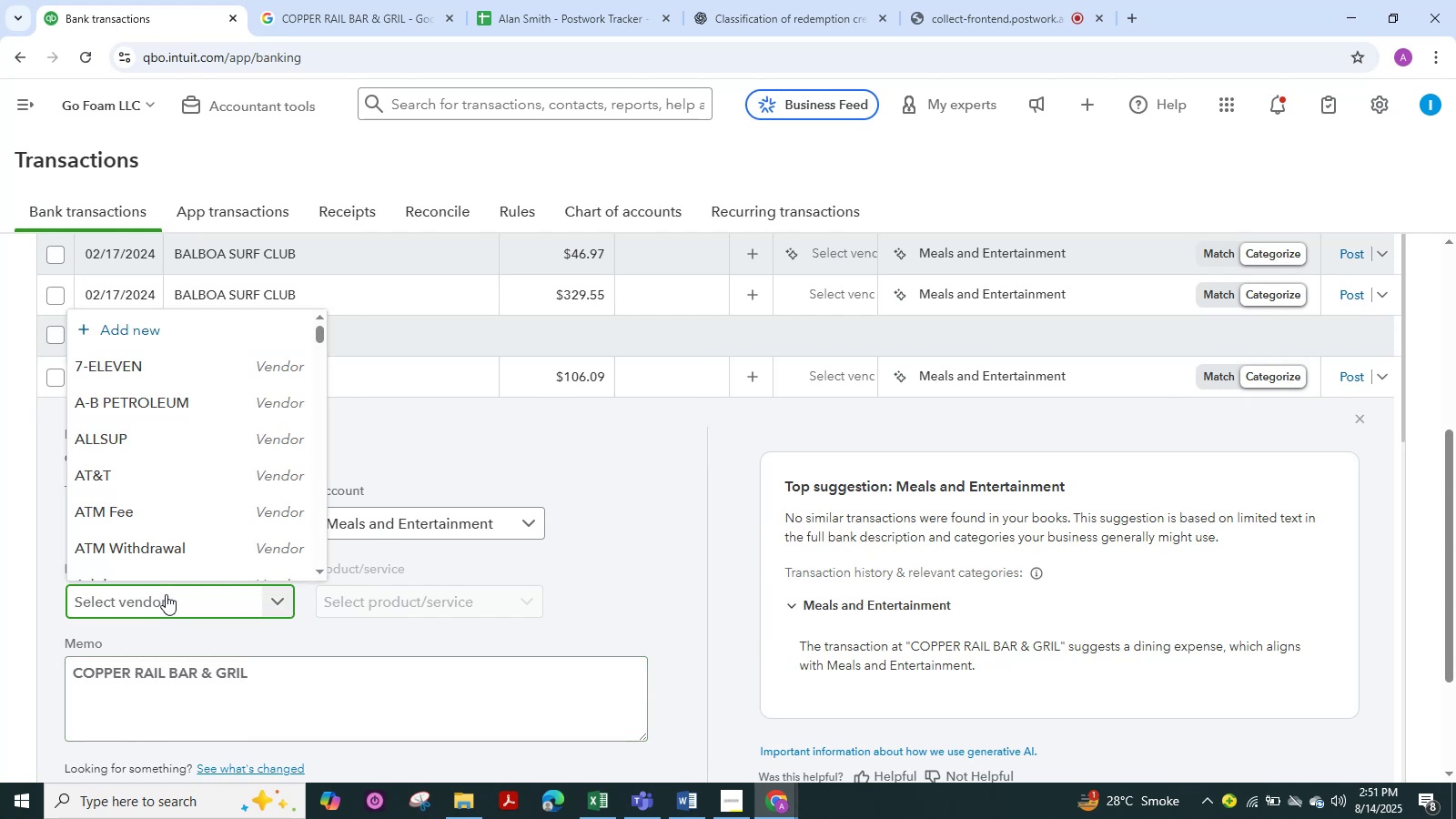 
key(Control+V)
 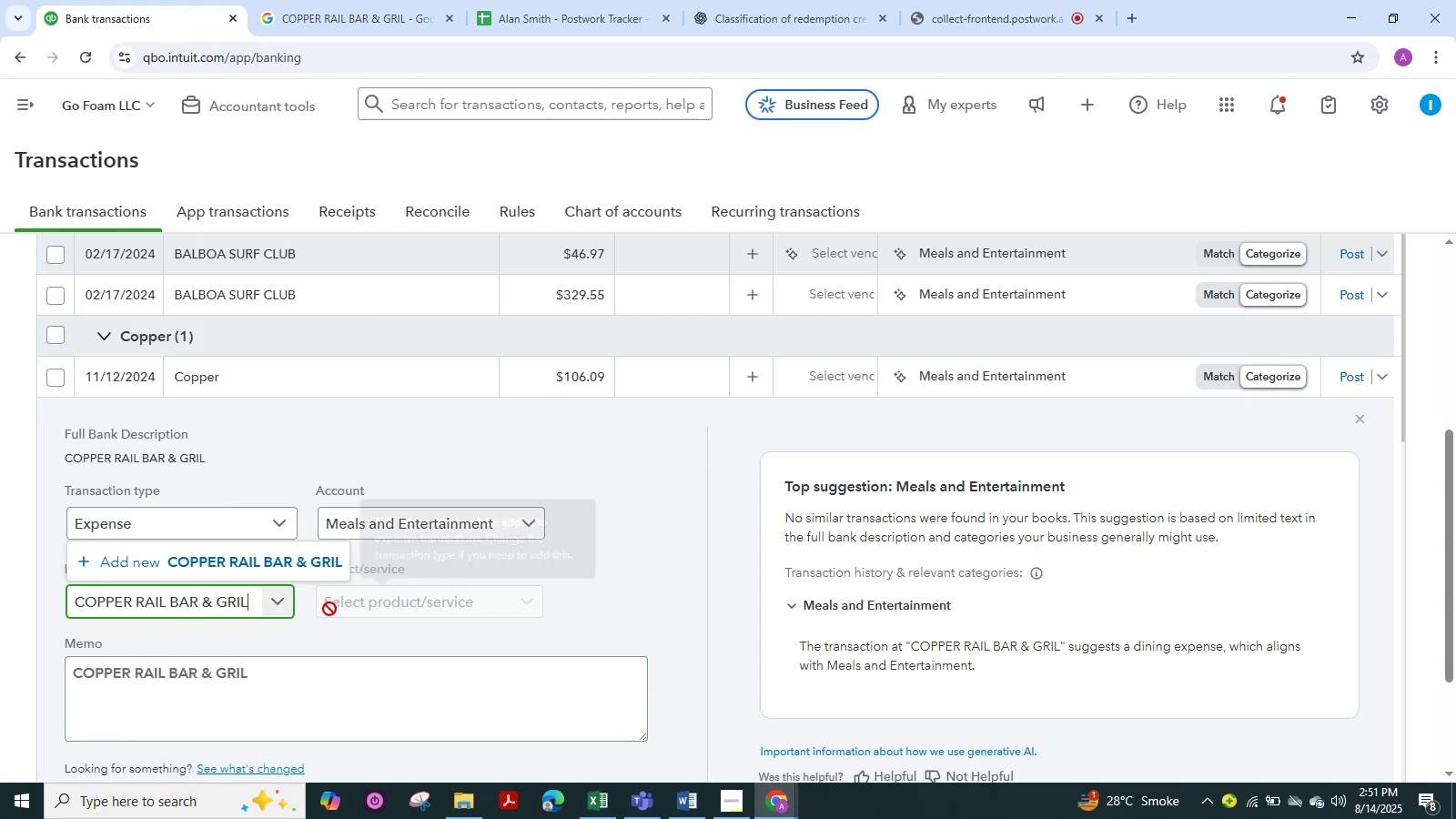 
scroll: coordinate [255, 631], scroll_direction: down, amount: 3.0
 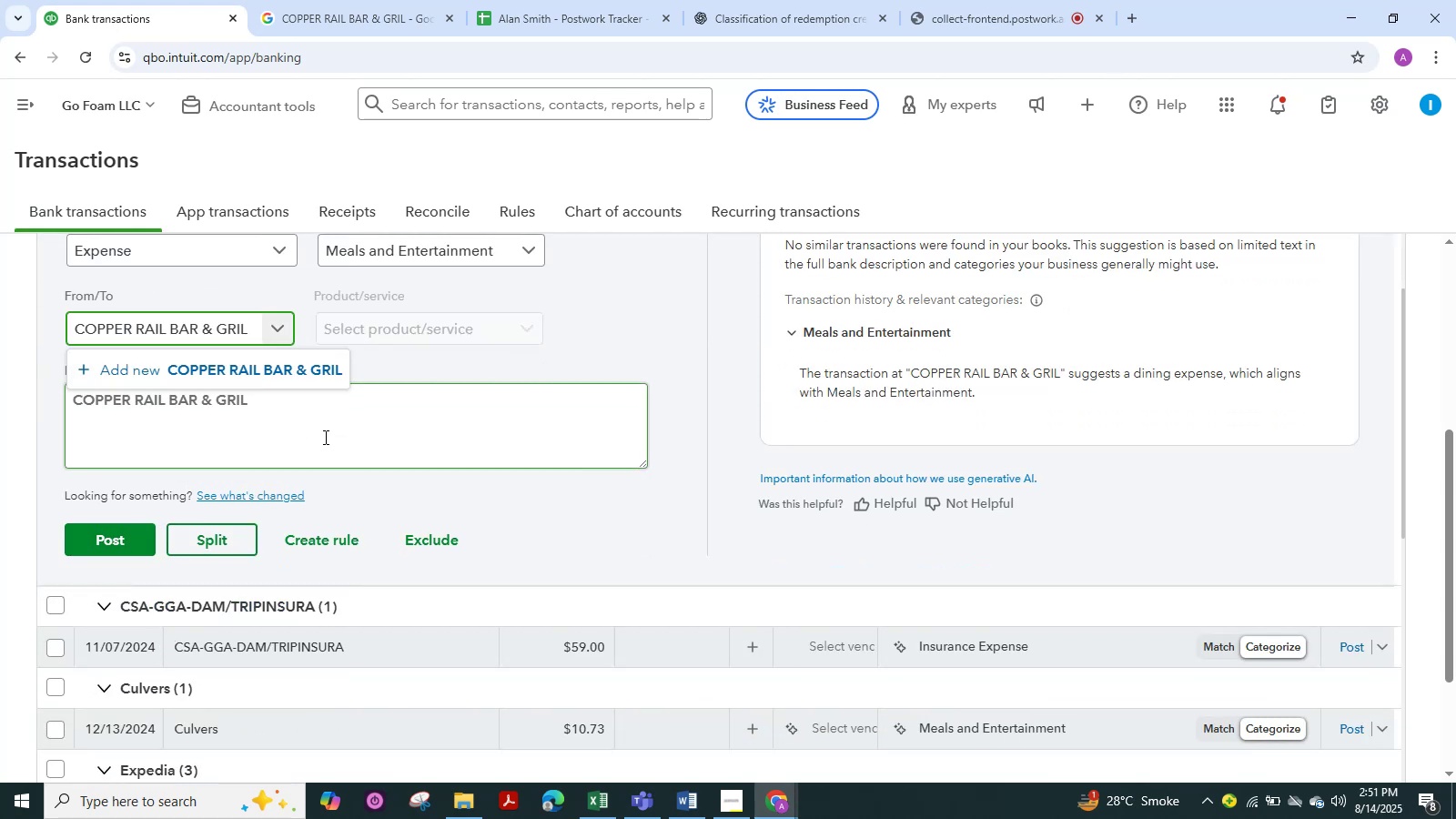 
left_click([159, 369])
 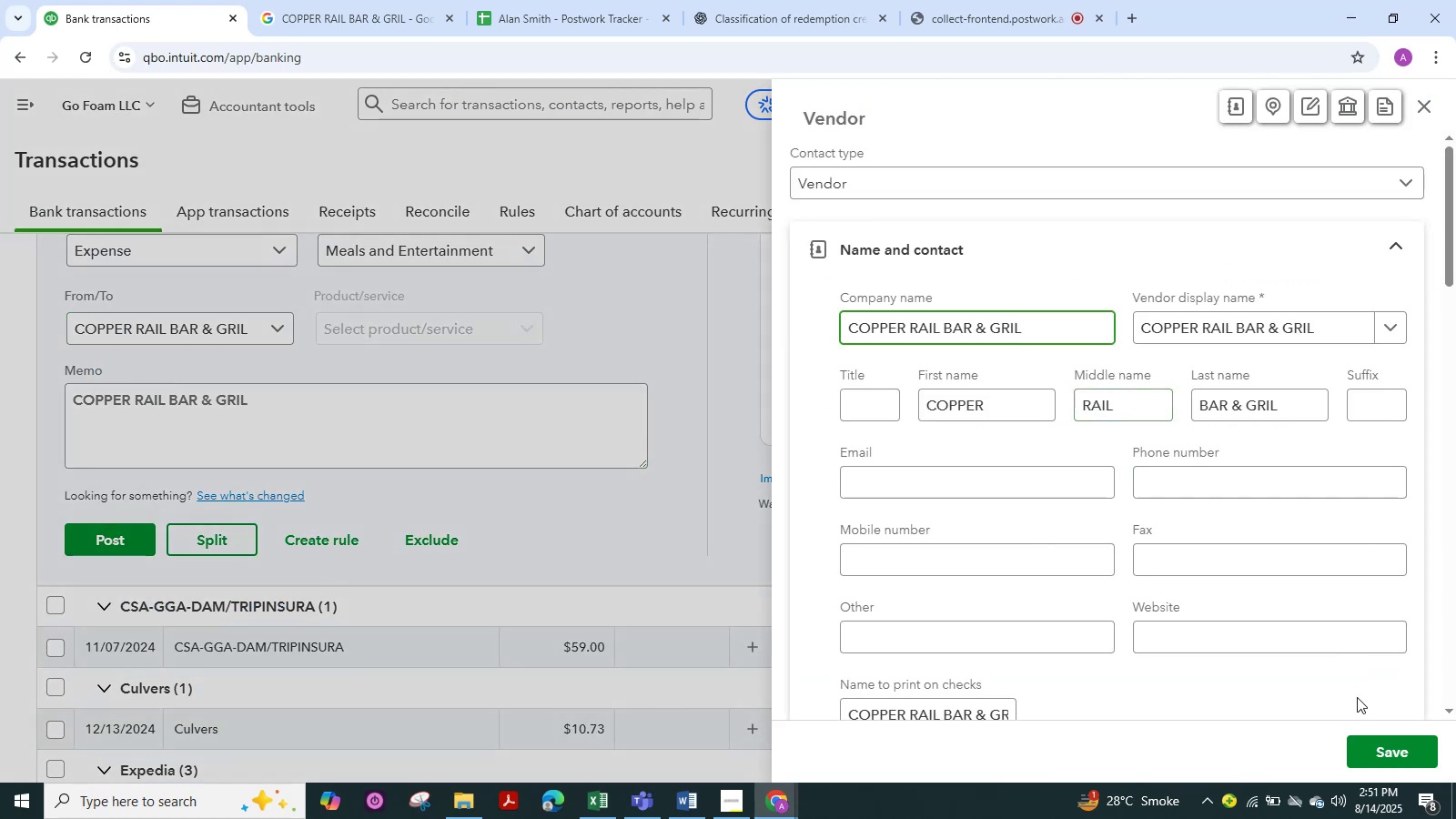 
left_click([1386, 744])
 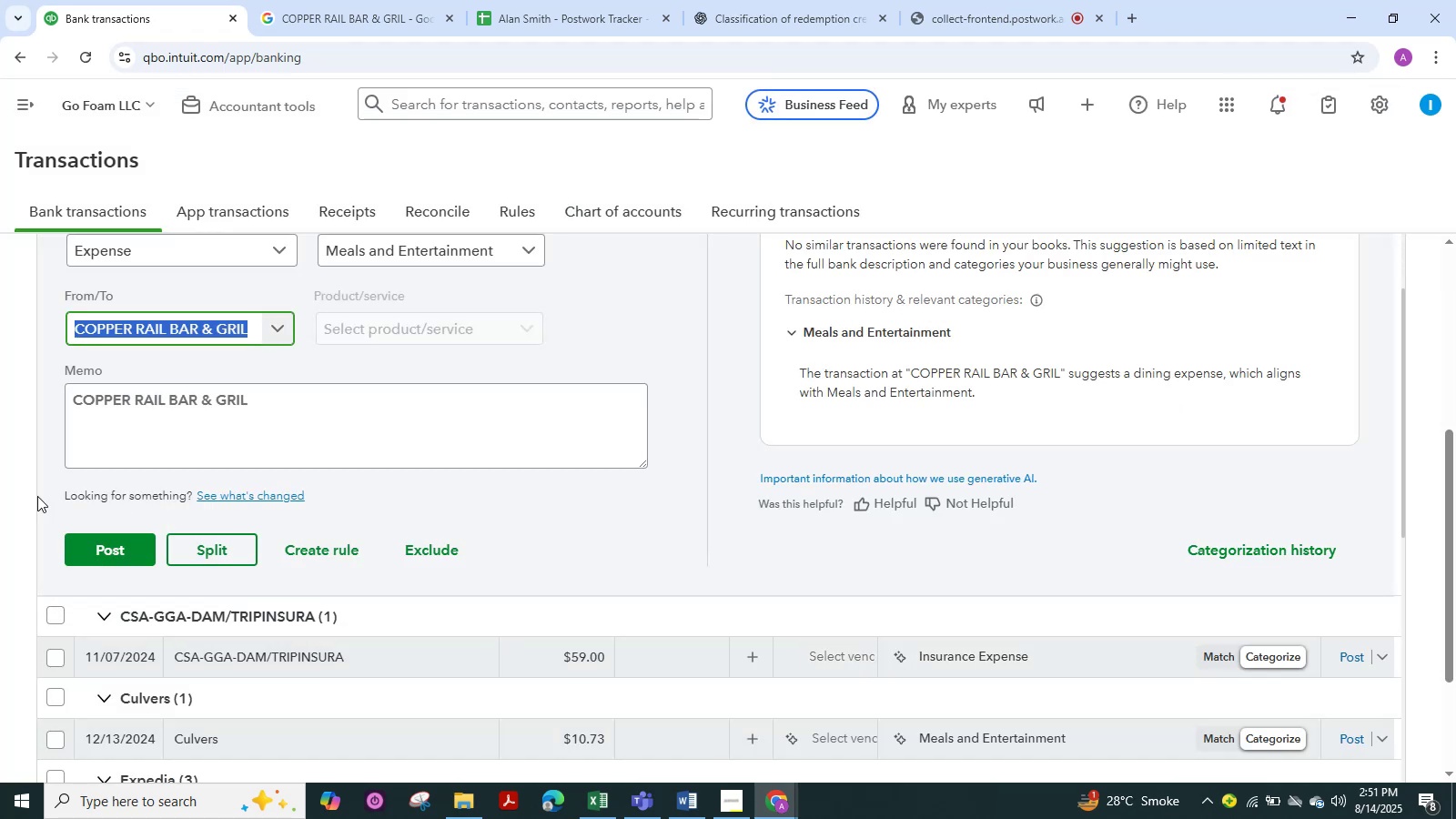 
left_click([121, 550])
 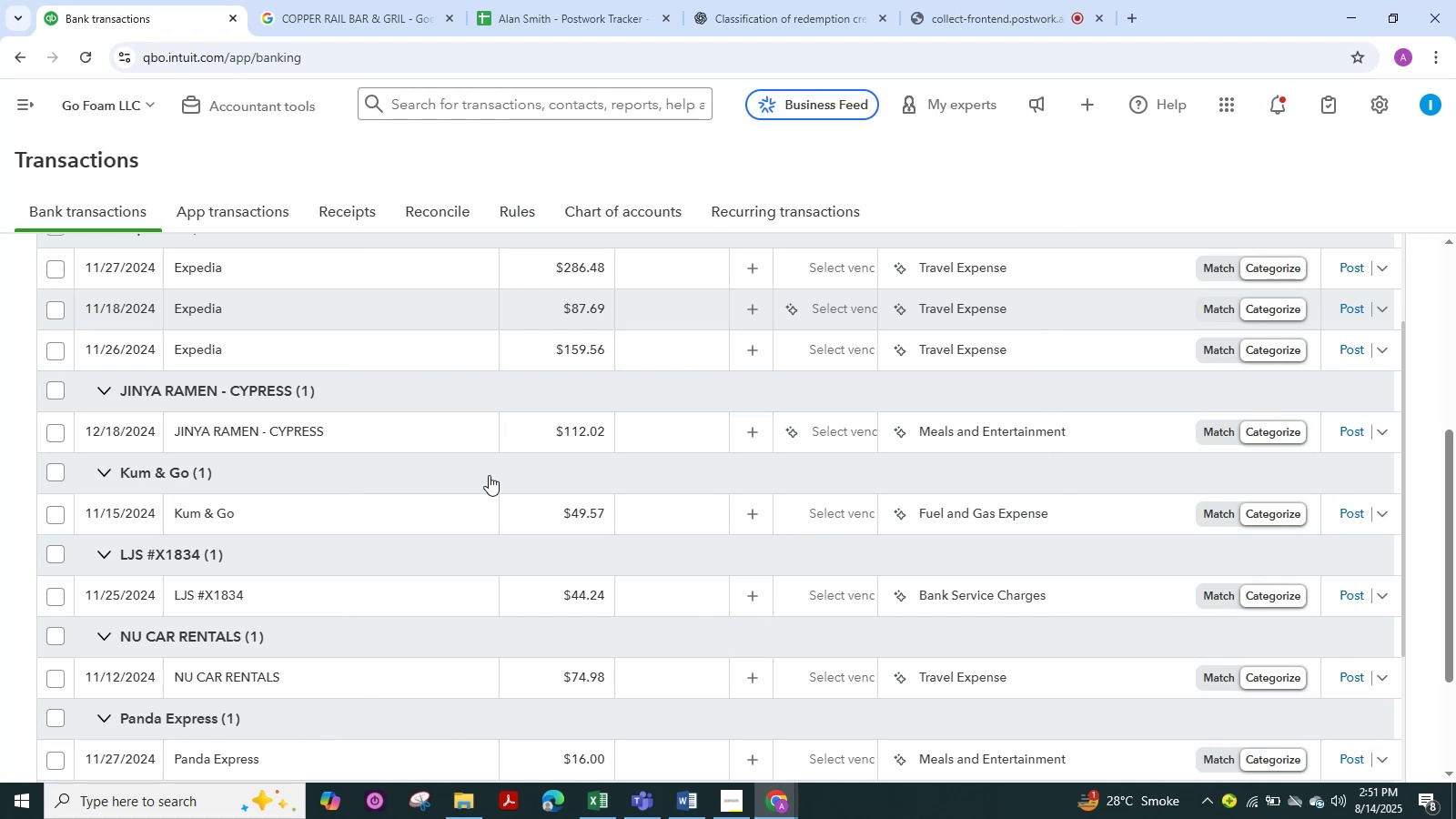 
wait(13.91)
 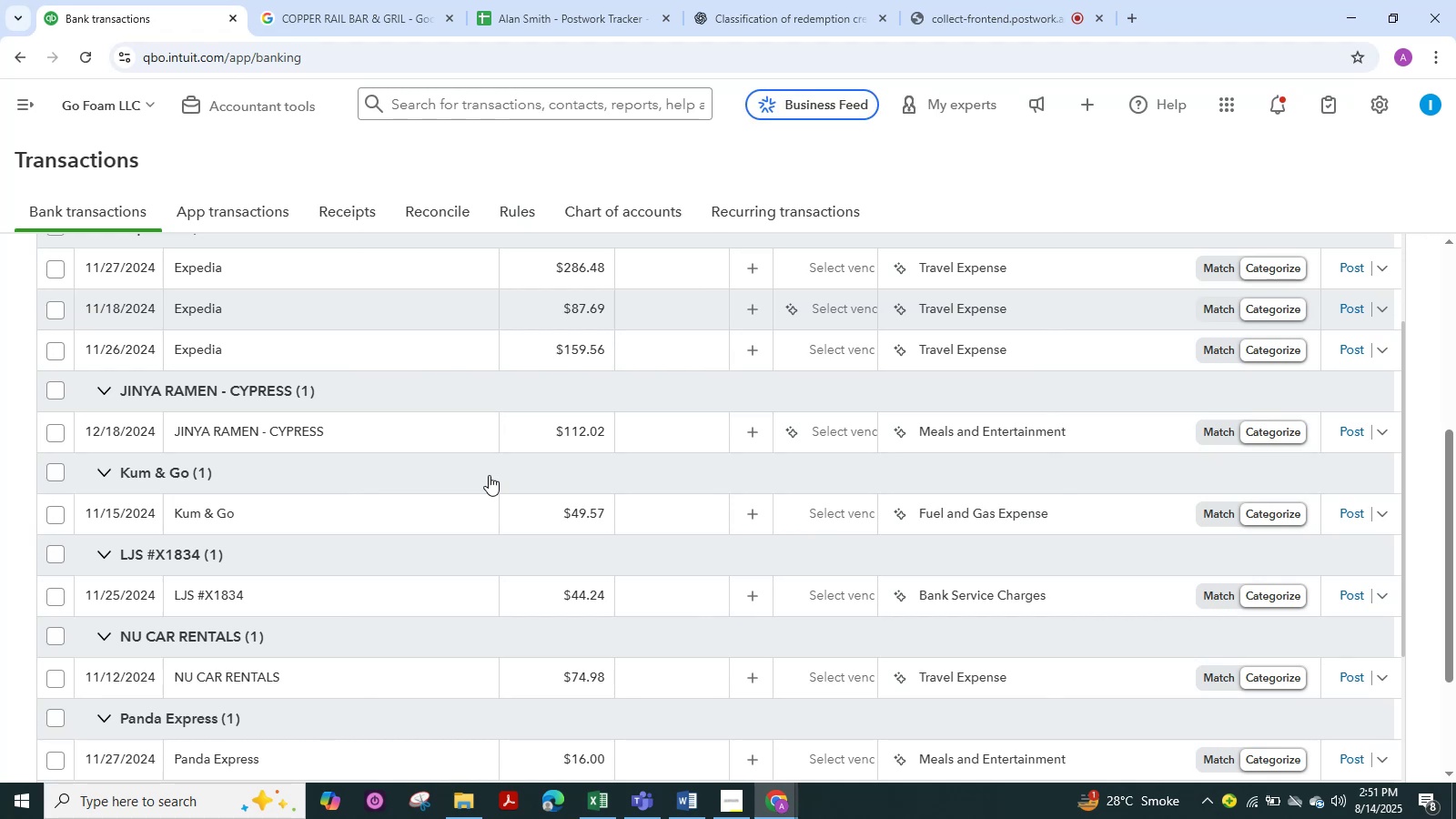 
scroll: coordinate [336, 677], scroll_direction: down, amount: 6.0
 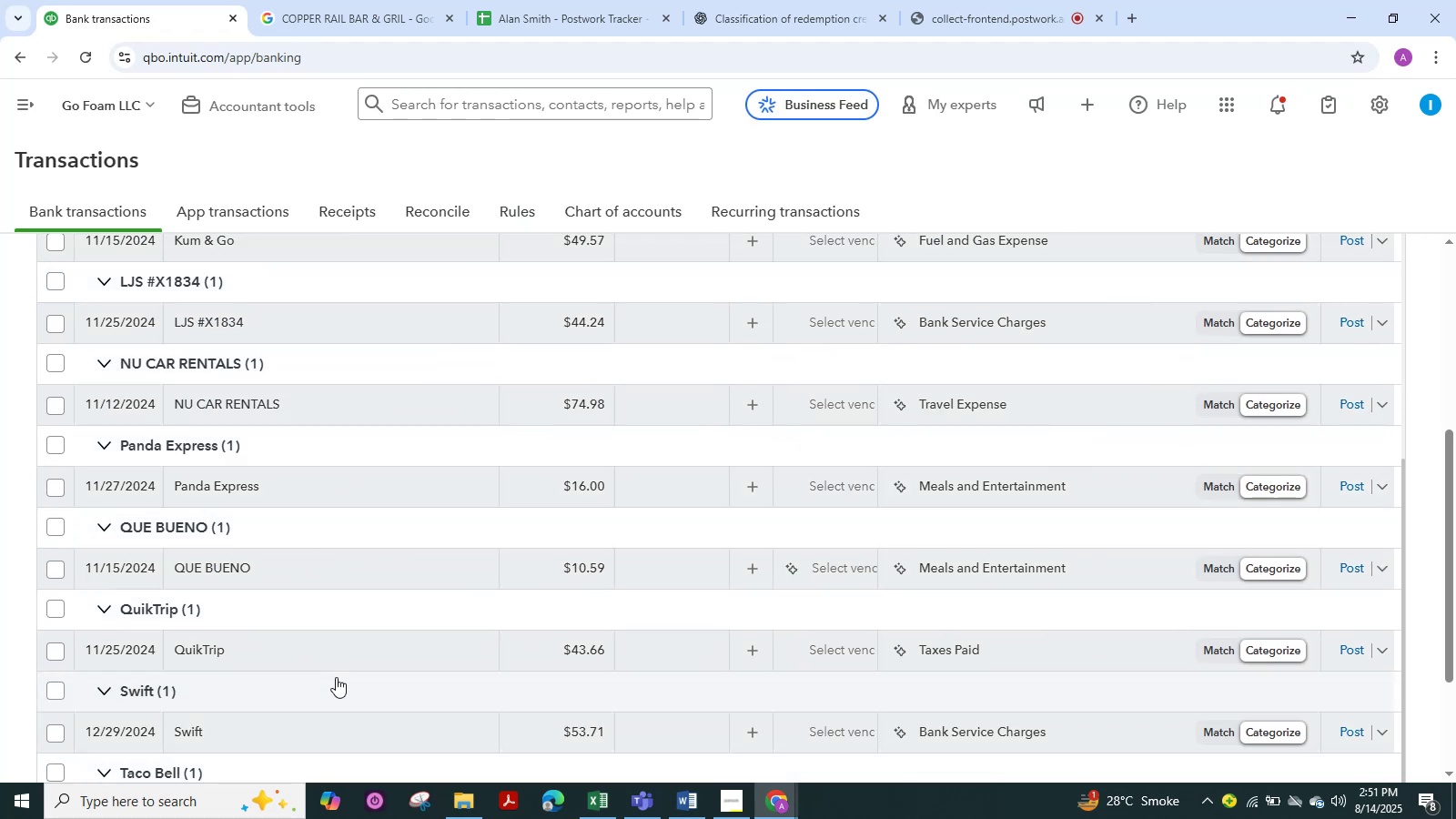 
scroll: coordinate [336, 677], scroll_direction: up, amount: 4.0
 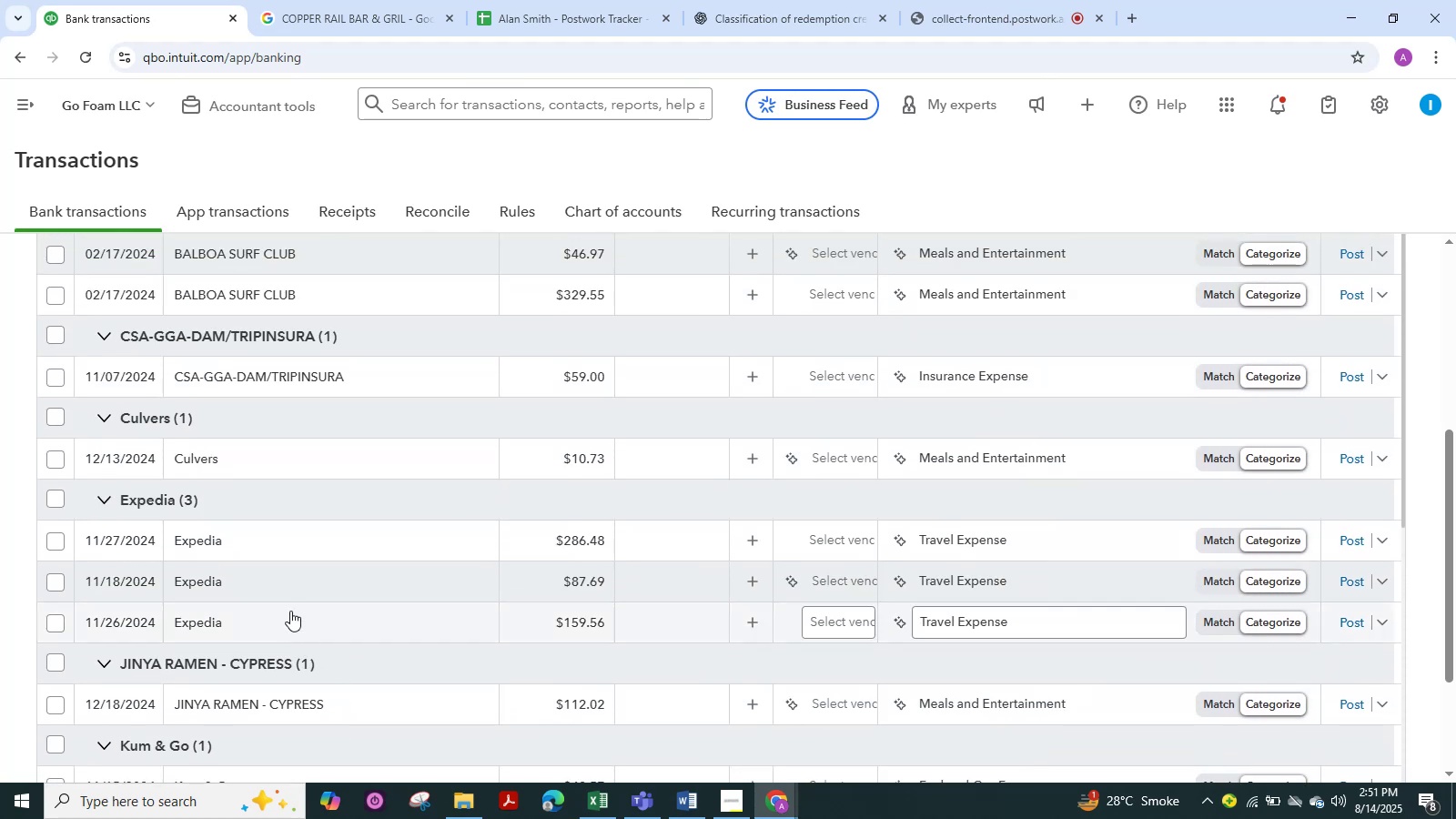 
mouse_move([343, 370])
 